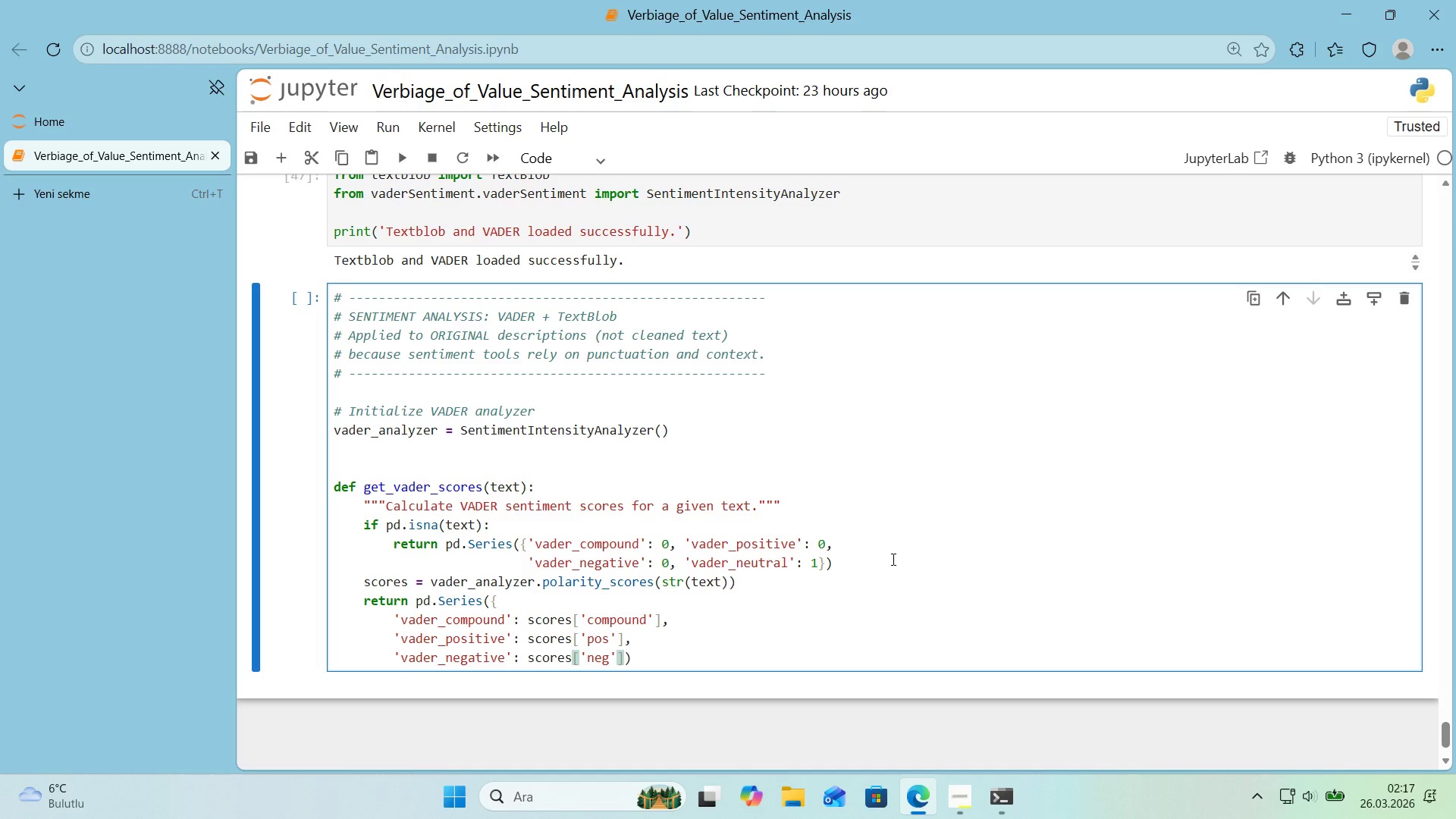 
key(Comma)
 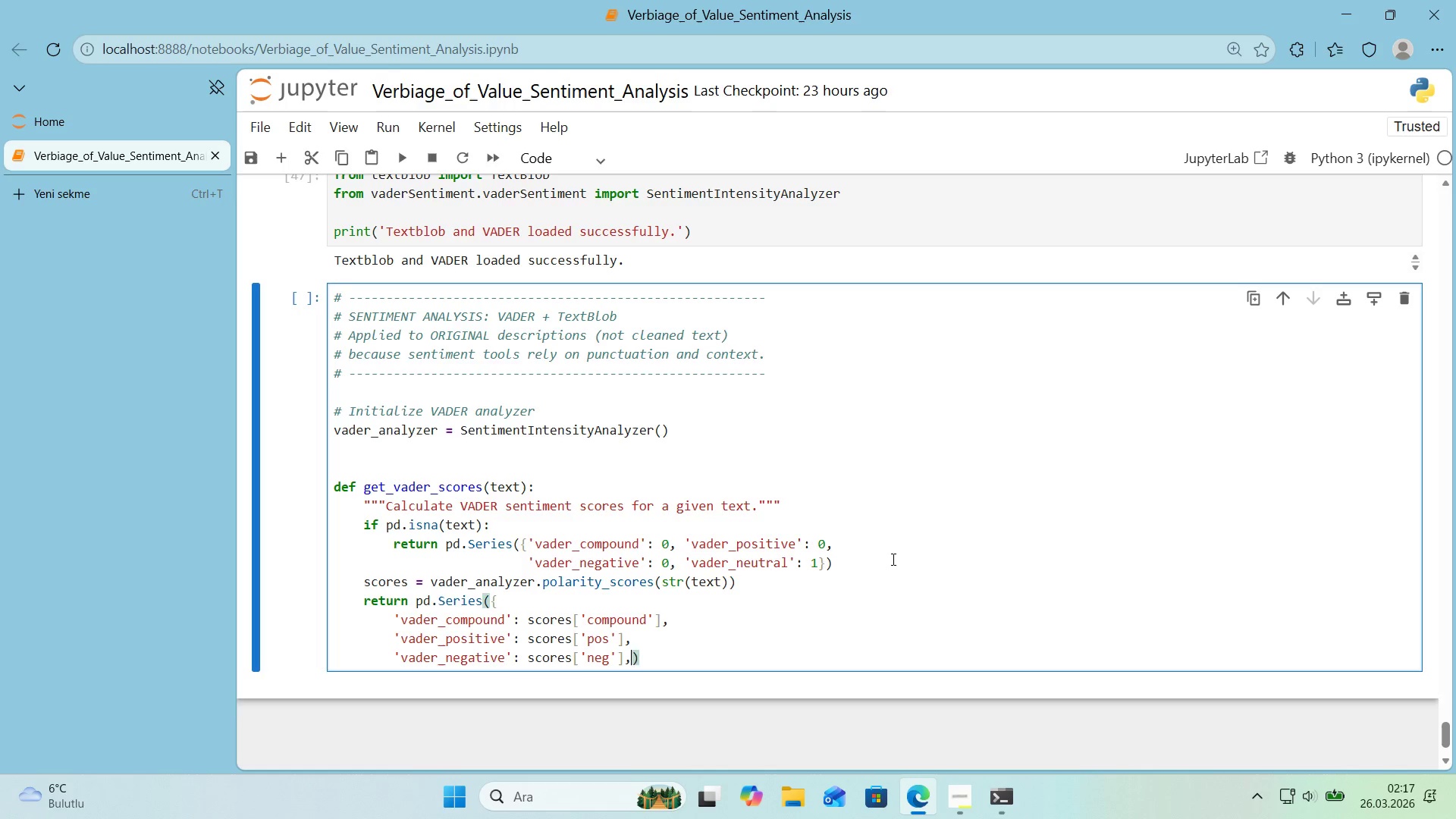 
key(Enter)
 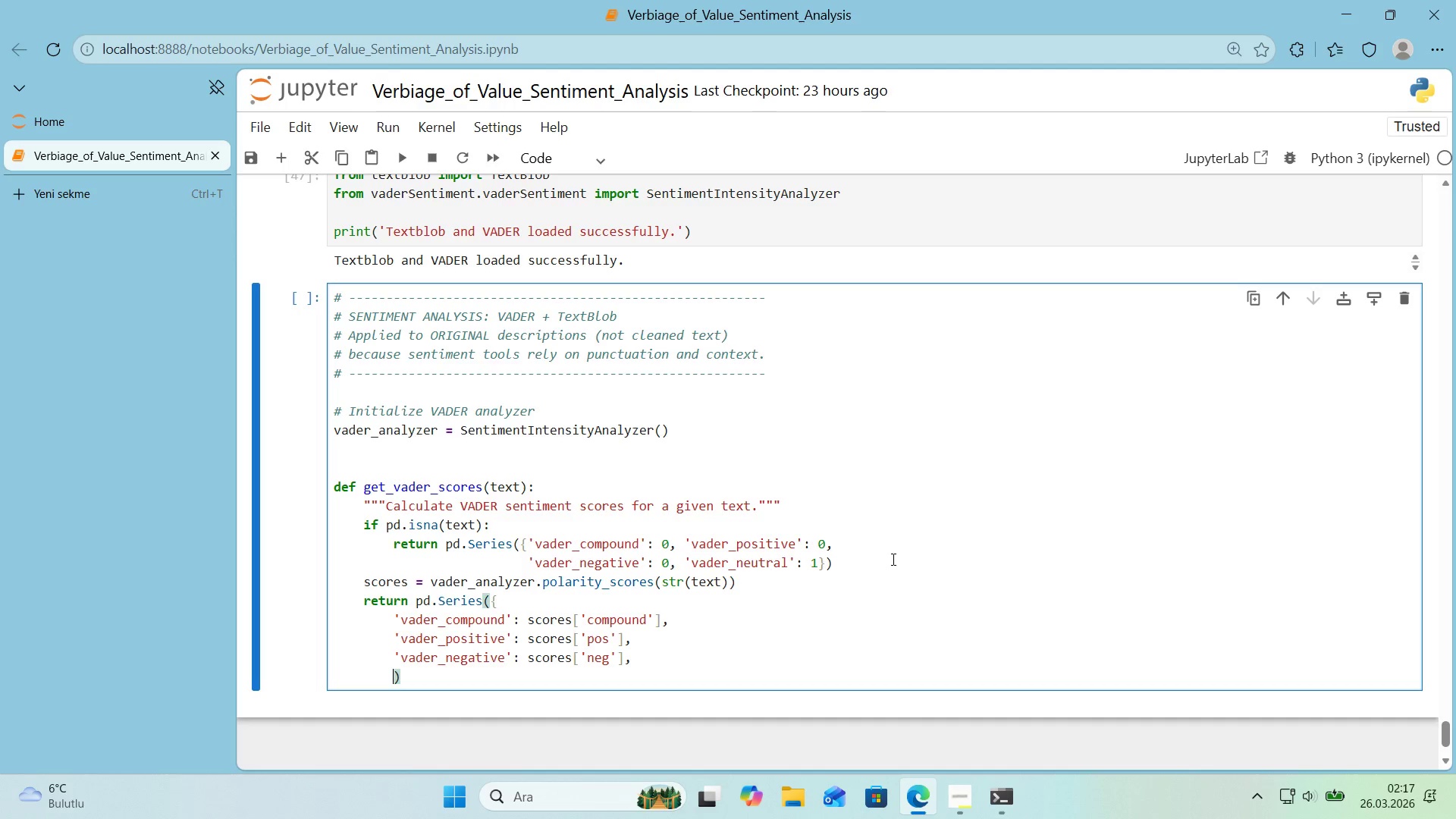 
type(vadd)
key(Backspace)
key(Backspace)
key(Backspace)
key(Backspace)
type(@@)
 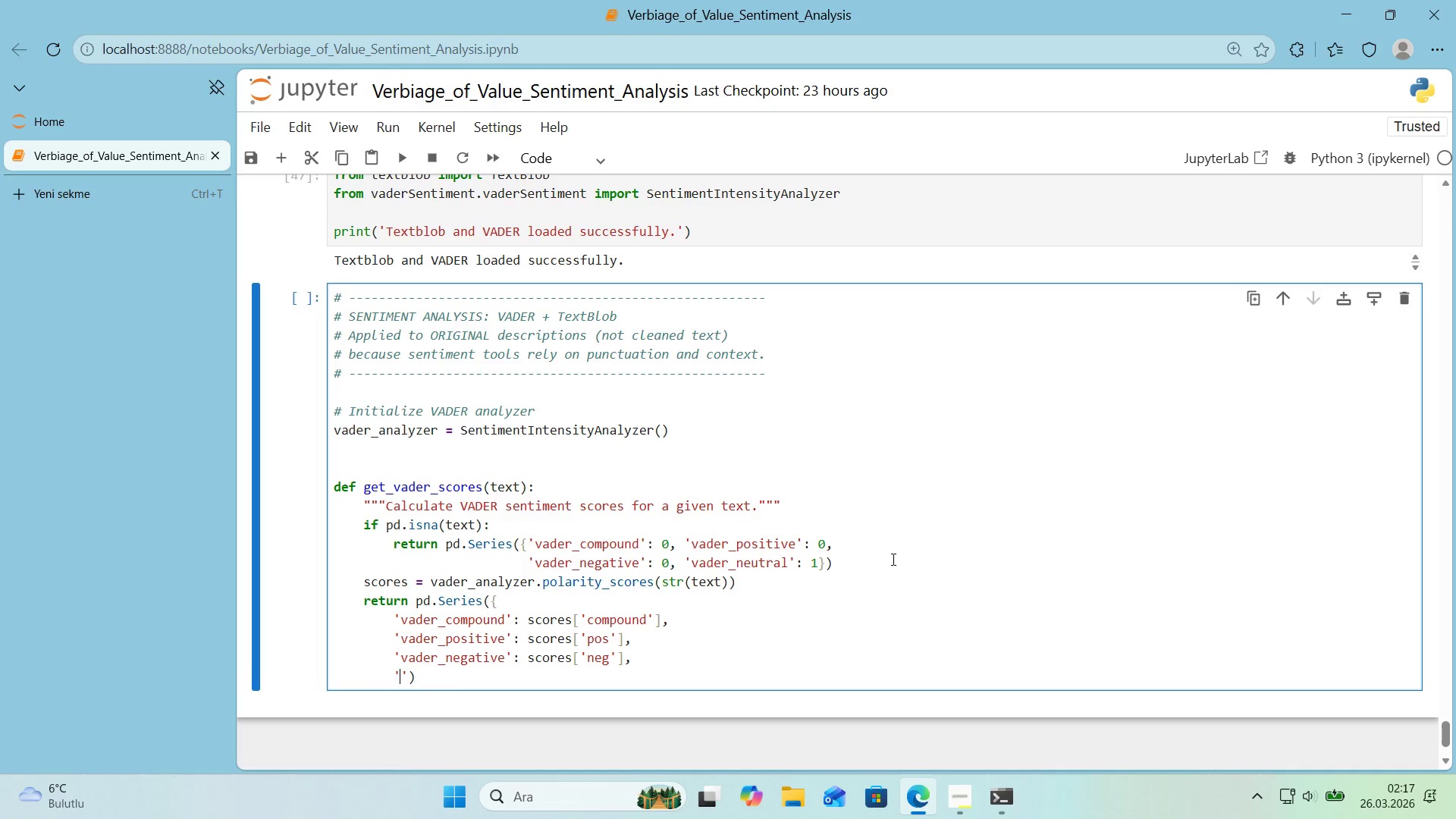 
 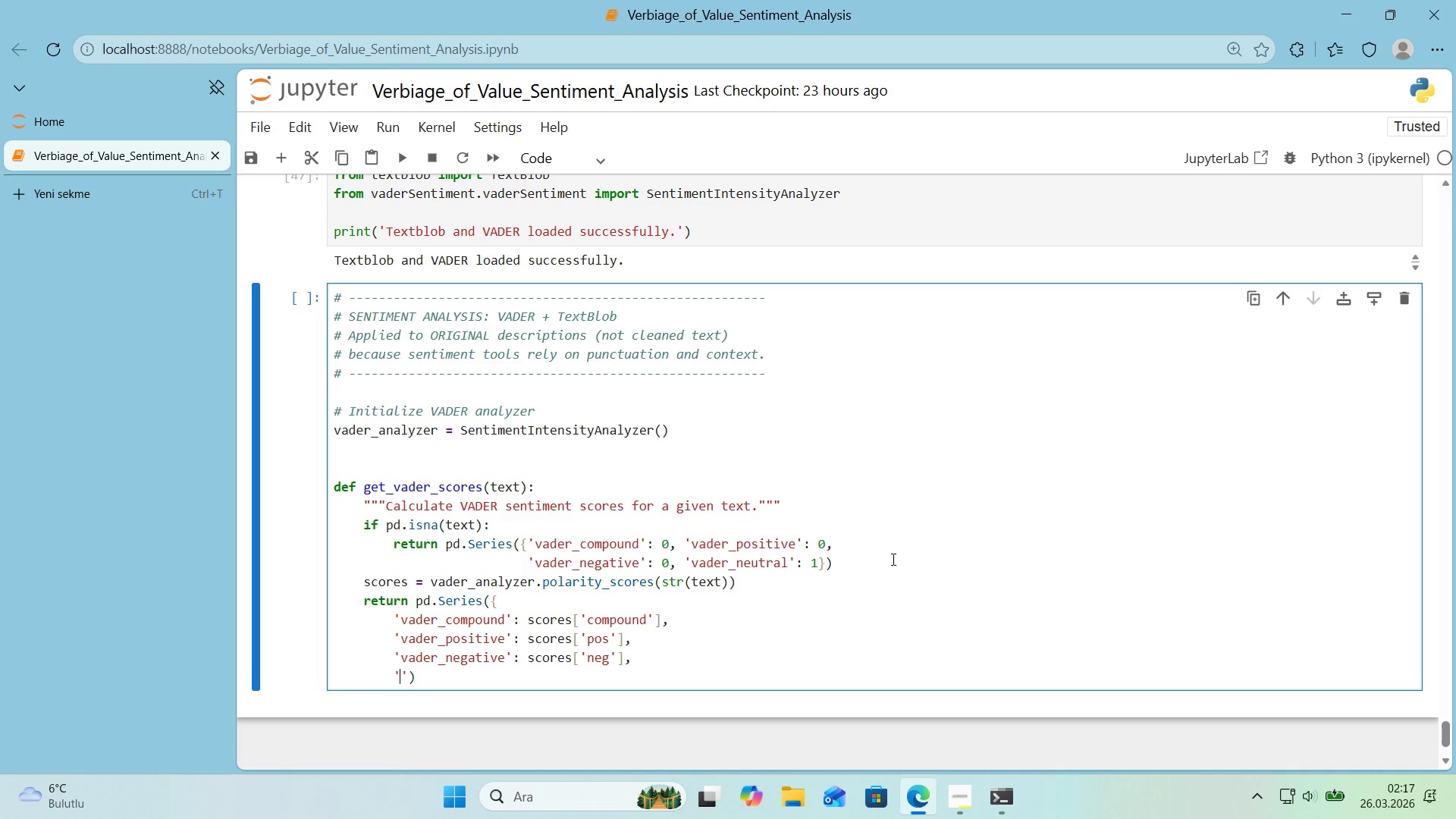 
key(ArrowLeft)
 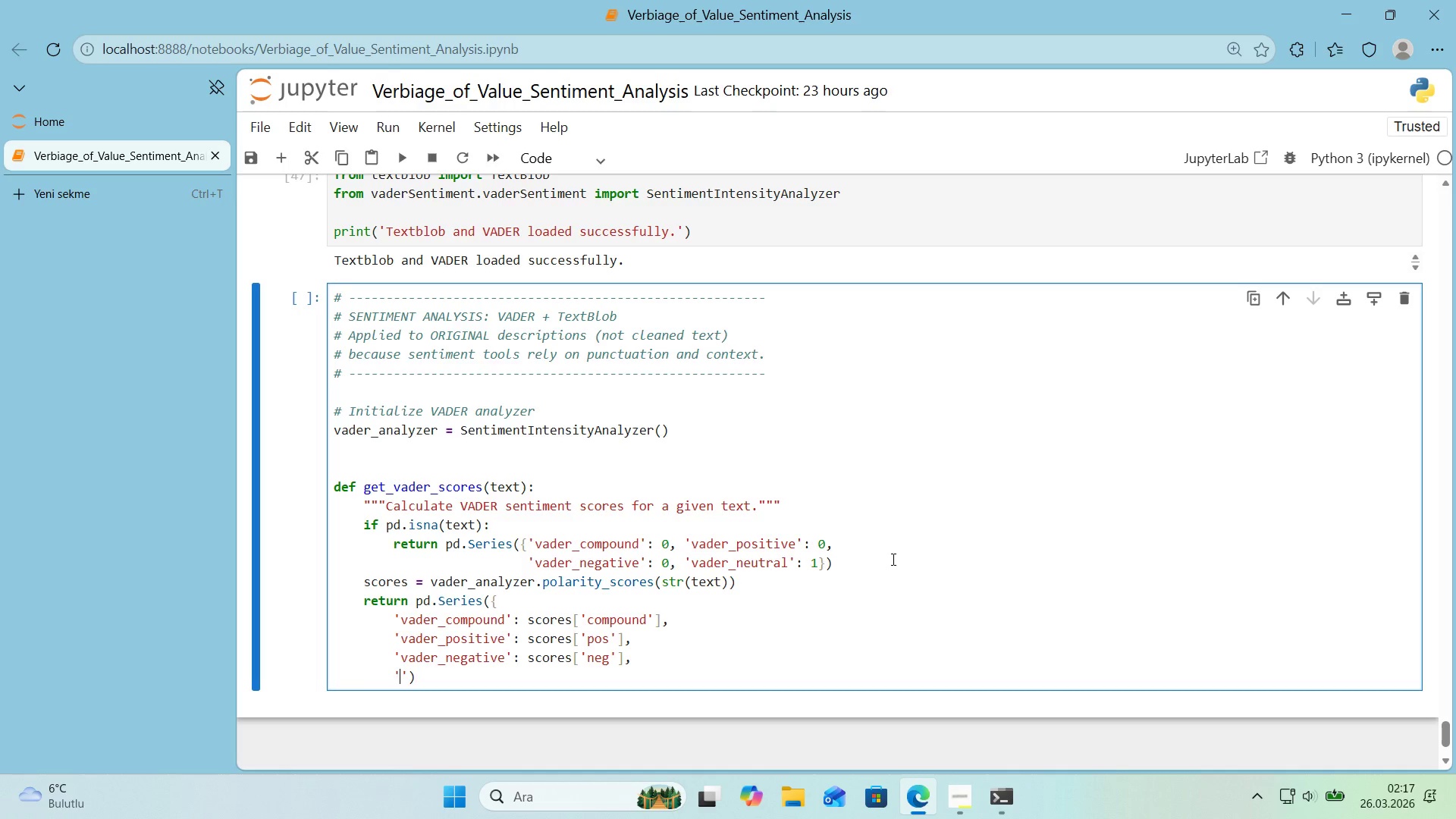 
key(ArrowLeft)
 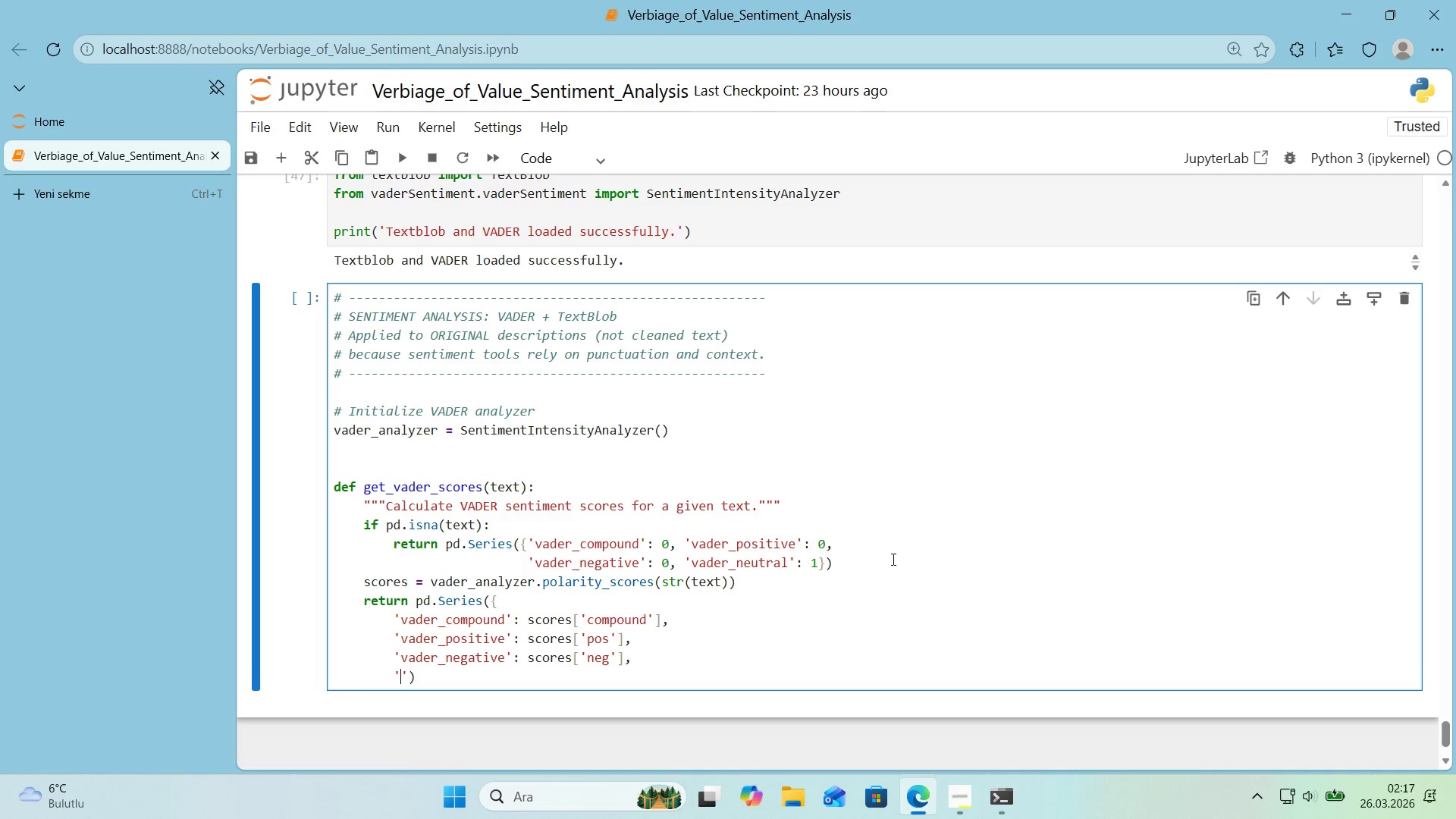 
key(ArrowRight)
 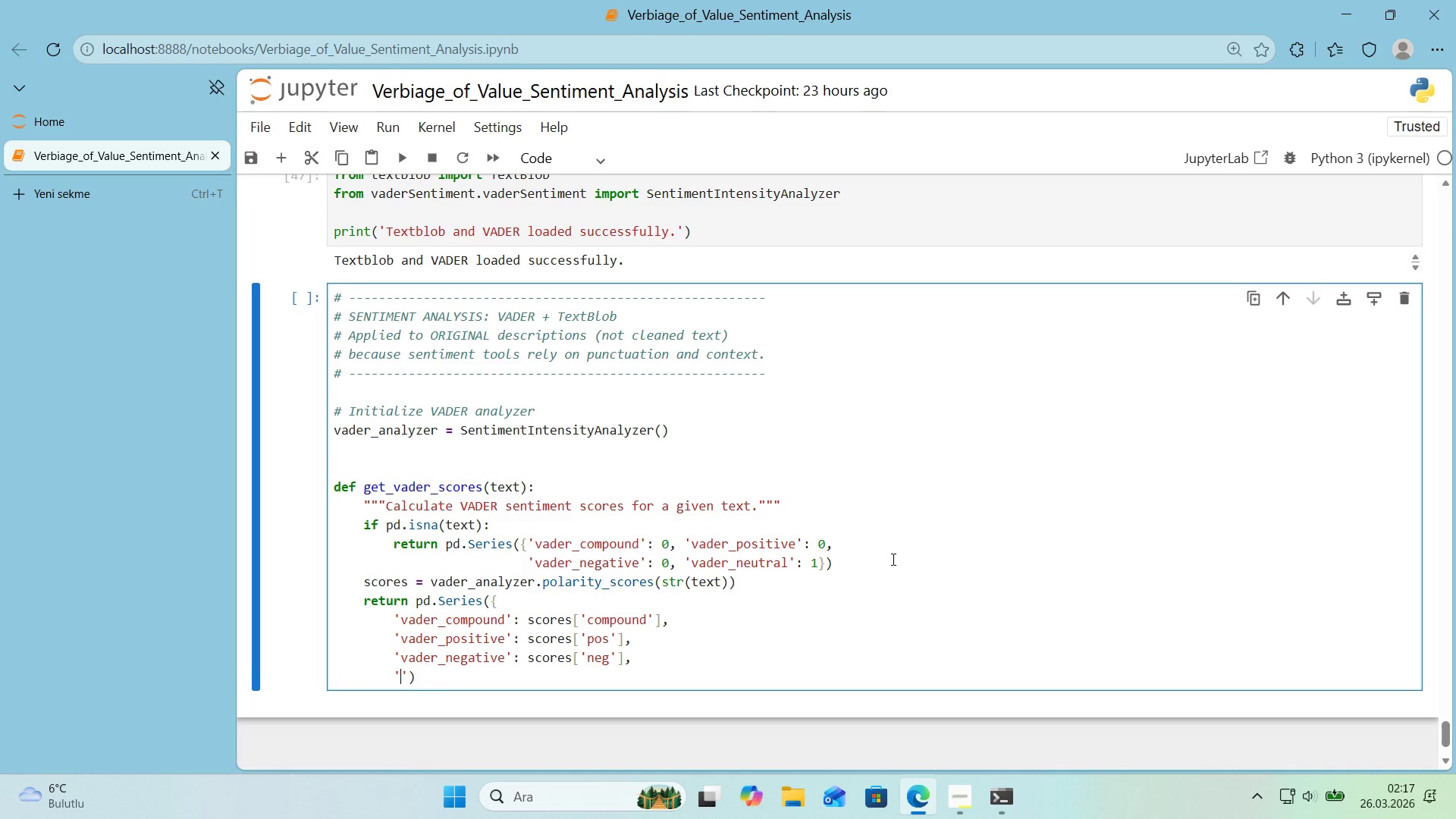 
type(vader_en)
key(Backspace)
key(Backspace)
type(neutral)
 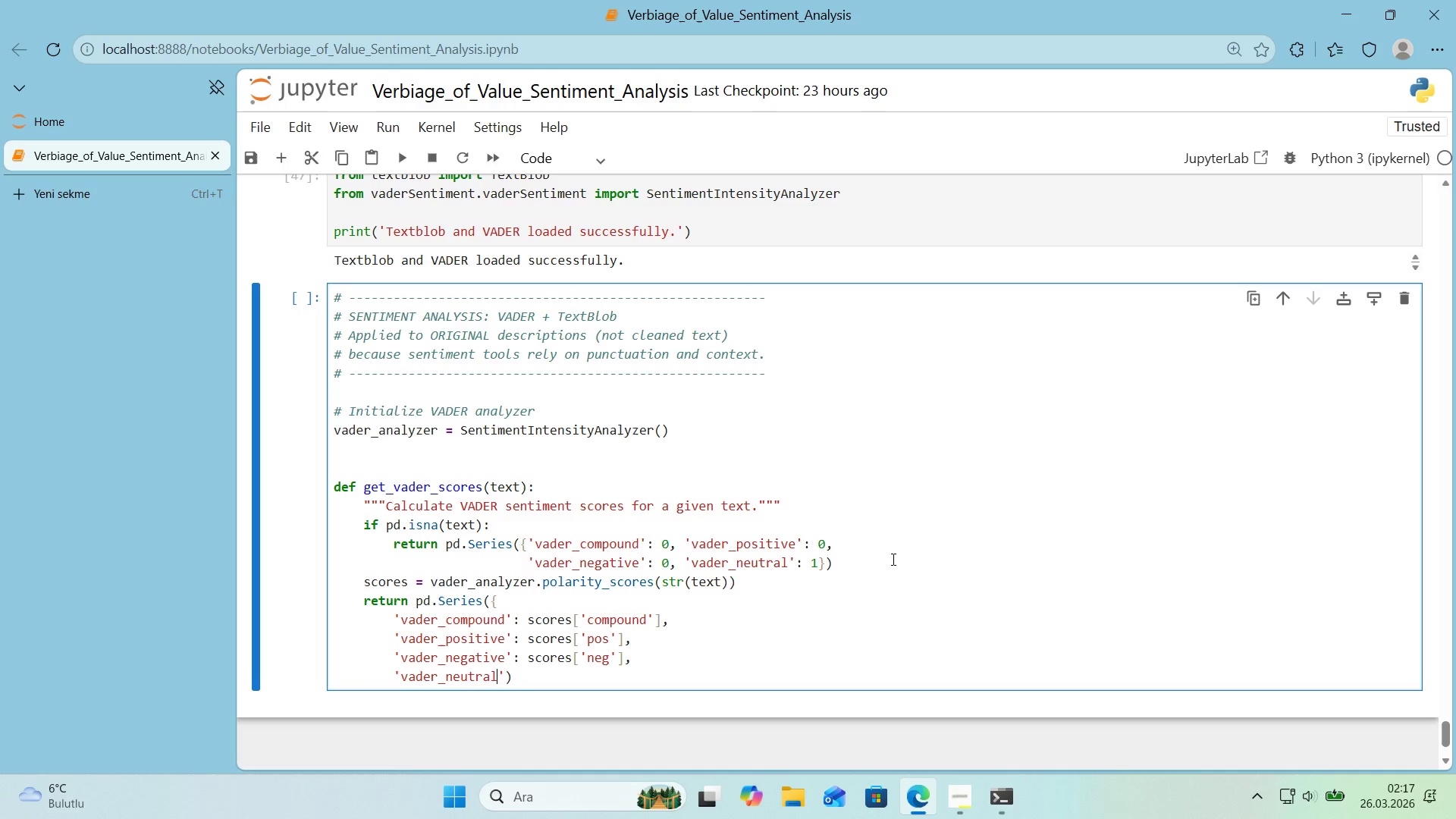 
key(ArrowRight)
 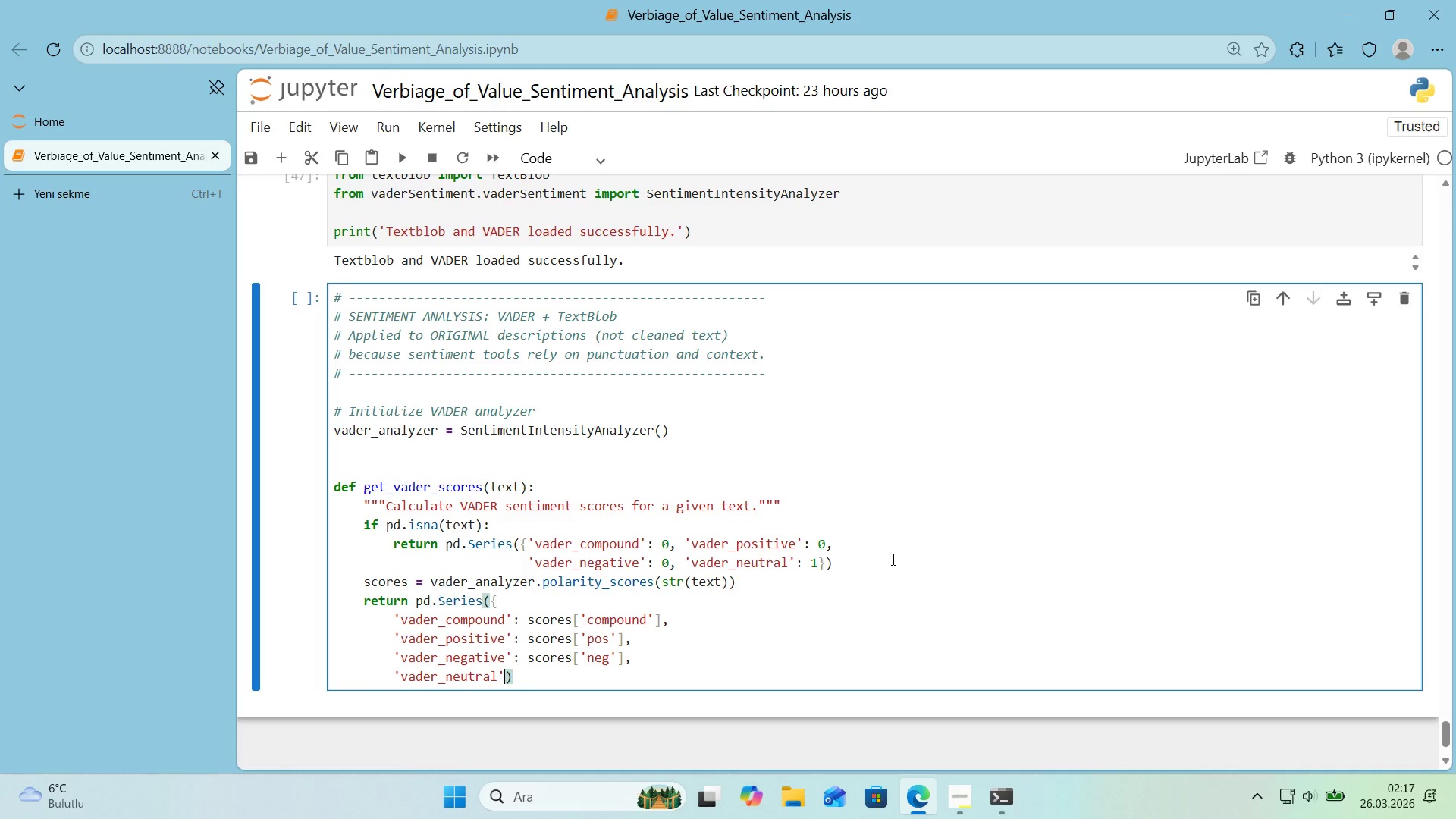 
key(ArrowRight)
 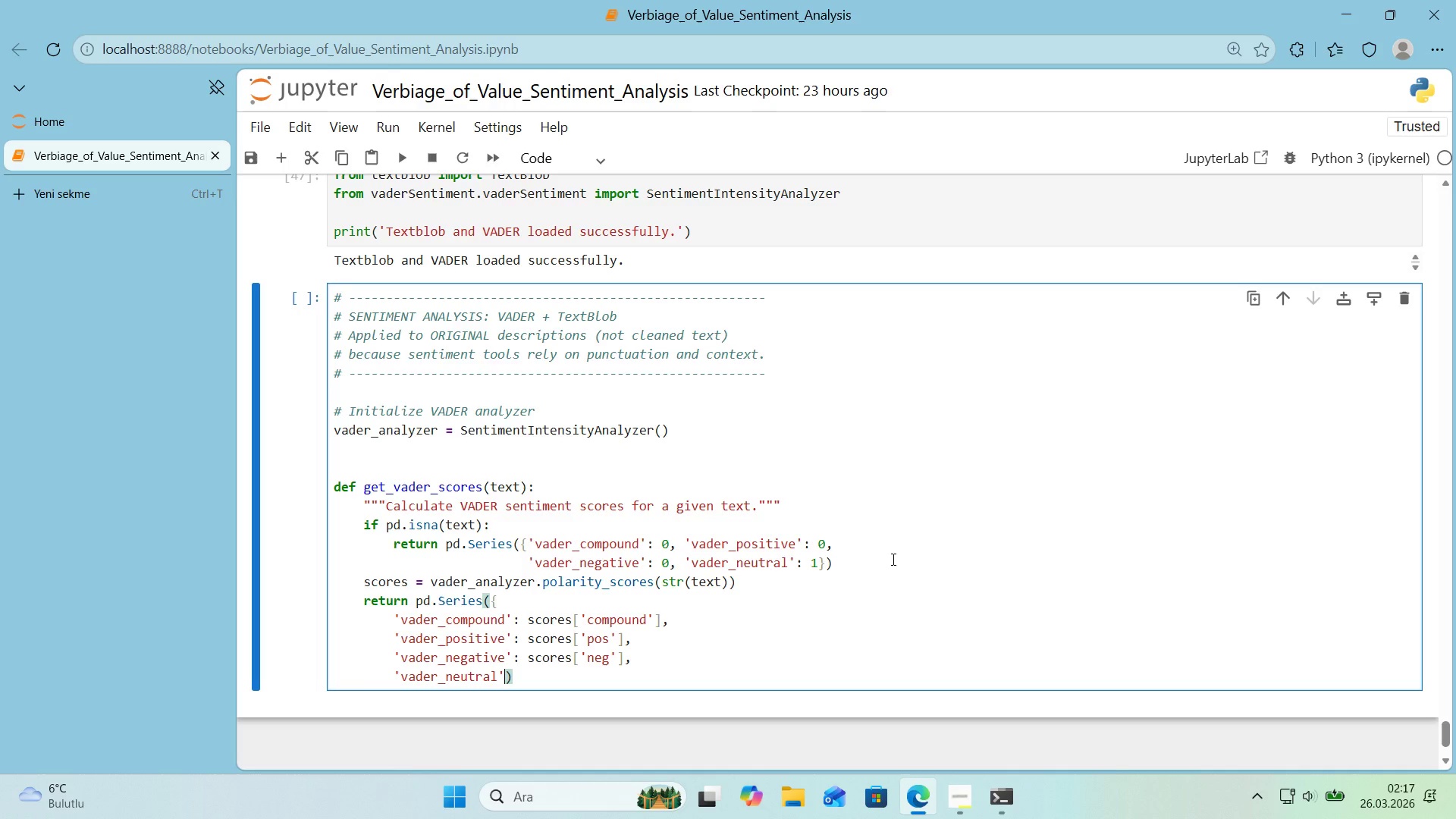 
key(ArrowLeft)
 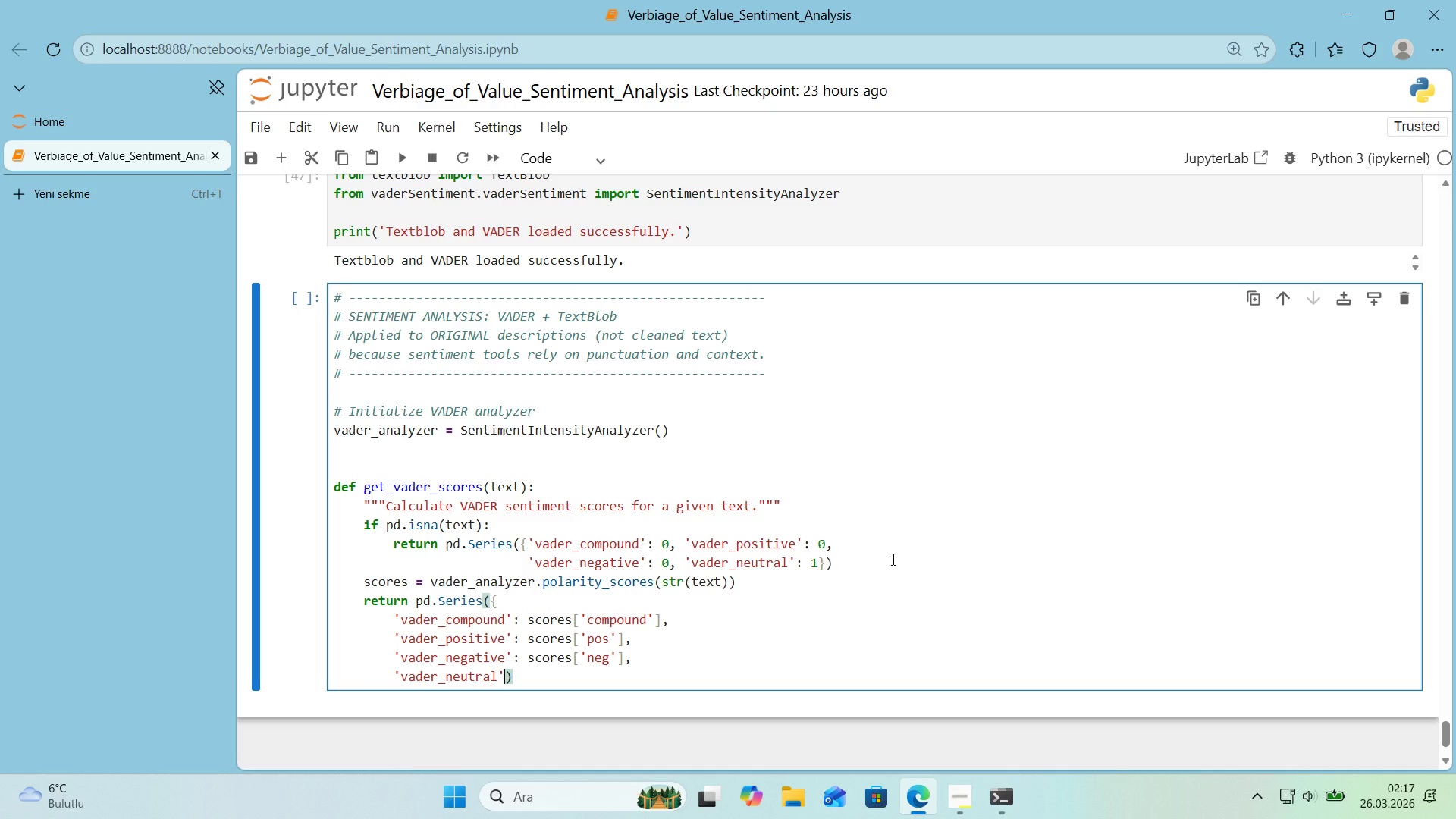 
type(> scores)
 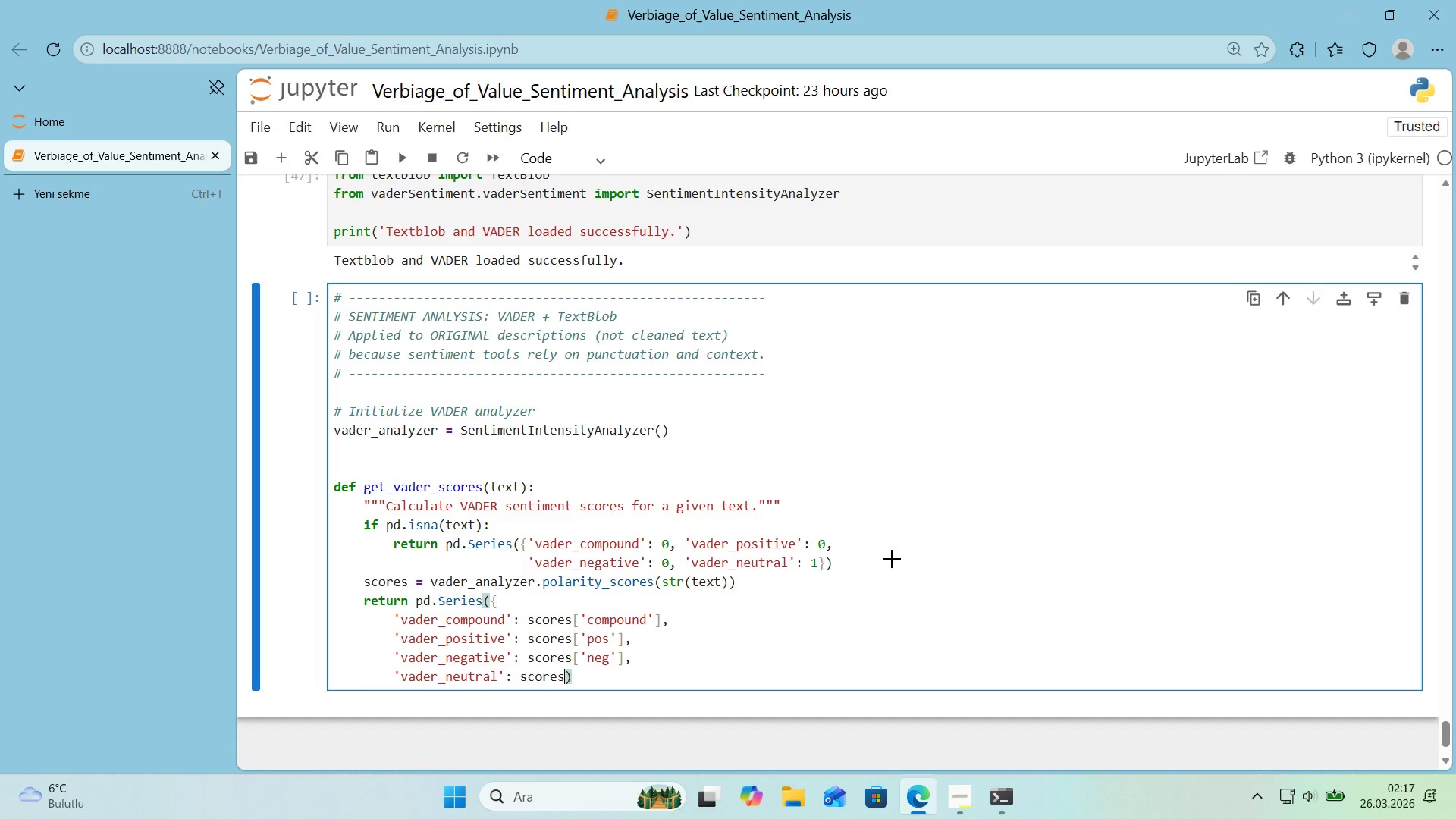 
key(Alt+Control+8)
 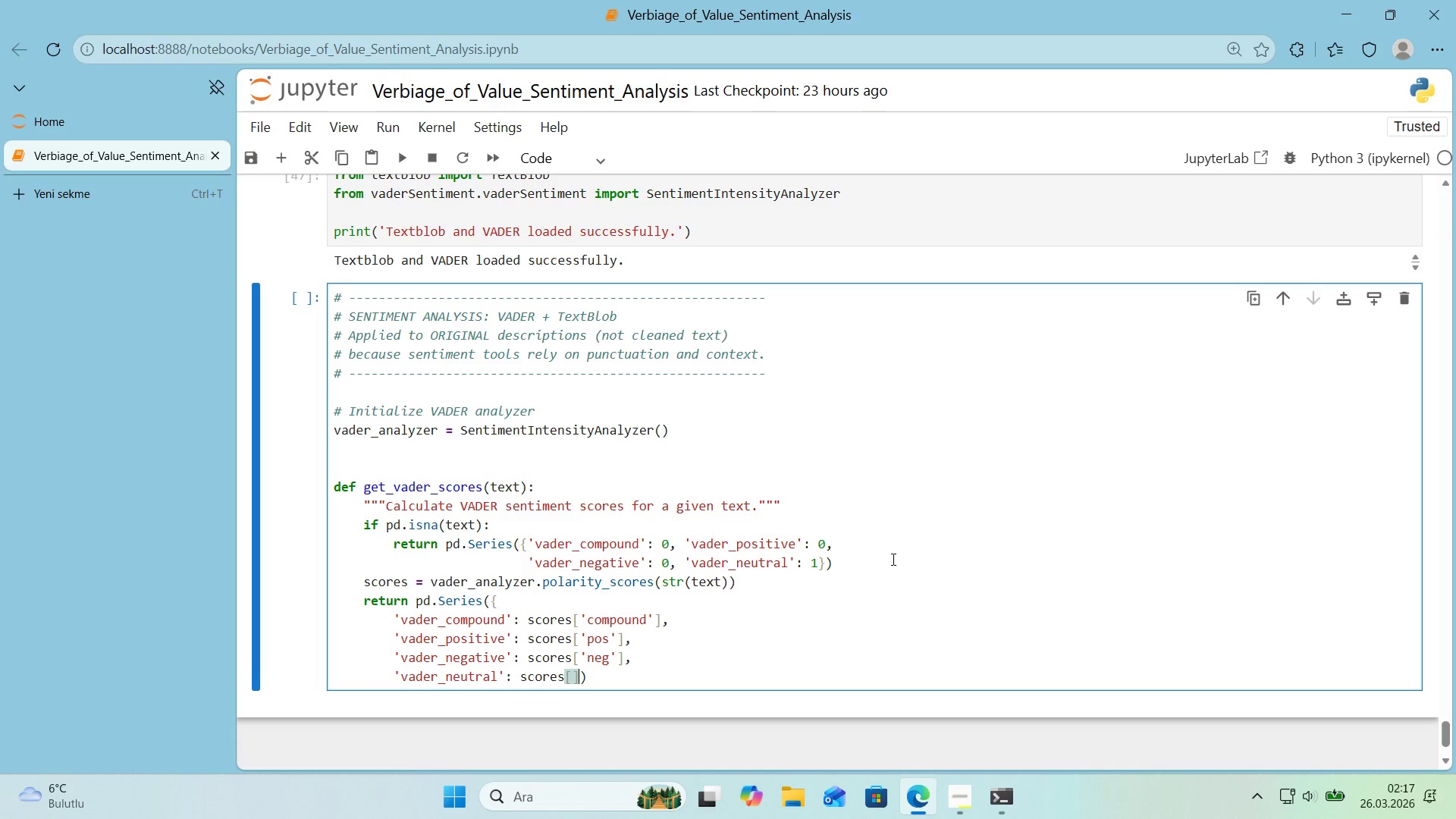 
key(Alt+Control+9)
 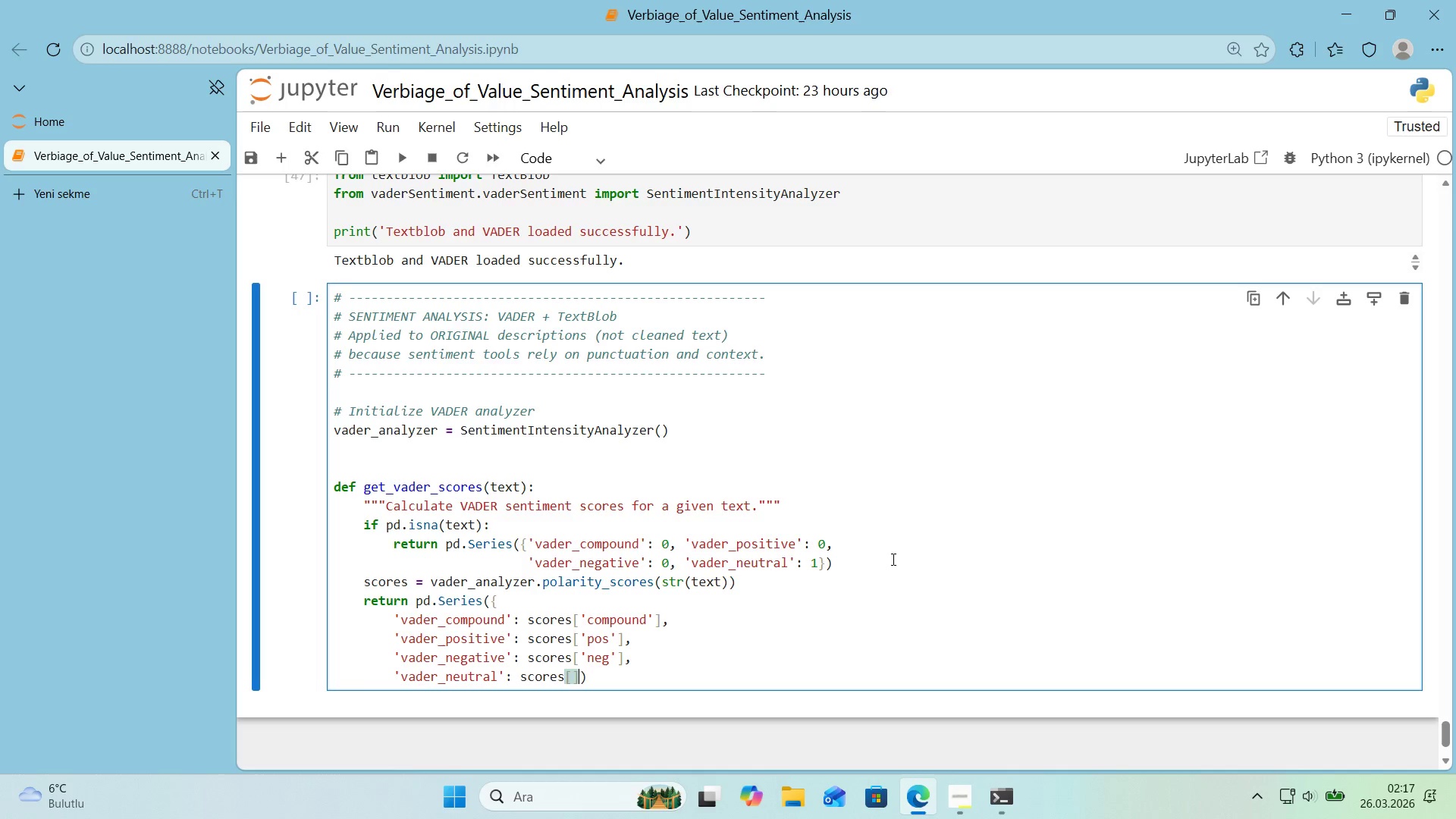 
key(ArrowLeft)
 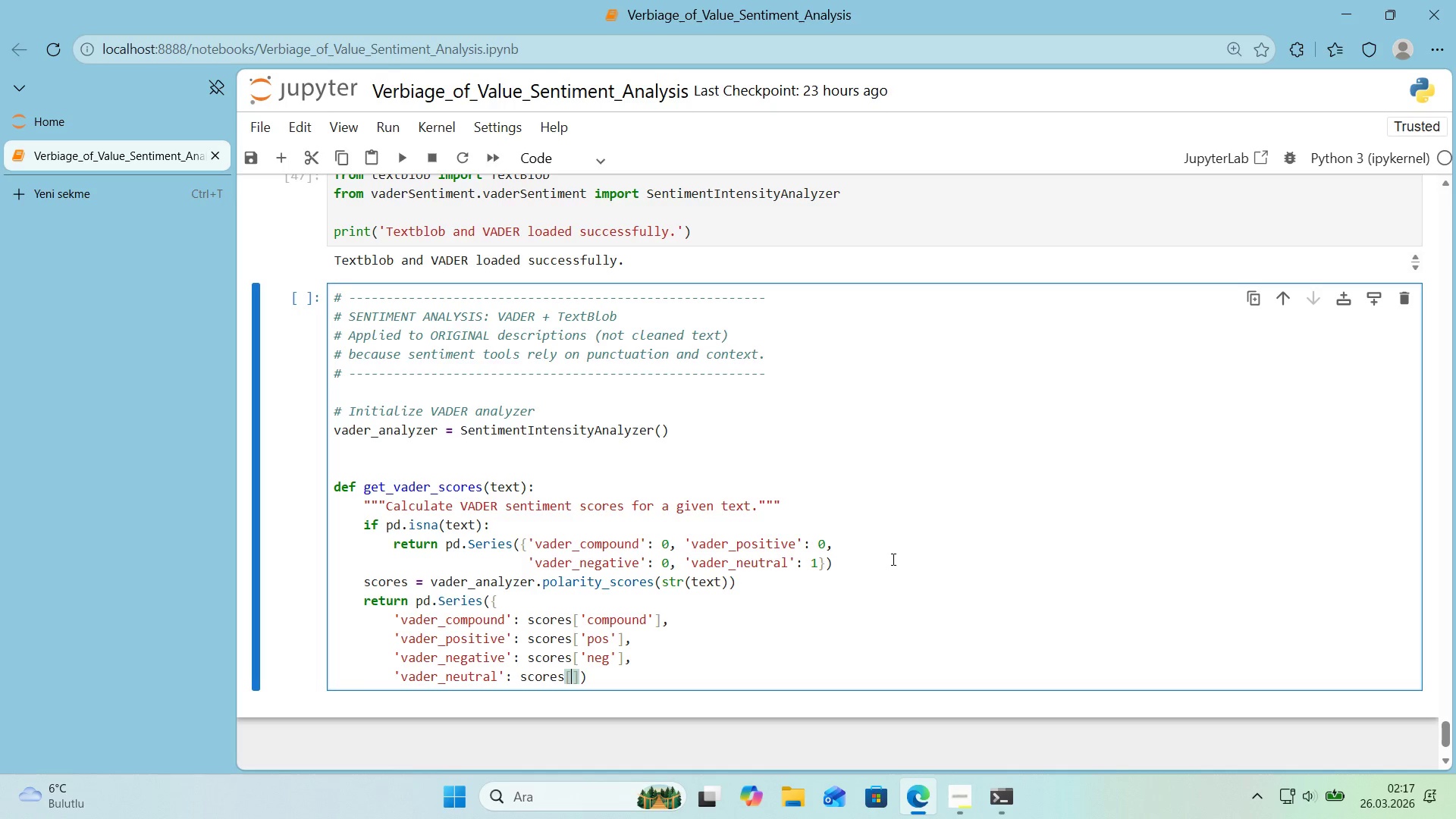 
type(@@)
 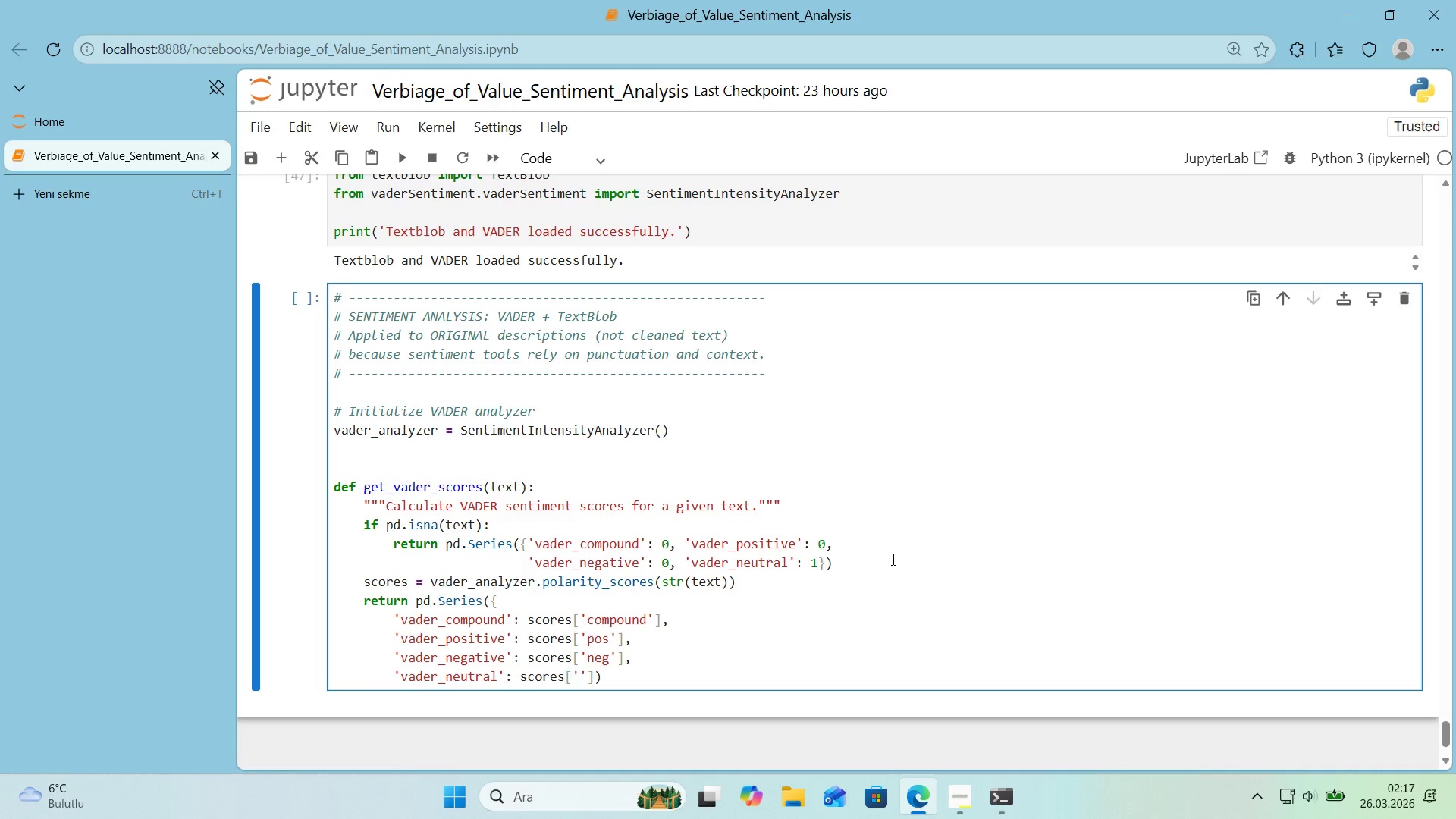 
key(ArrowLeft)
 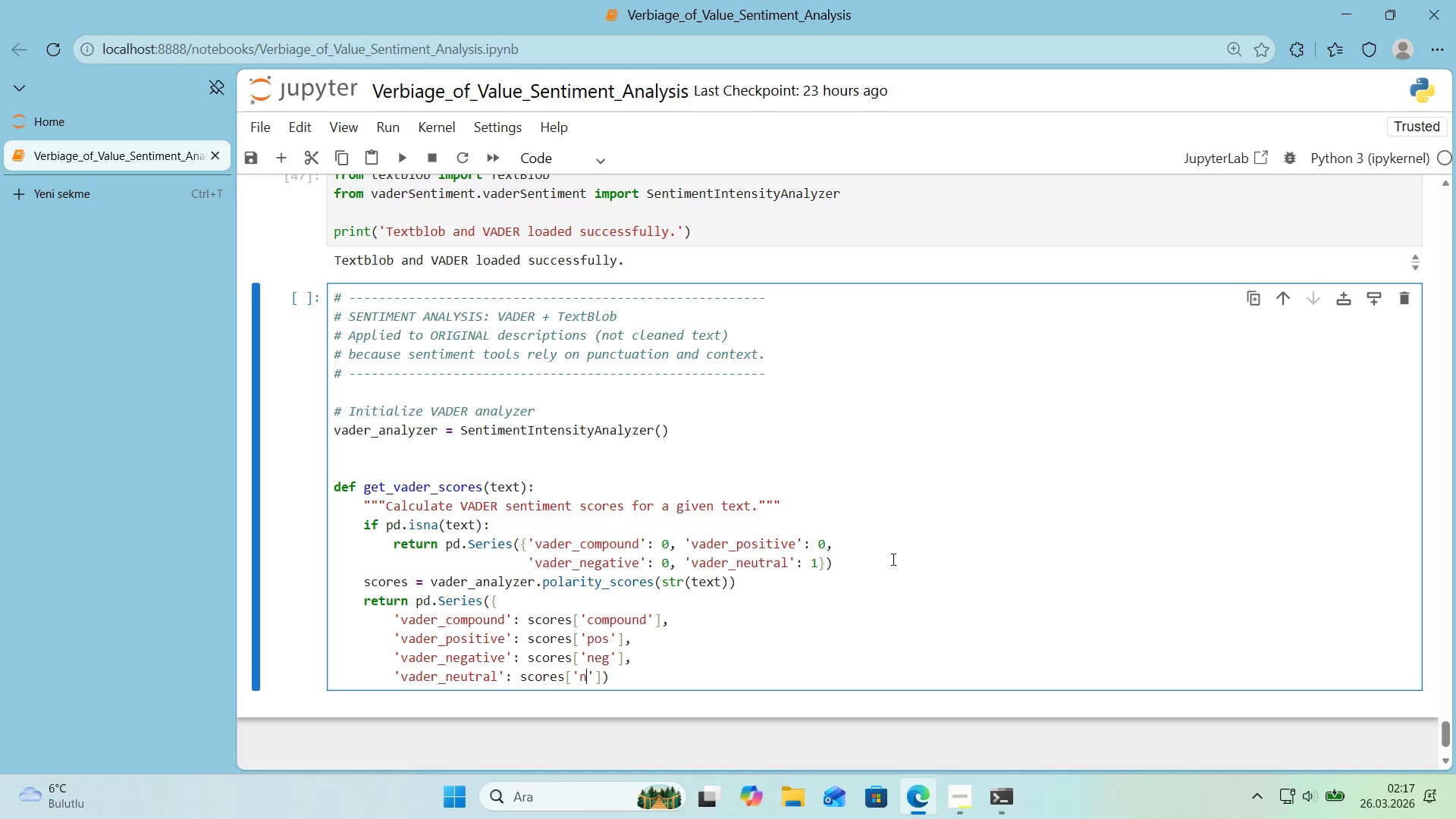 
type(neu)
 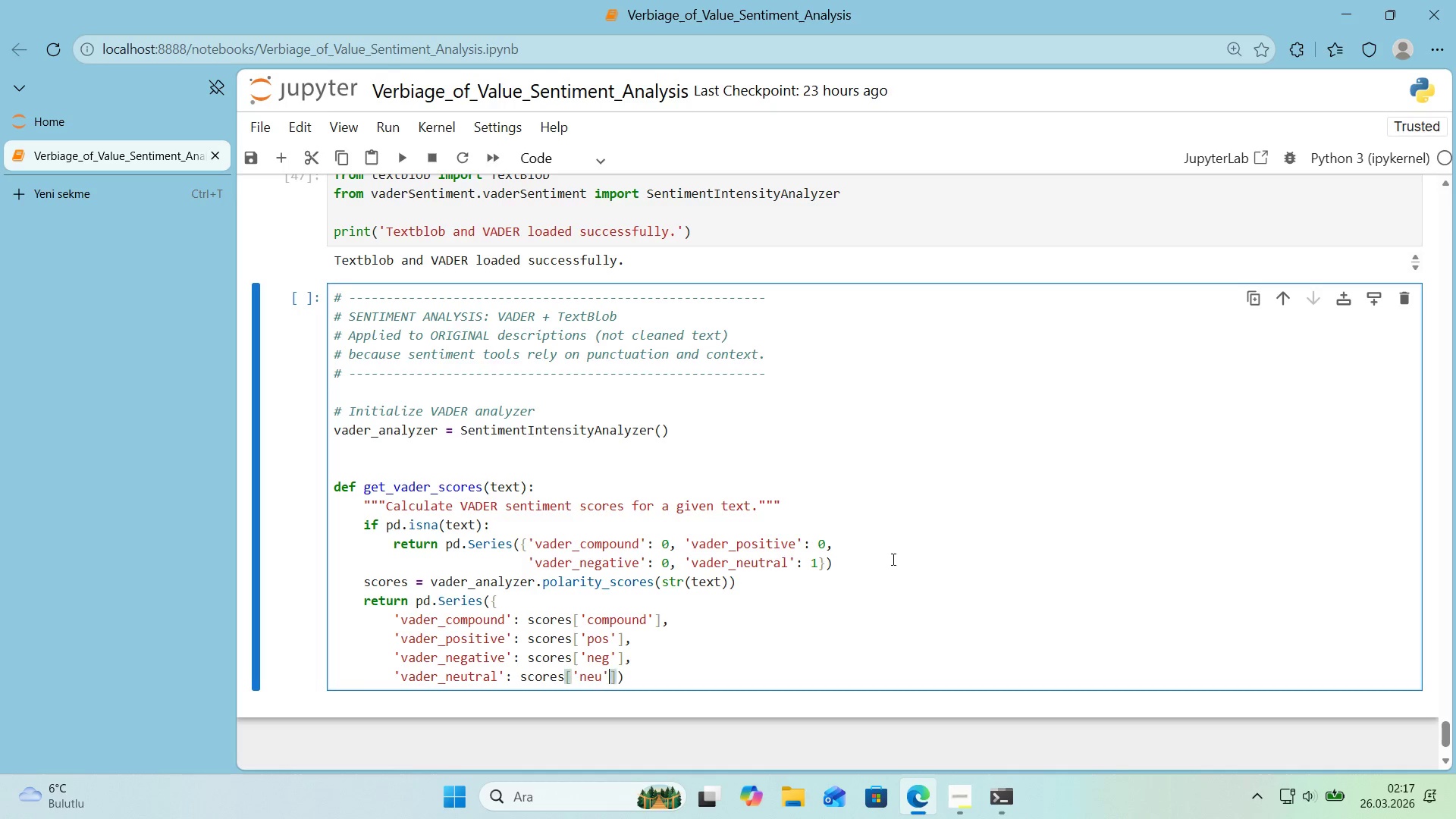 
key(ArrowRight)
 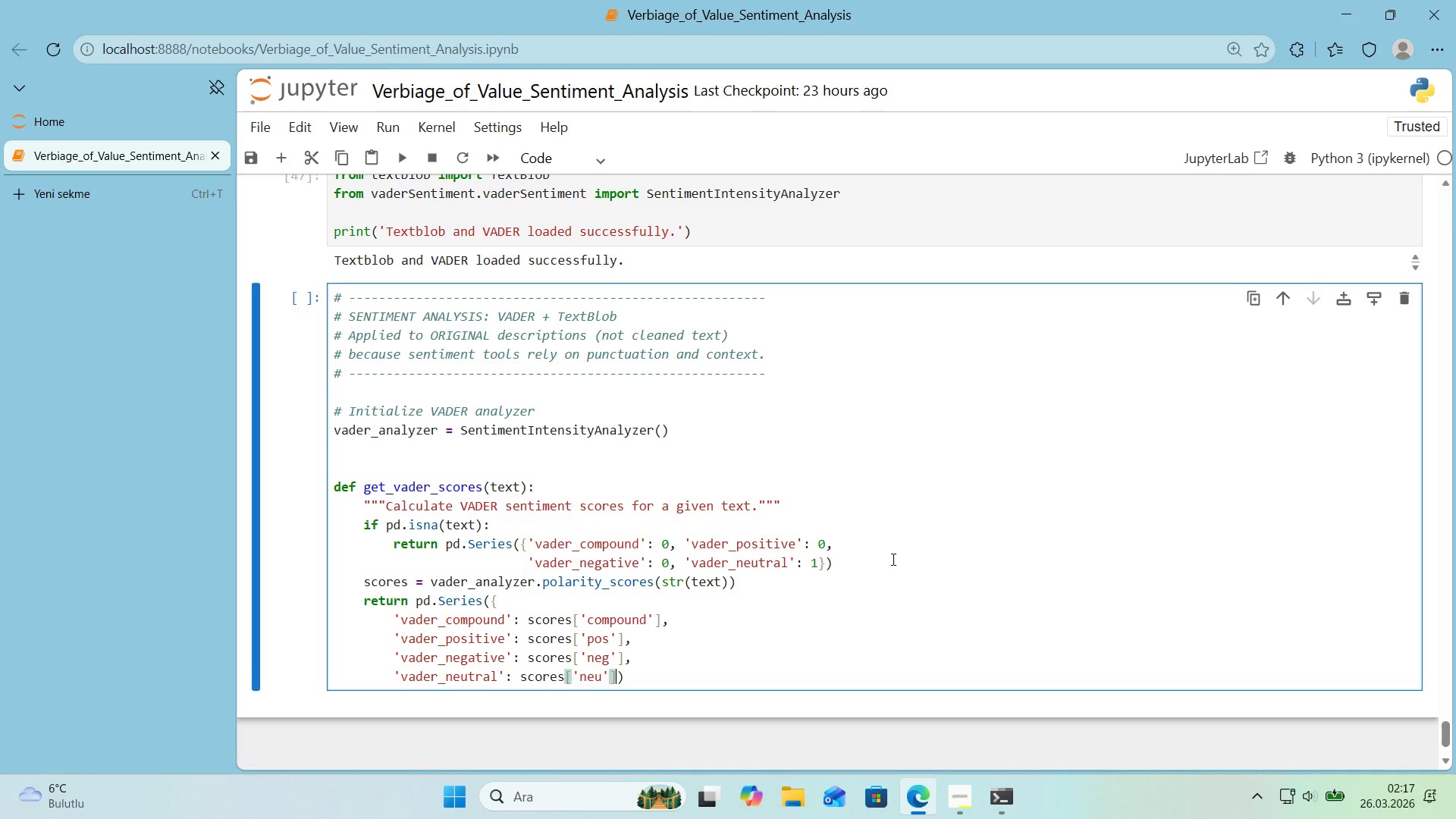 
key(ArrowRight)
 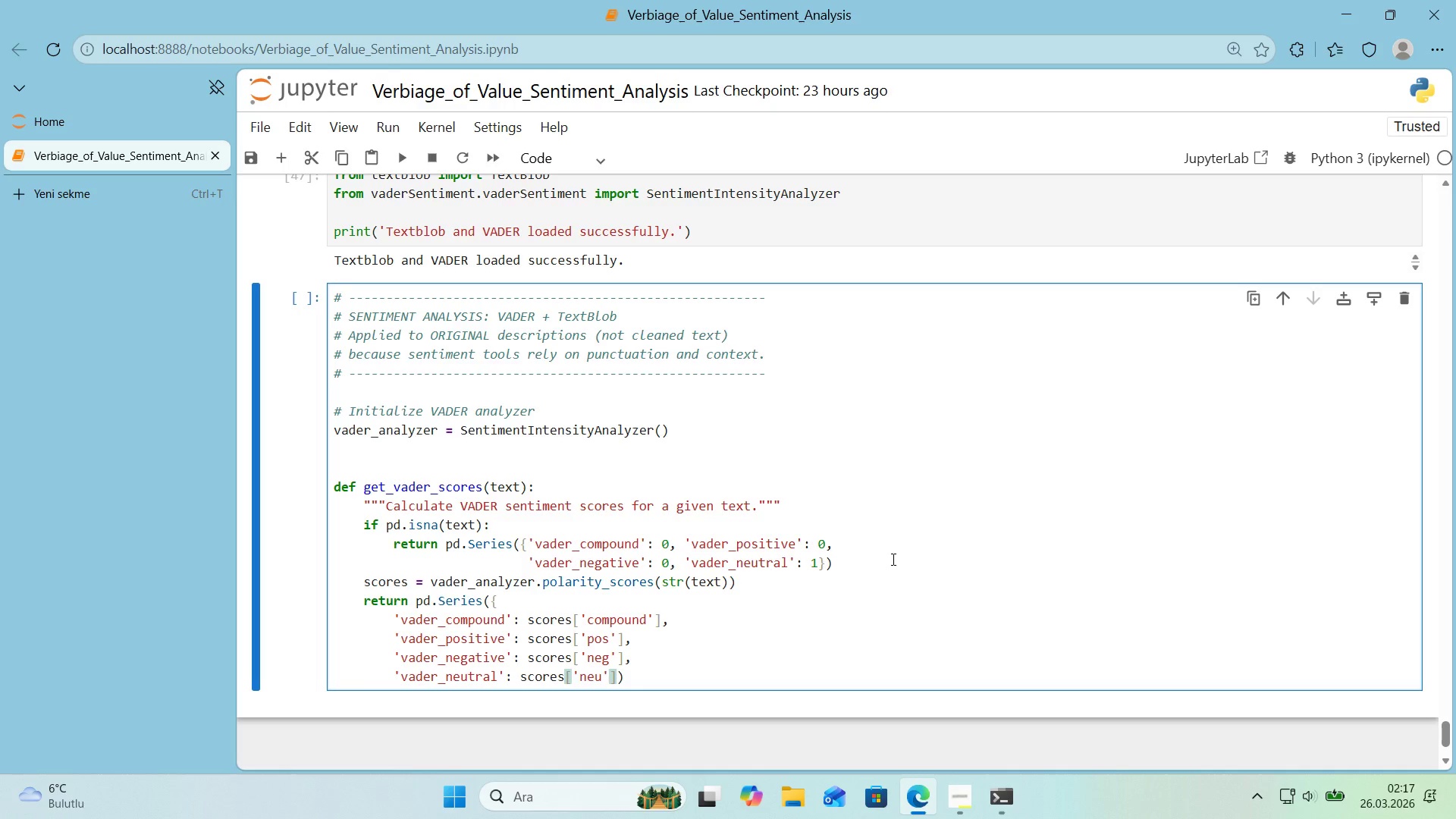 
key(ArrowRight)
 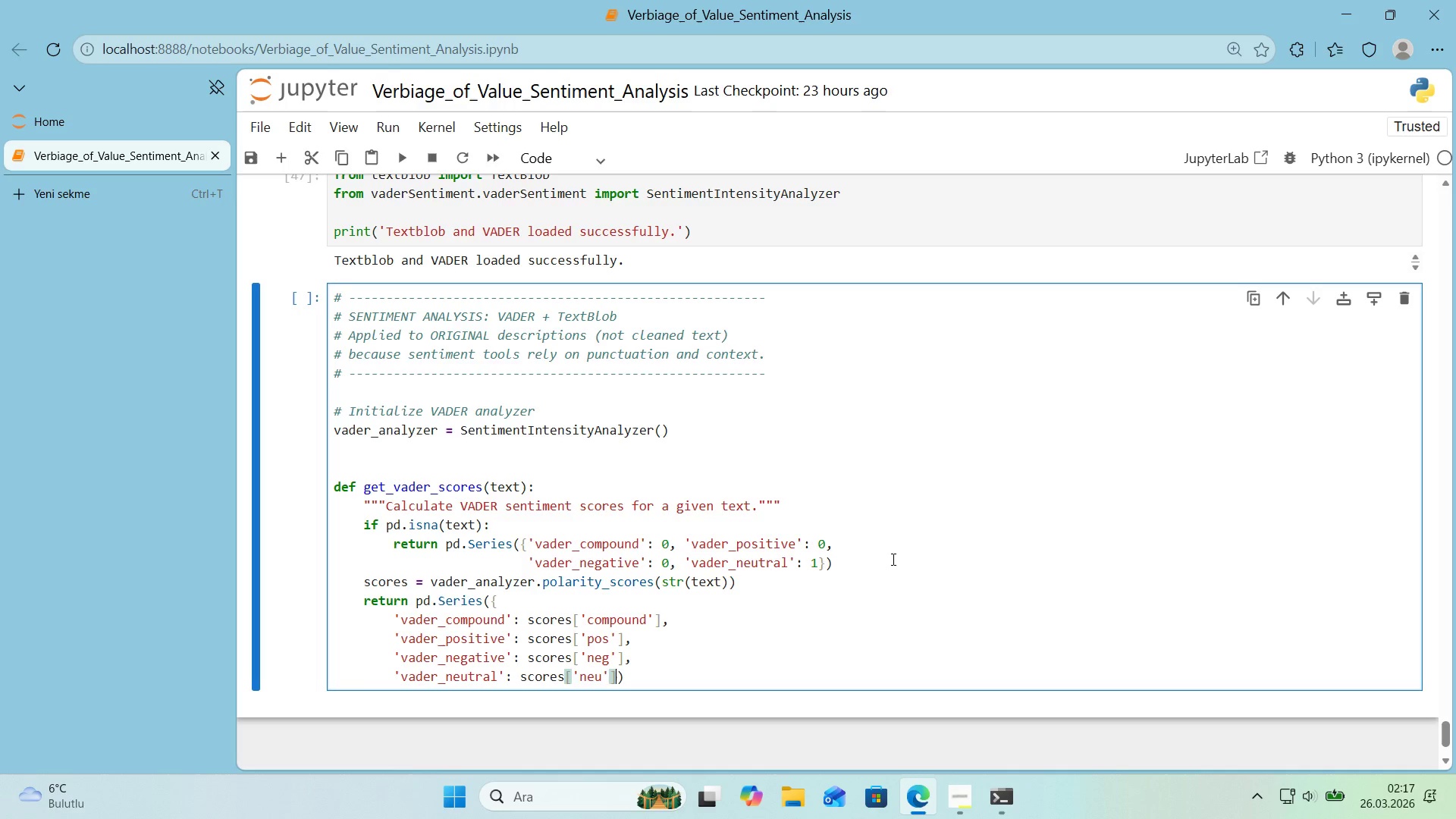 
key(ArrowLeft)
 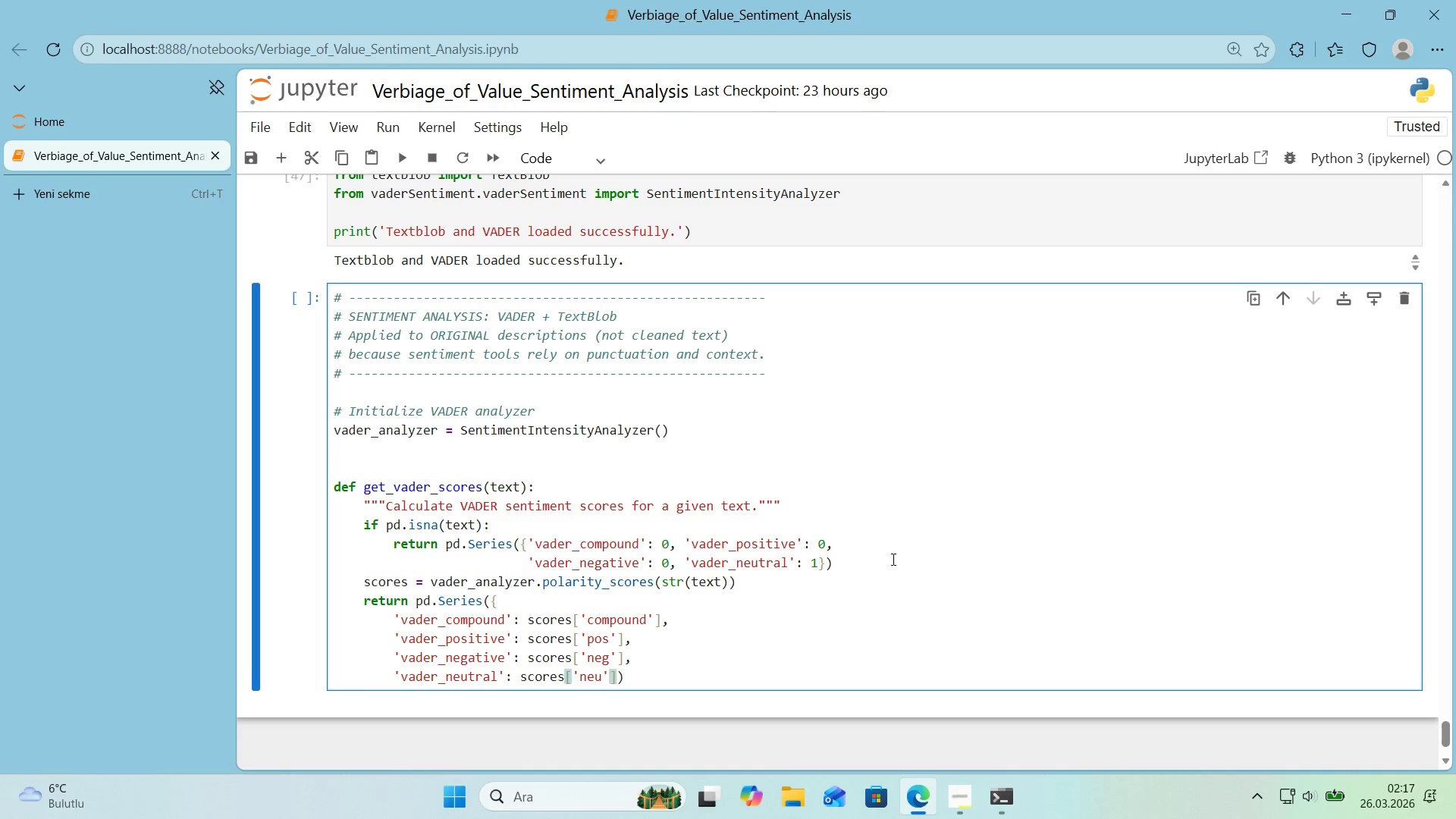 
key(Enter)
 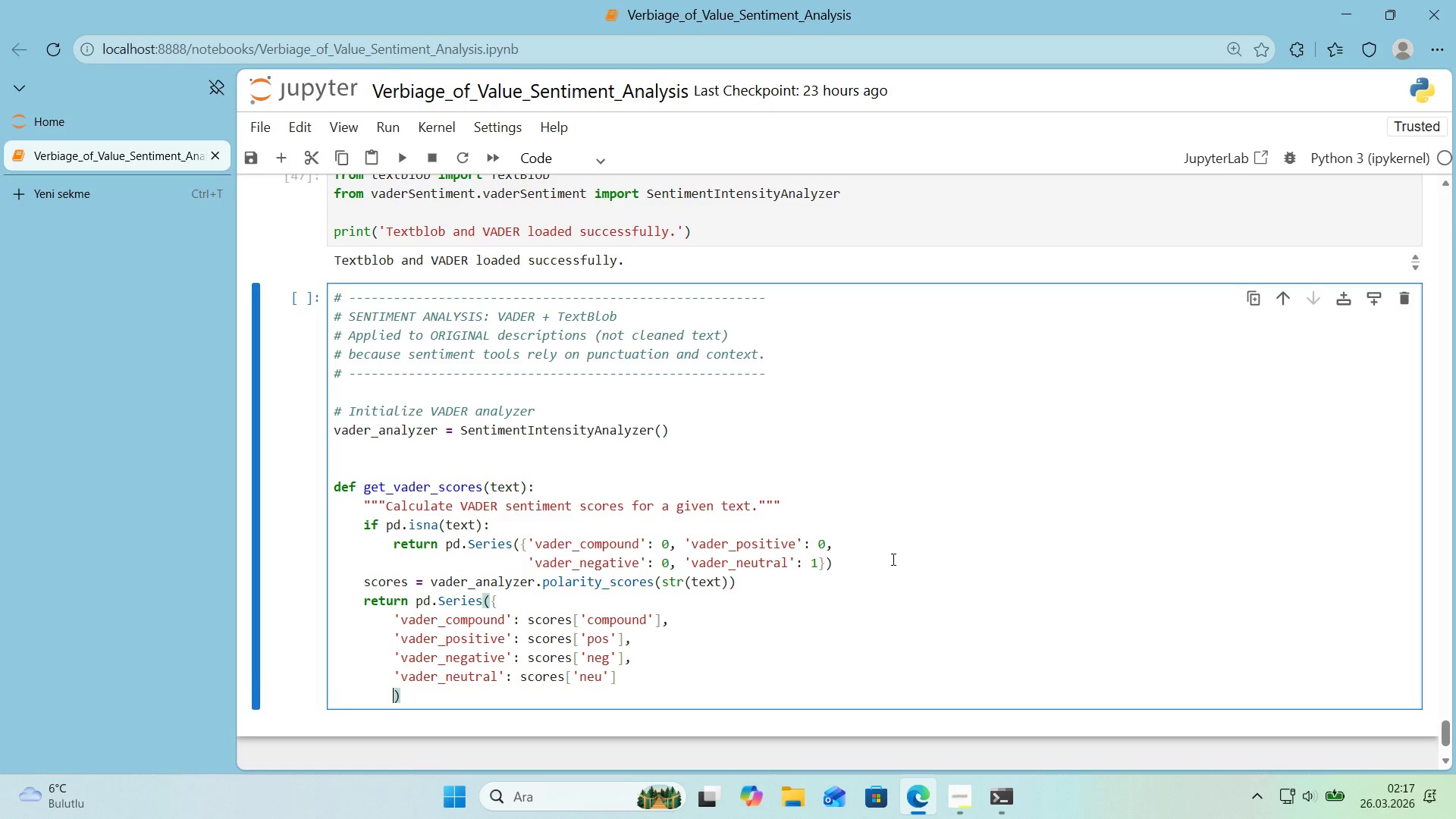 
key(Alt+Control+0)
 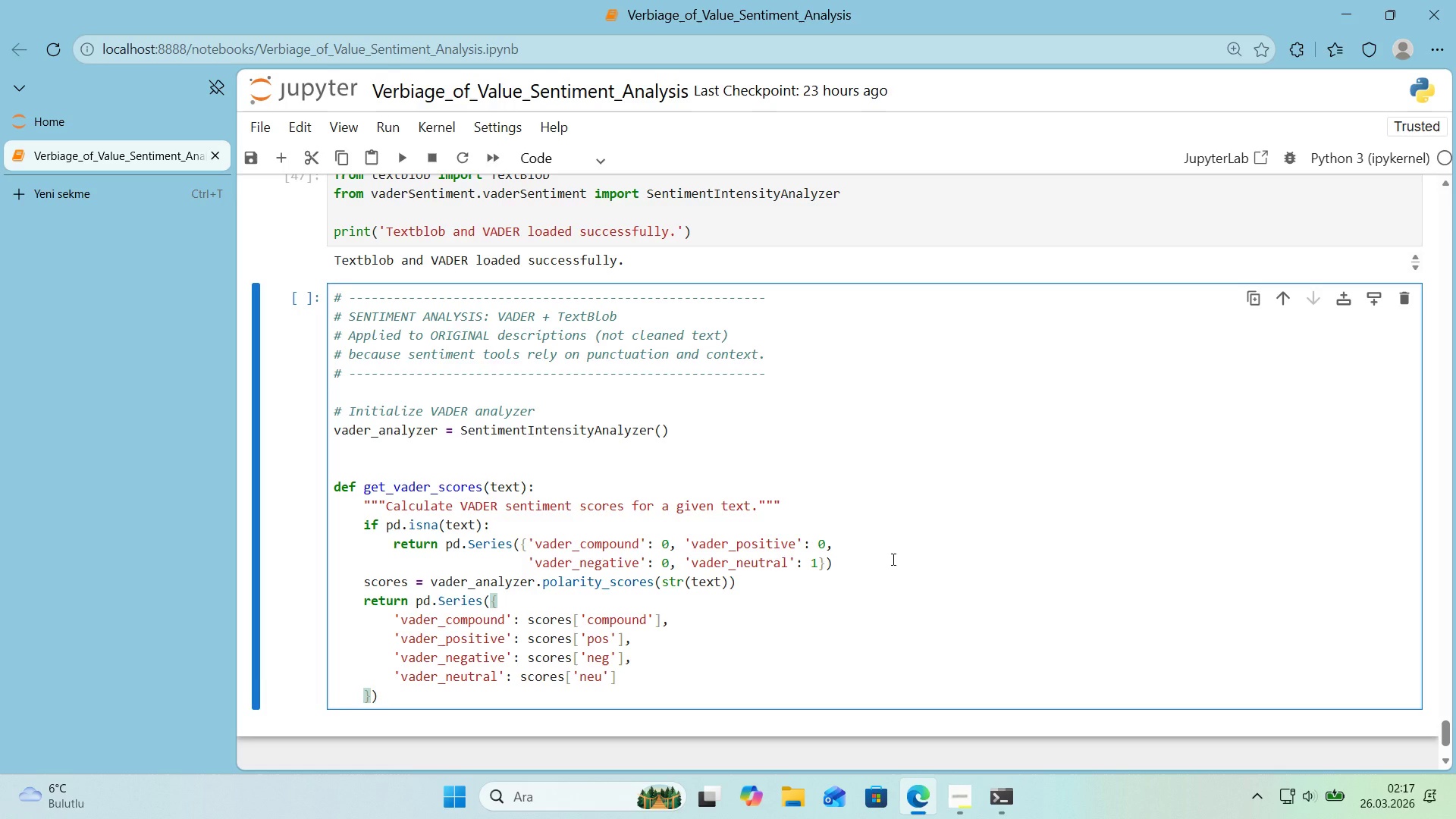 
key(ArrowRight)
 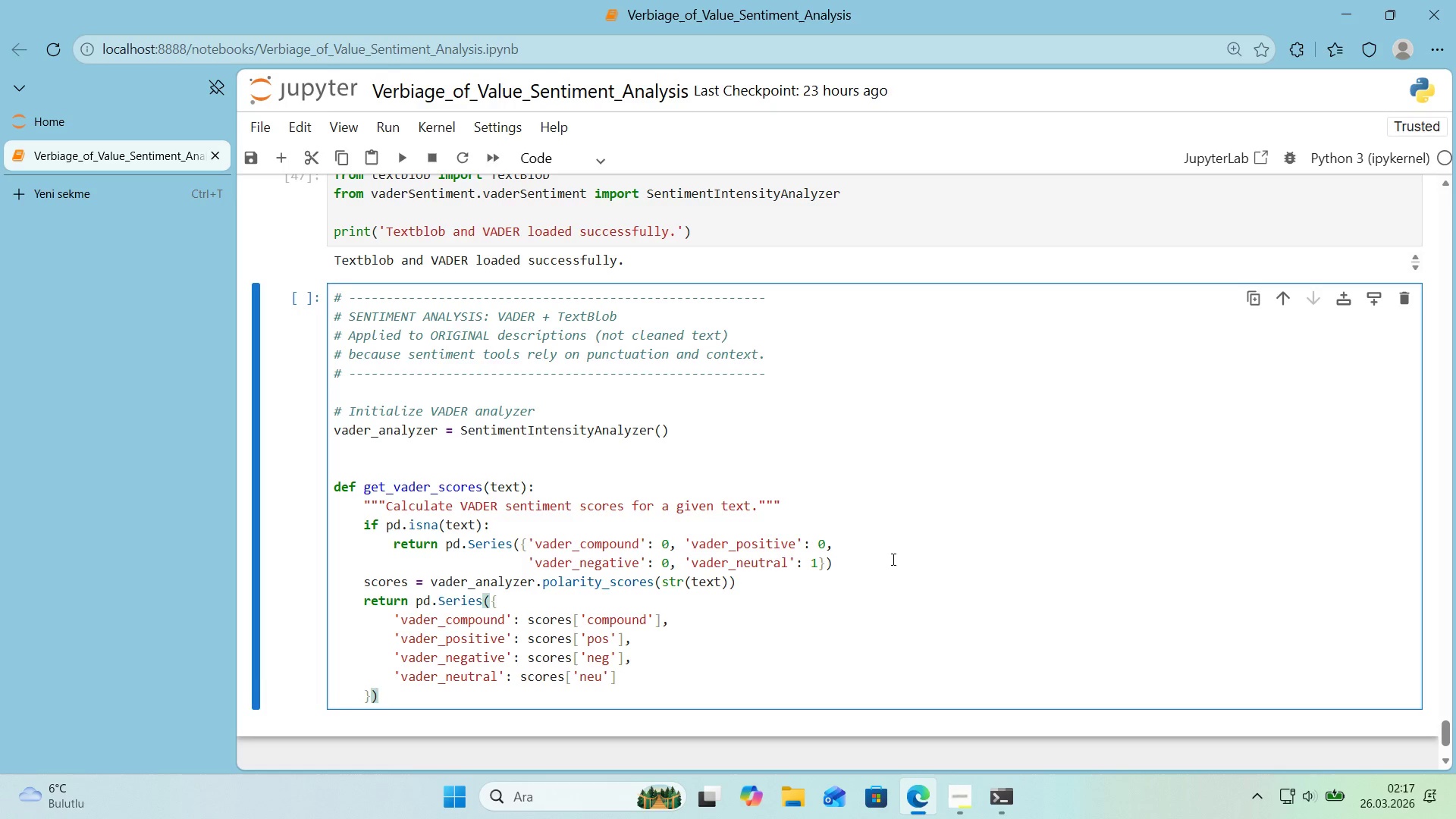 
key(Enter)
 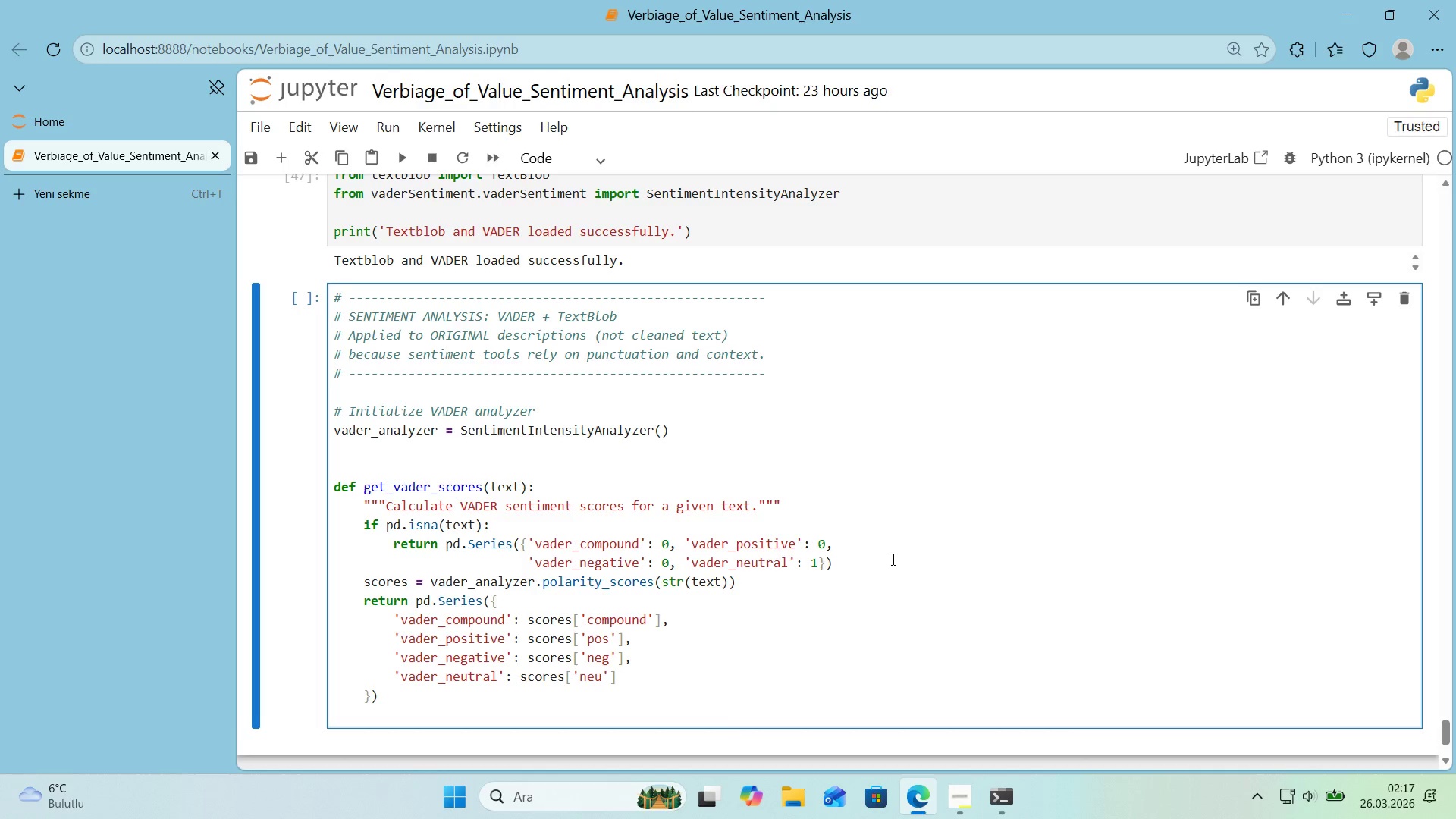 
key(Enter)
 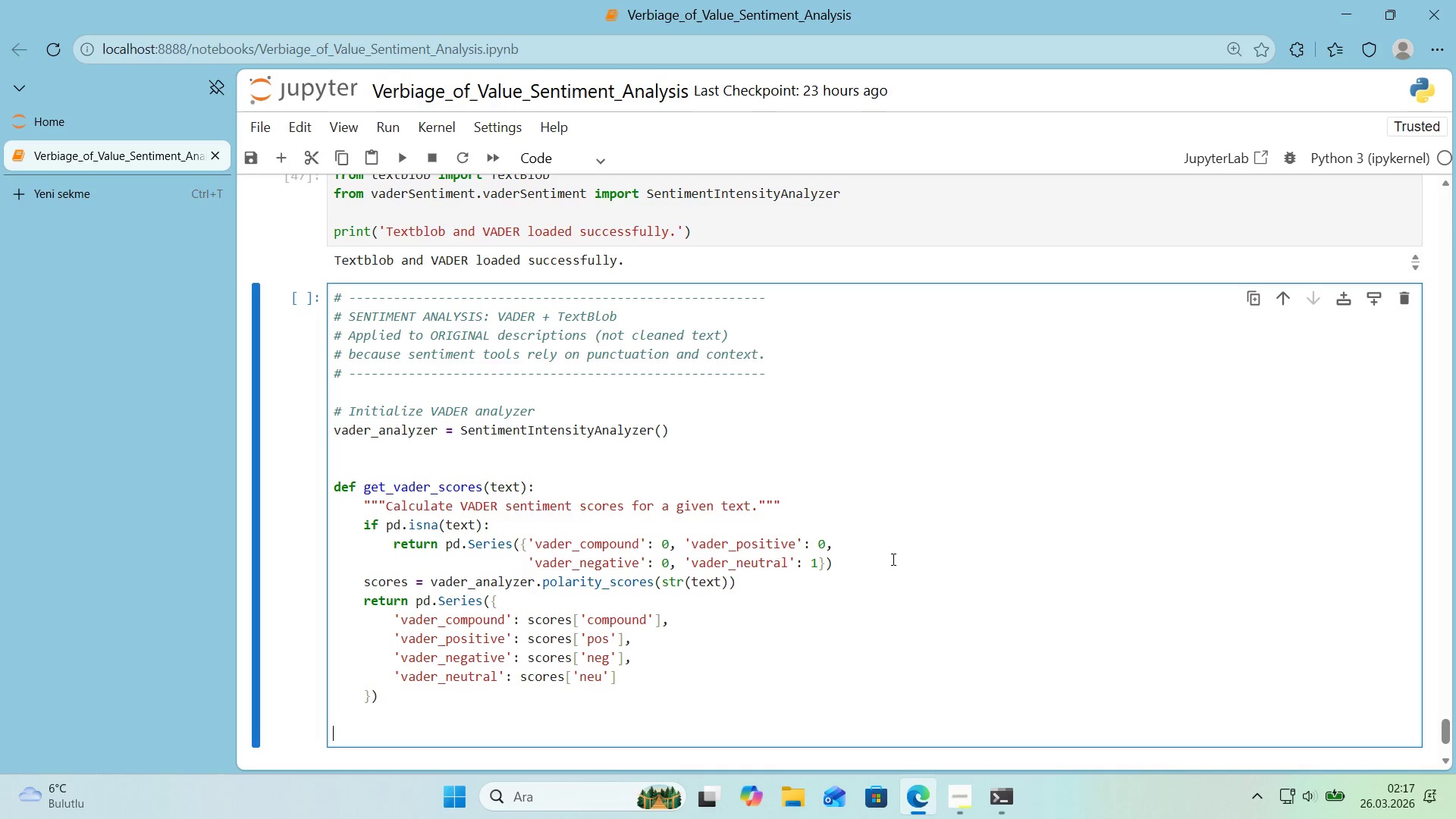 
key(Backspace)
 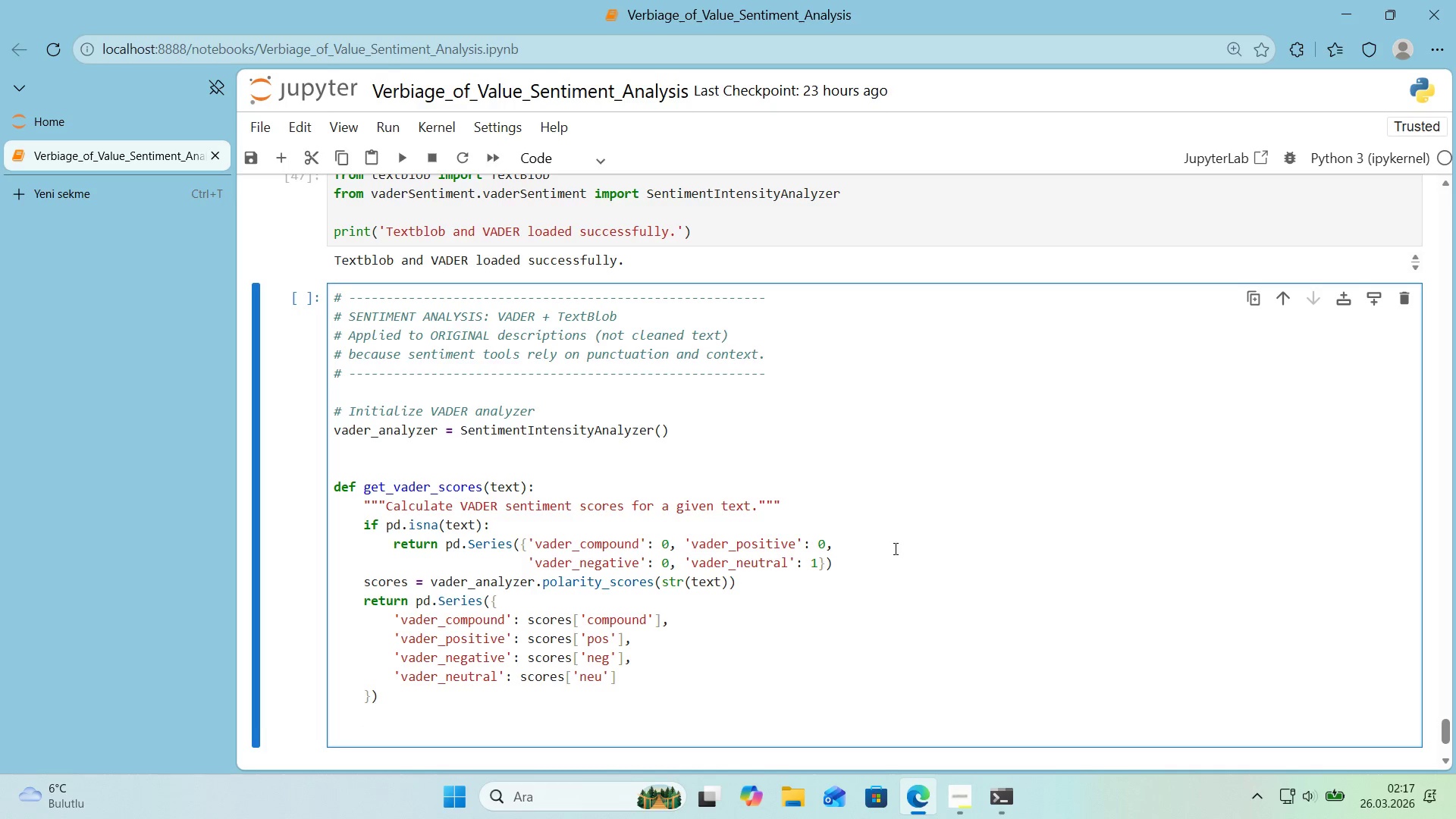 
scroll: coordinate [894, 548], scroll_direction: down, amount: 1.0
 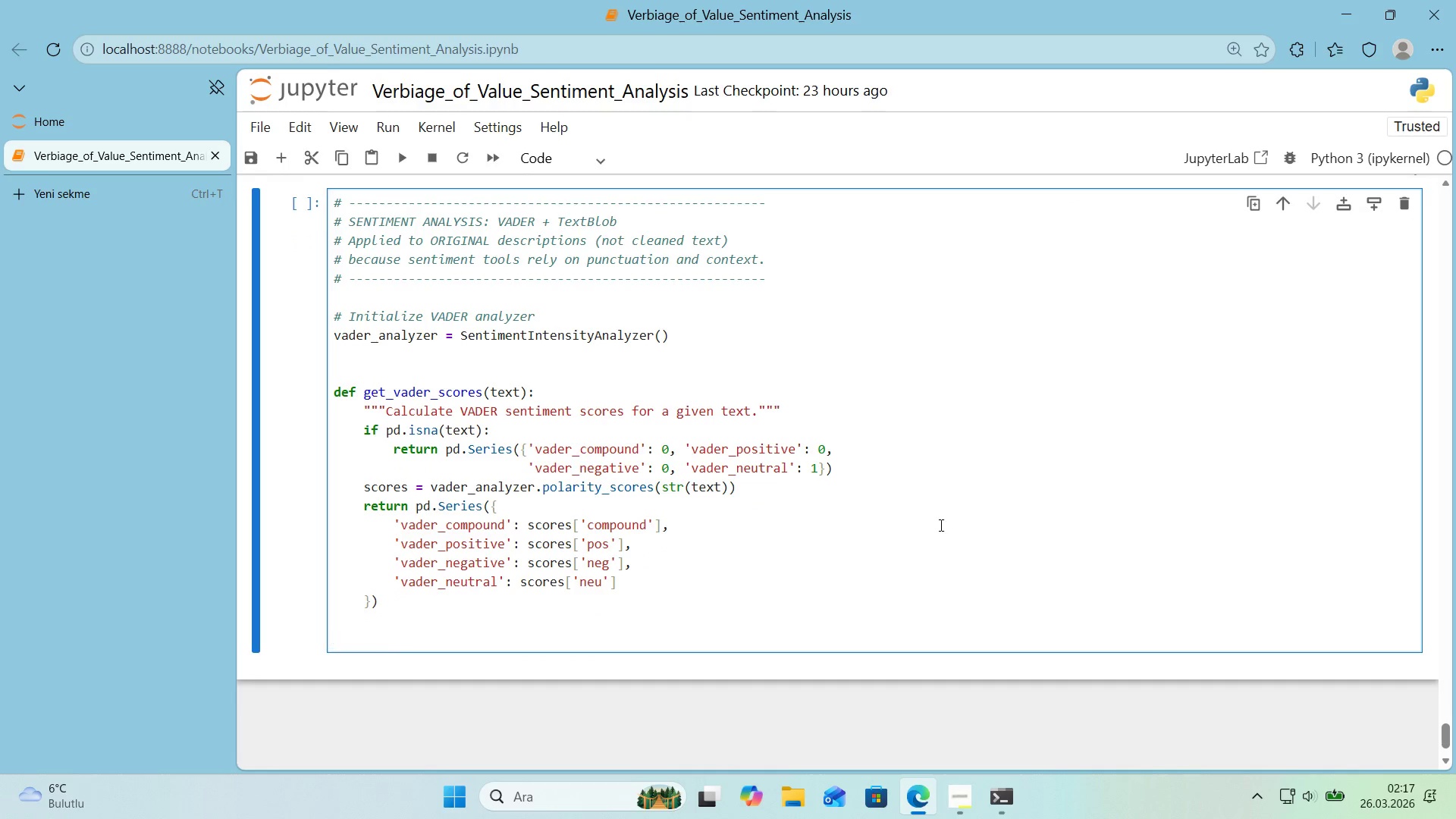 
type(ddef)
key(Backspace)
key(Backspace)
key(Backspace)
type(ef get_textblob_scores*()
 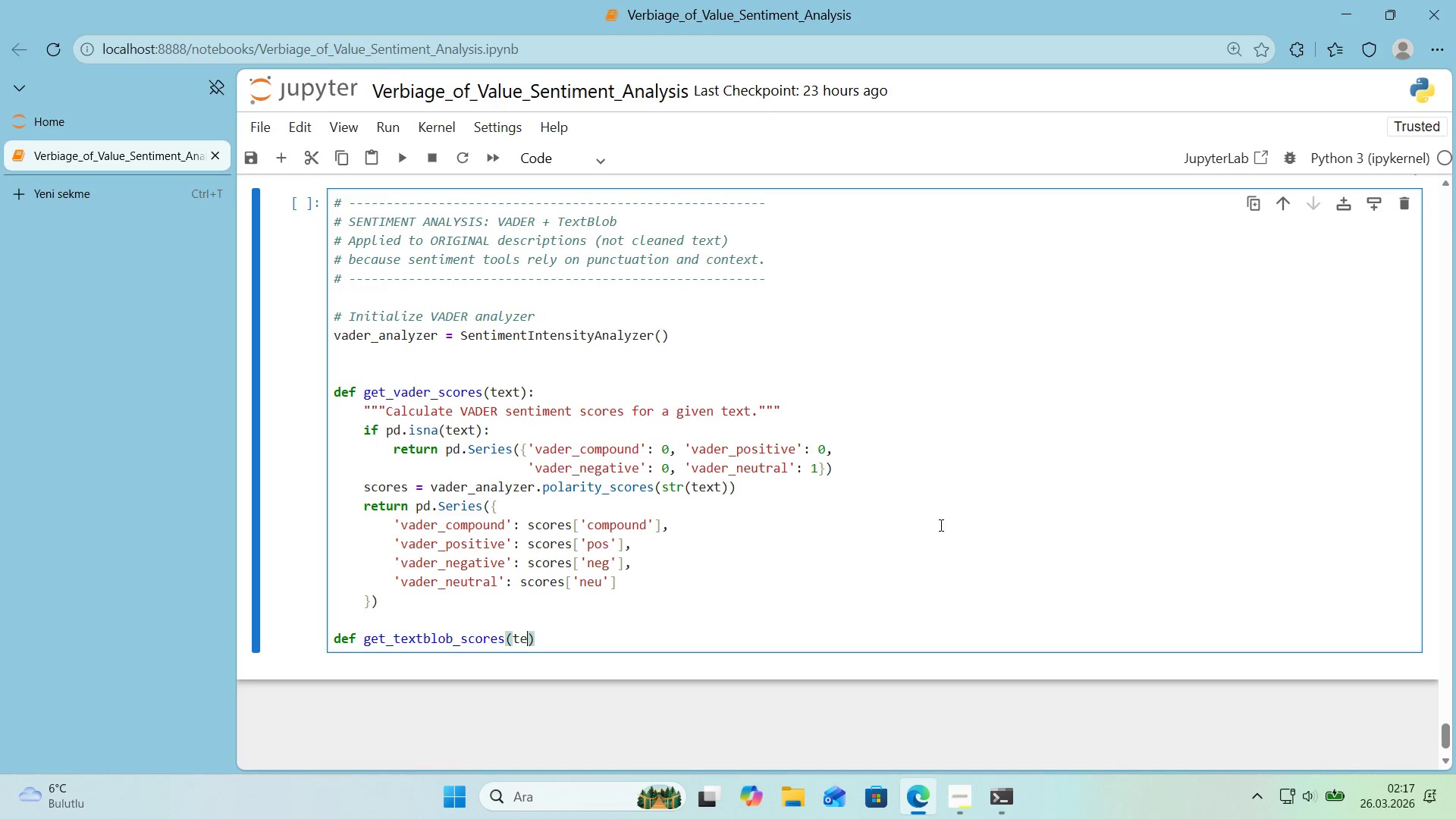 
 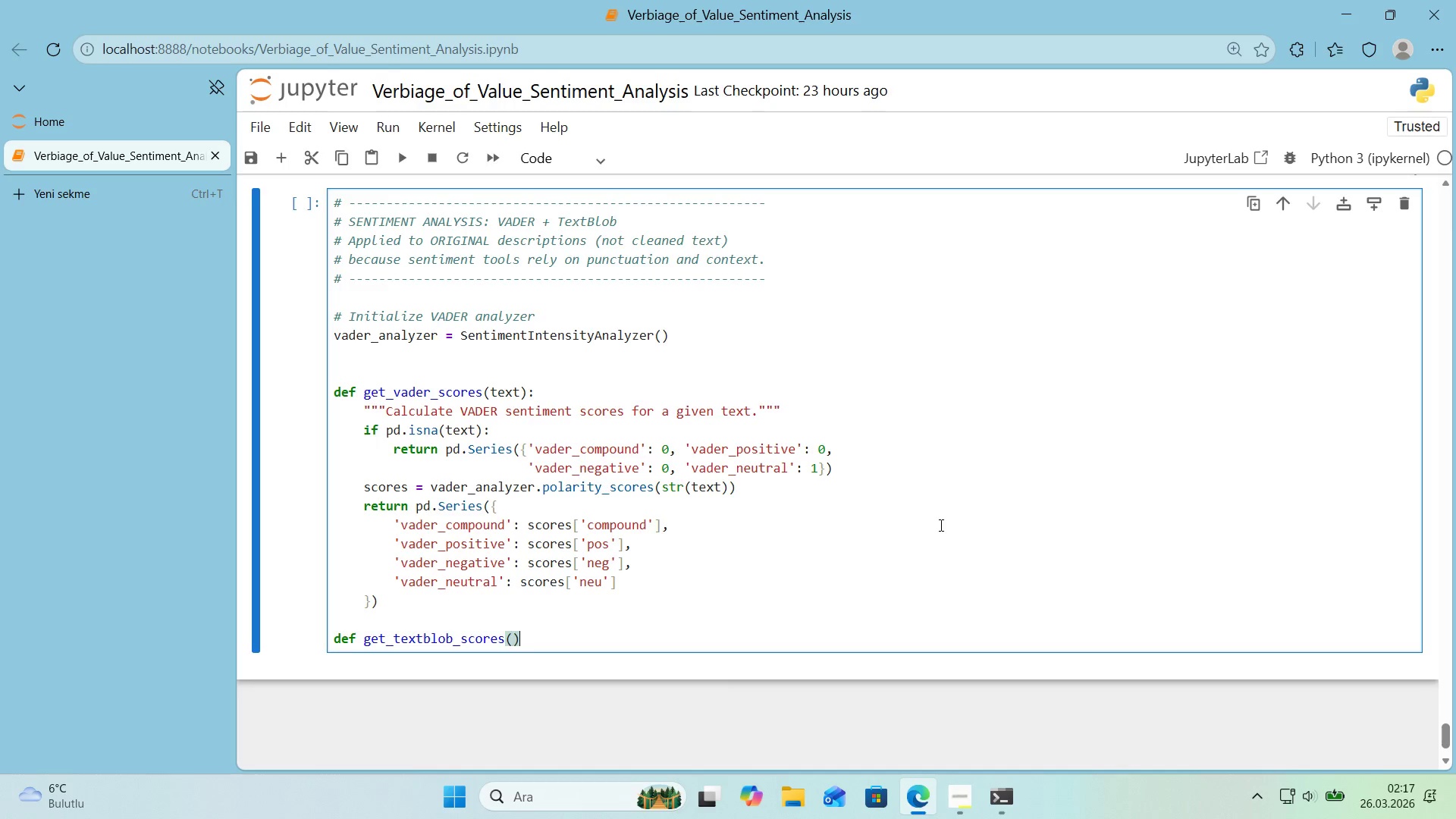 
key(ArrowLeft)
 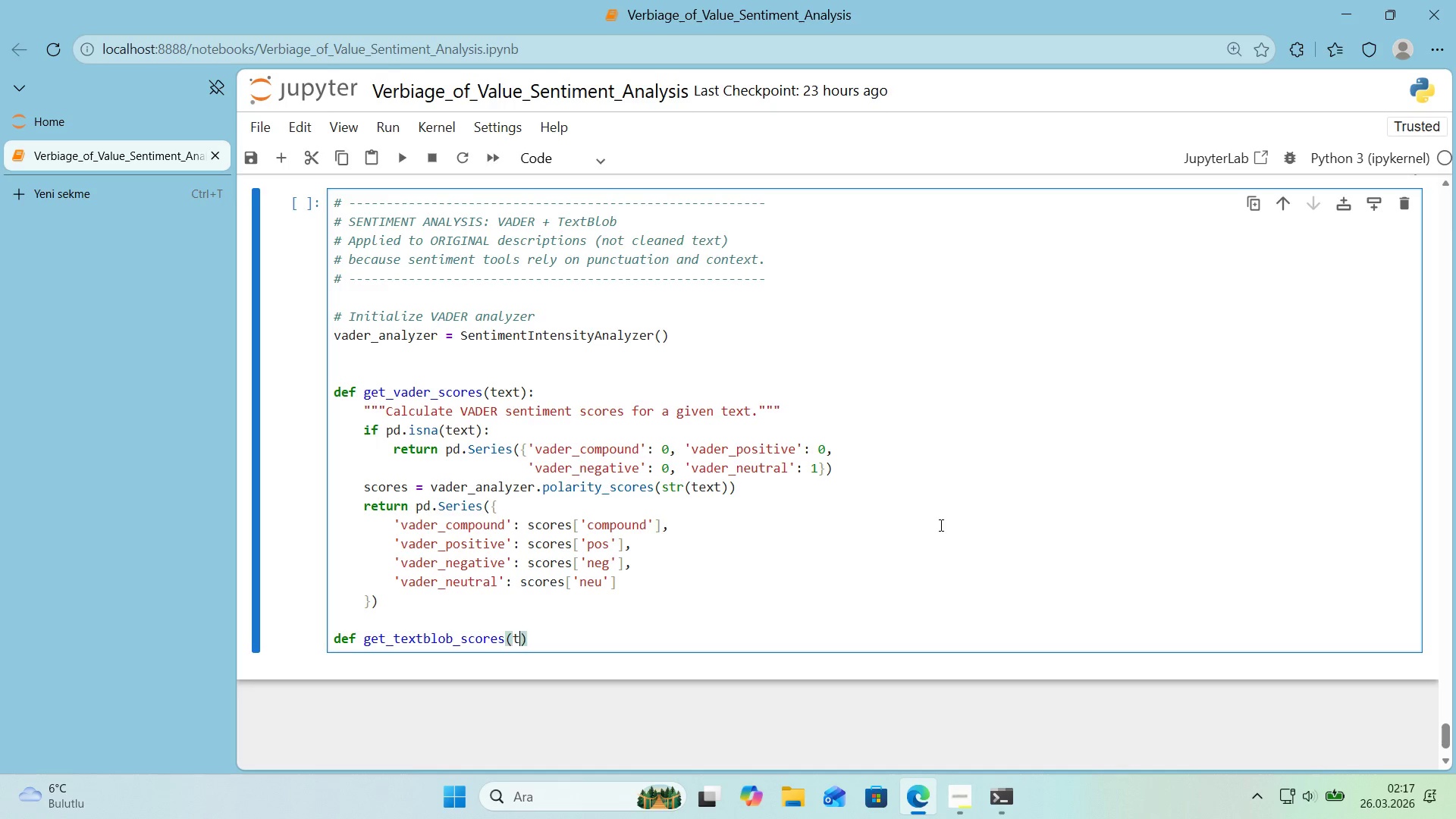 
type(text)
 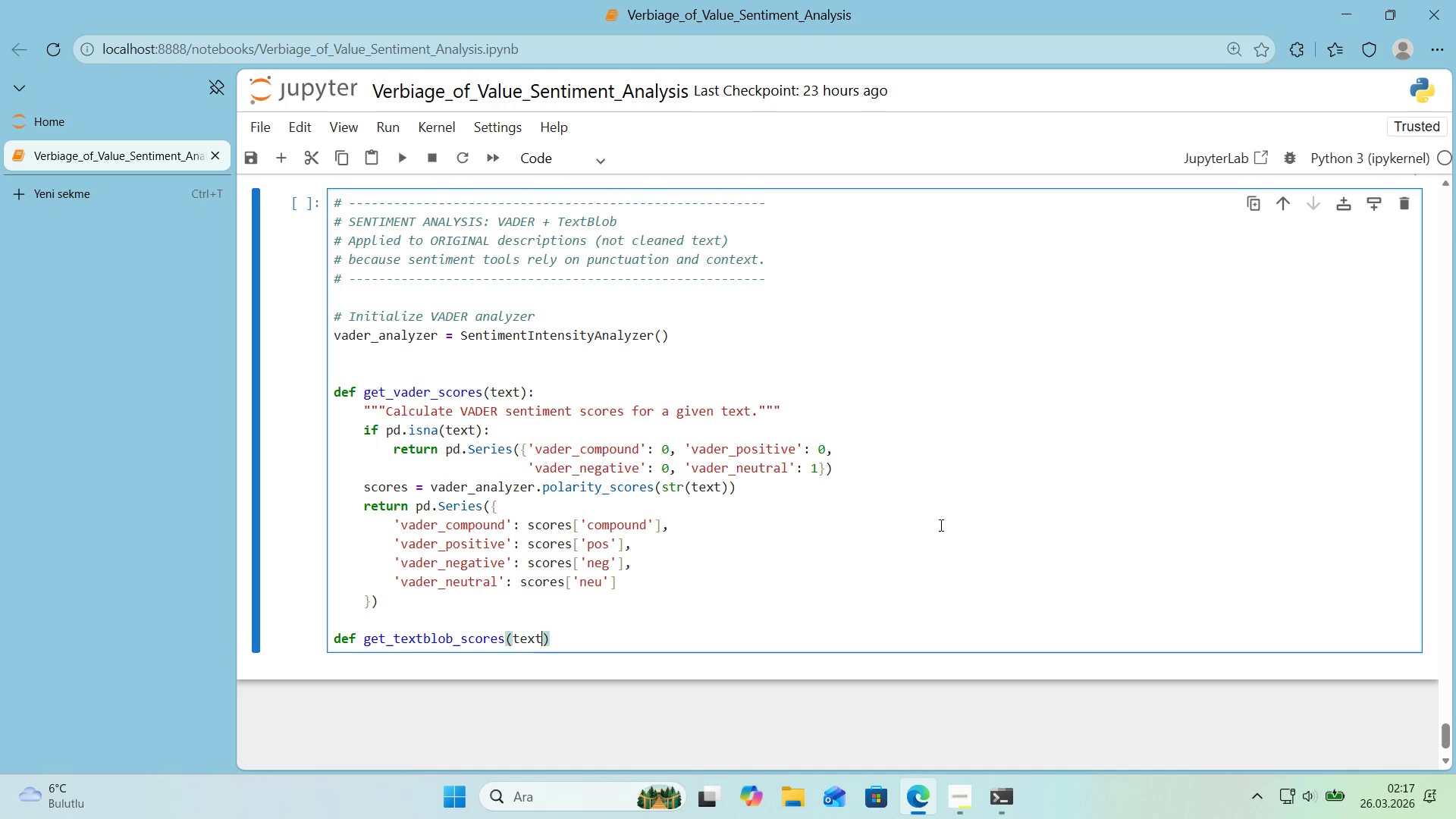 
key(ArrowRight)
 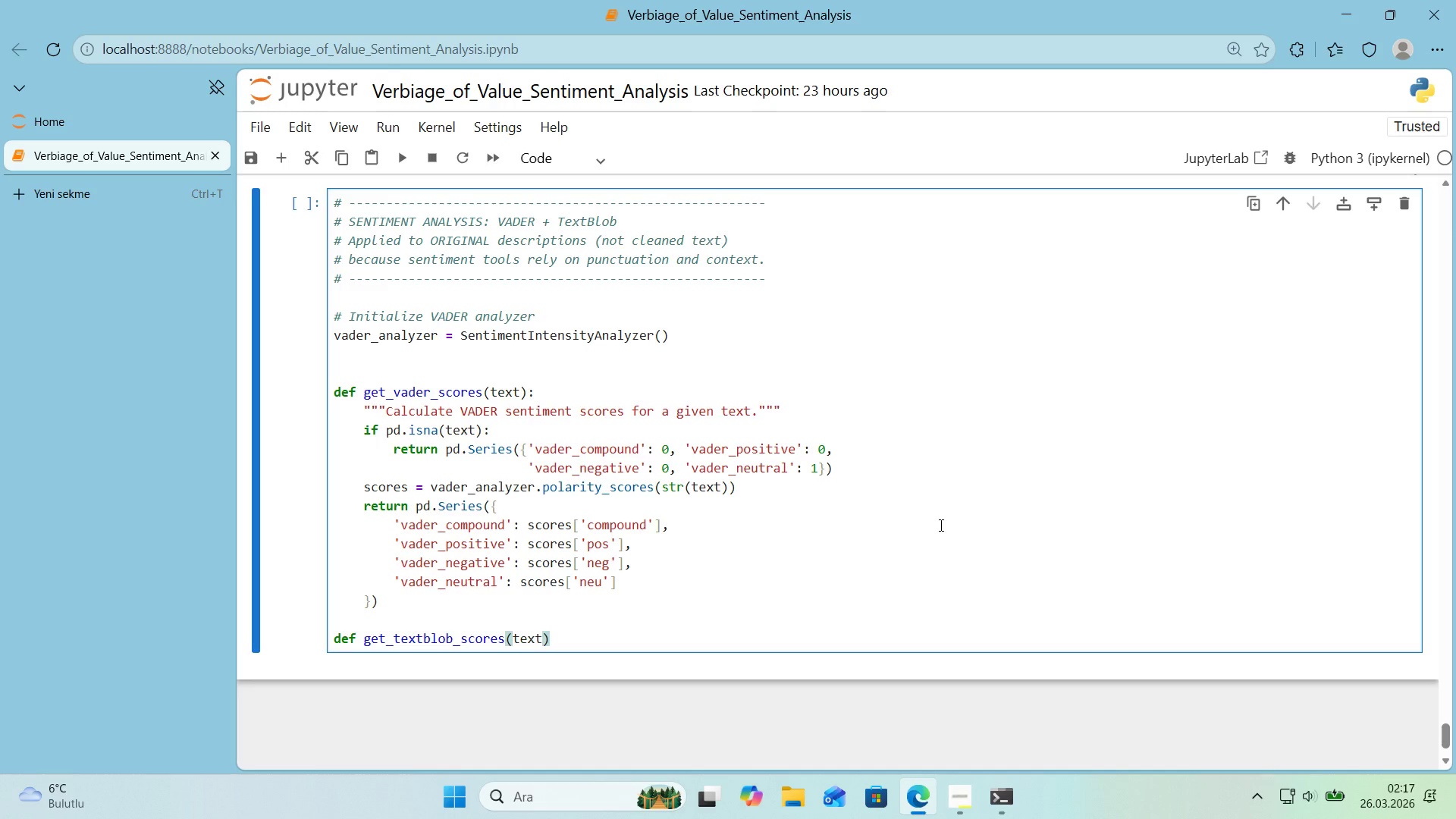 
key(Shift+Period)
 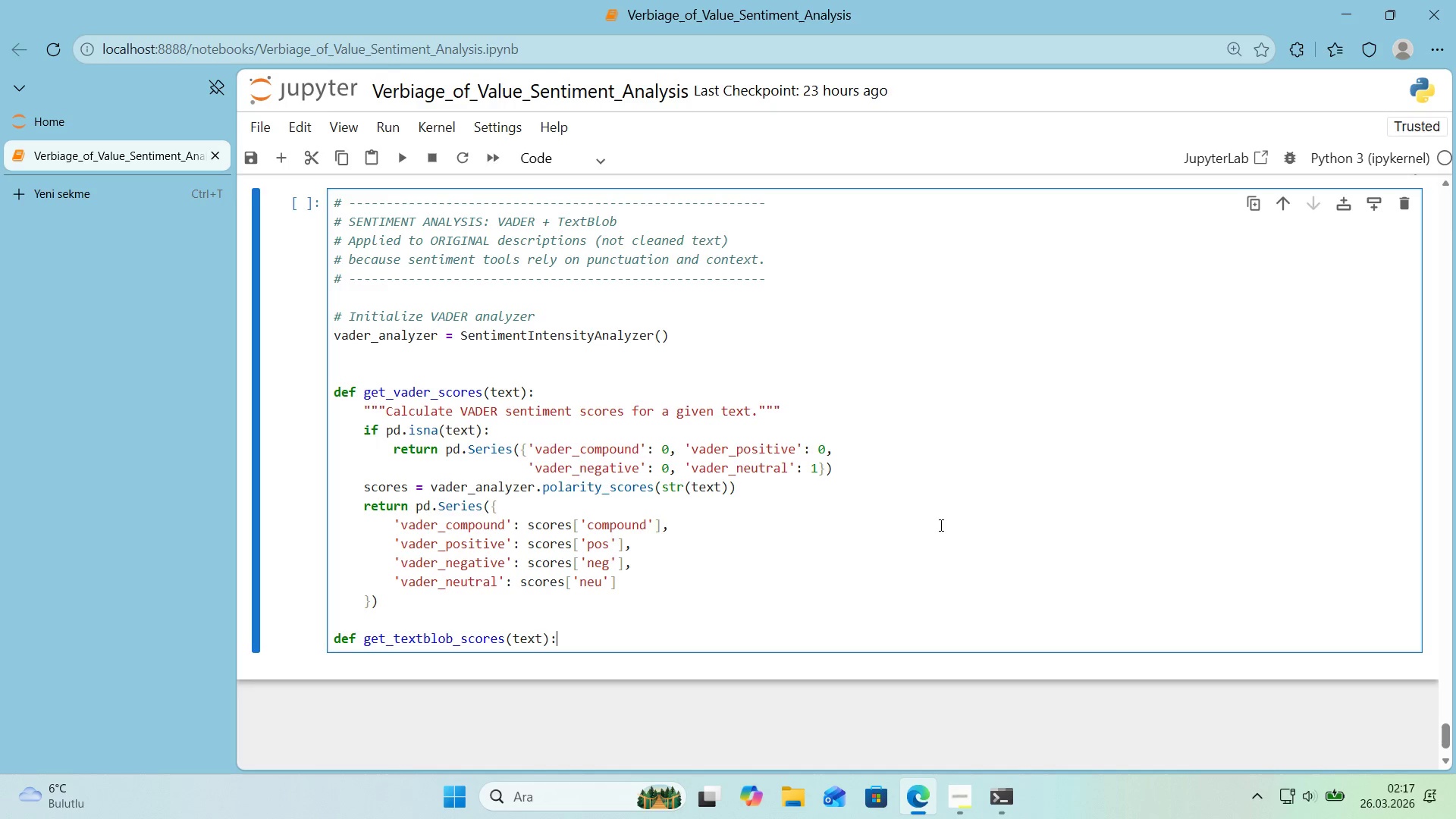 
key(Enter)
 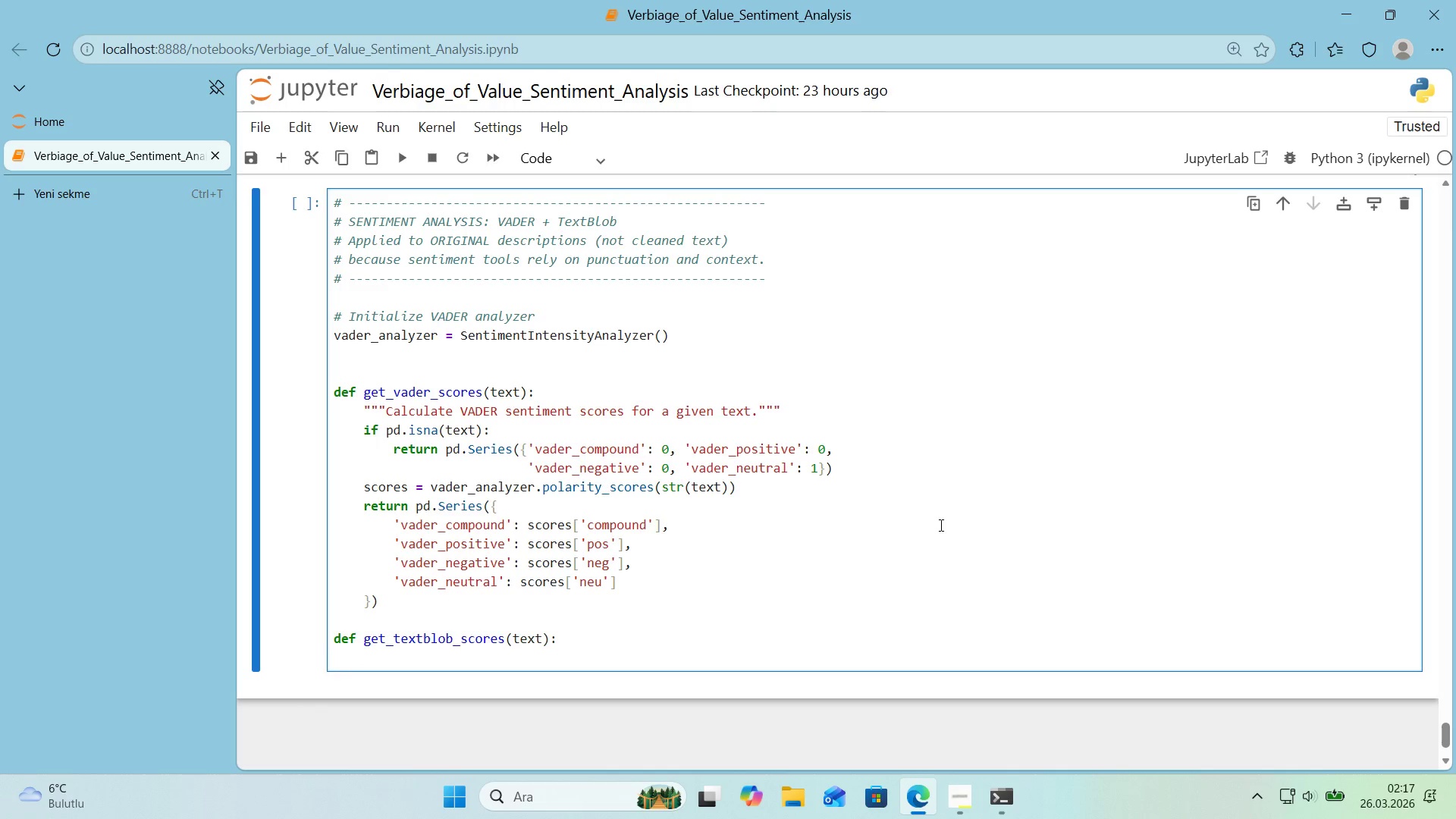 
type(```TC)
key(Backspace)
key(Backspace)
type(Calculate TextBlob polar'ty and subject'v'ty scores.```)
 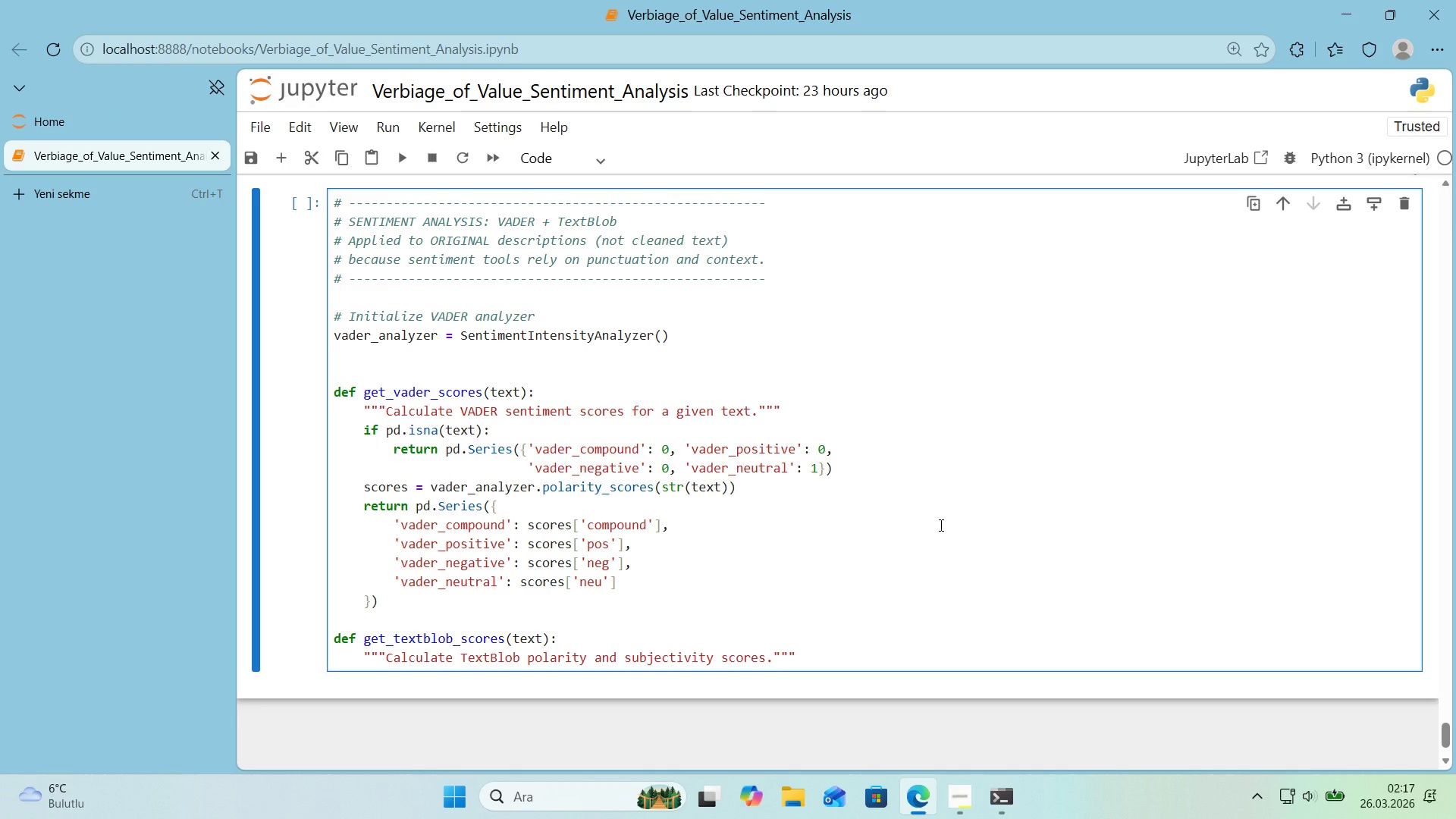 
key(Enter)
 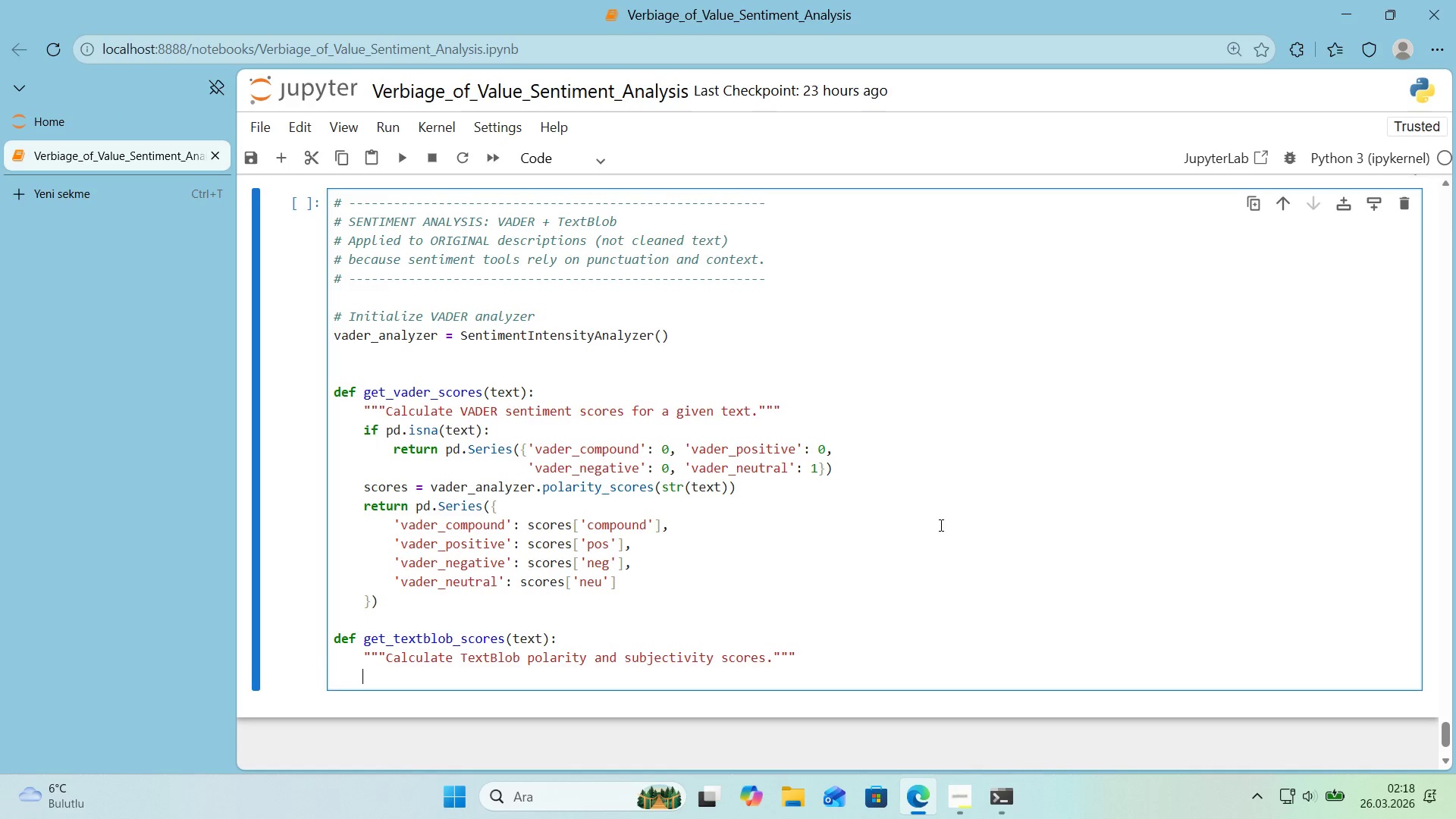 
type('f pd.'sna*()
 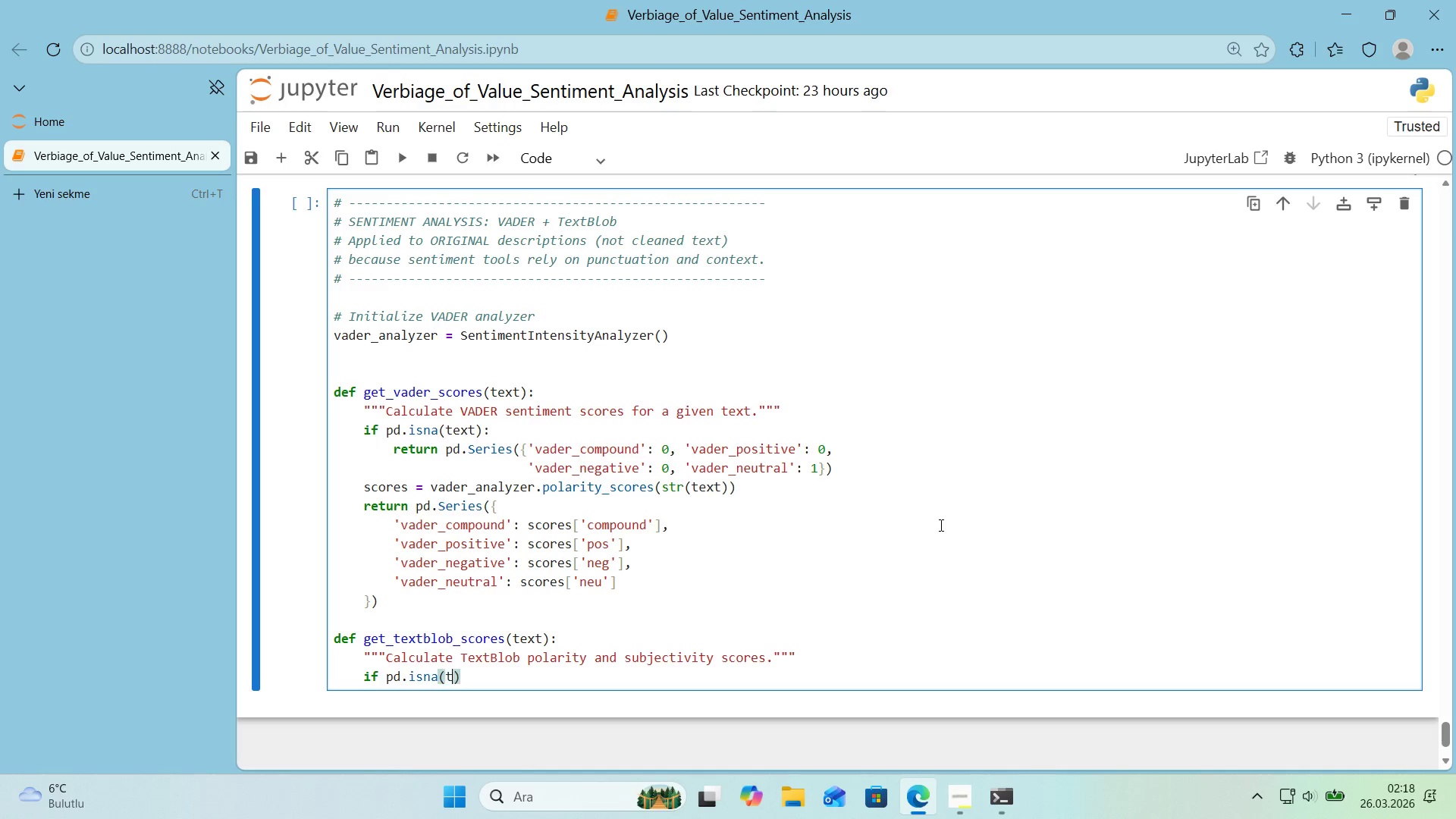 
 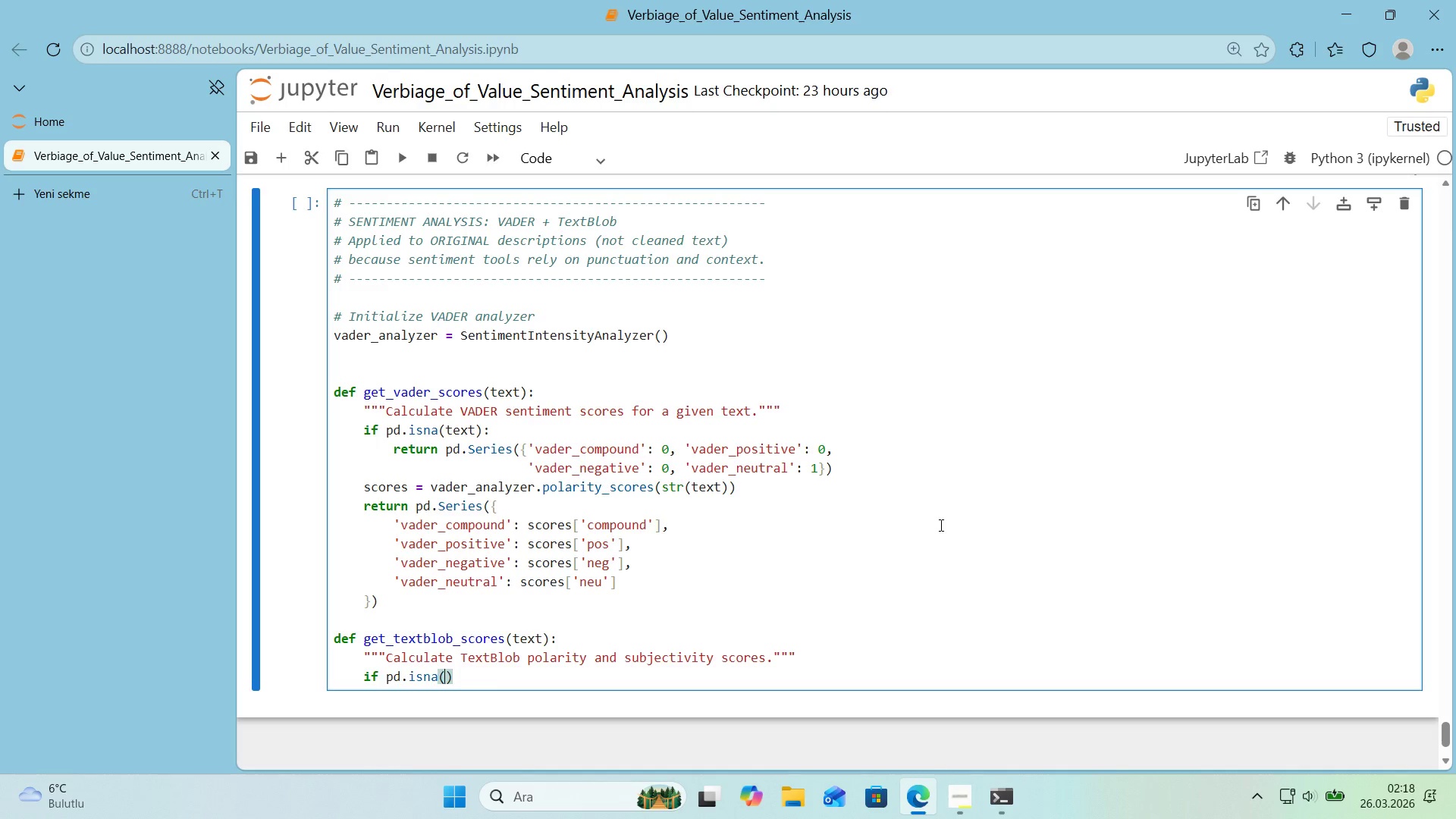 
key(ArrowLeft)
 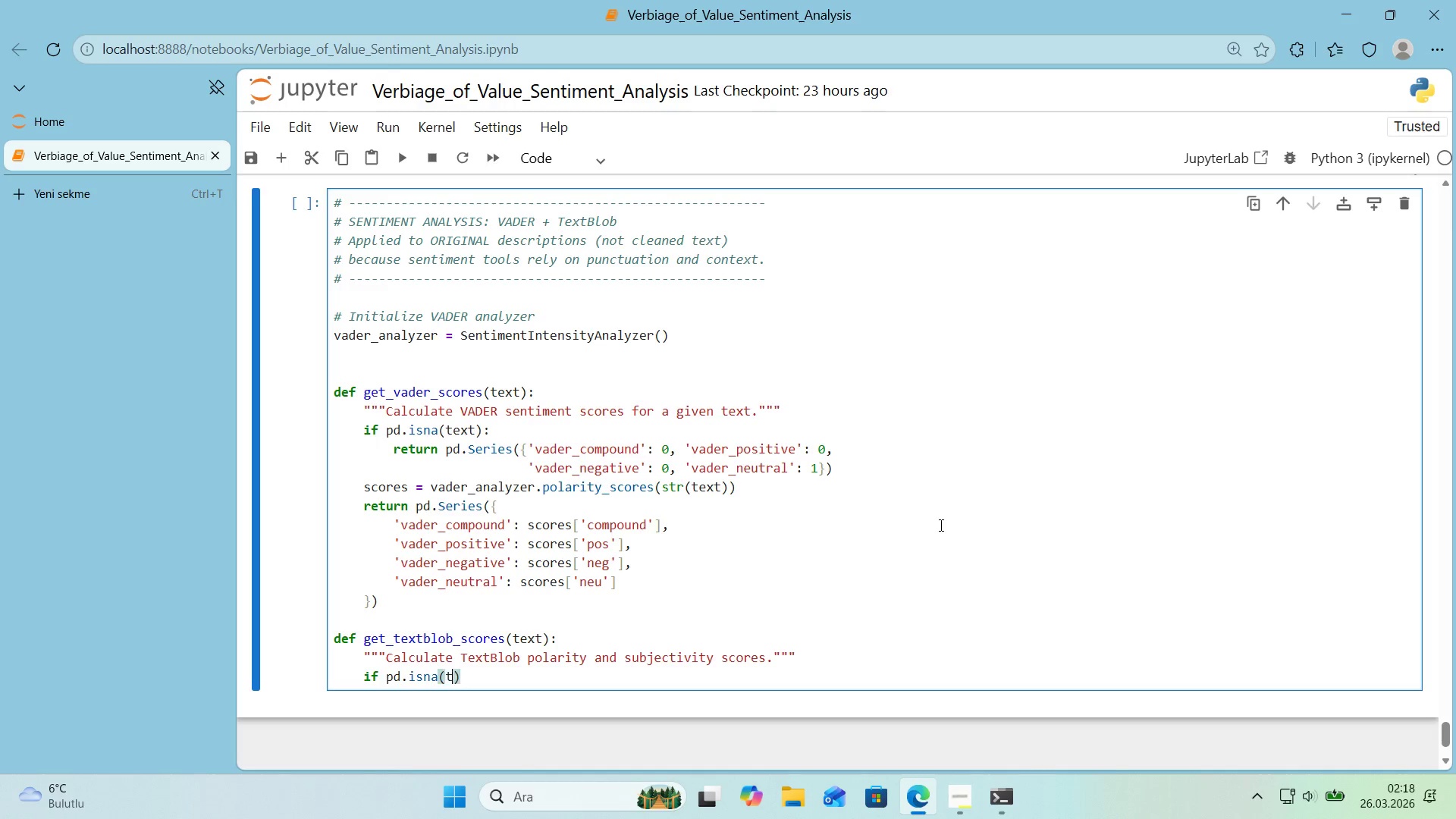 
type(text)
 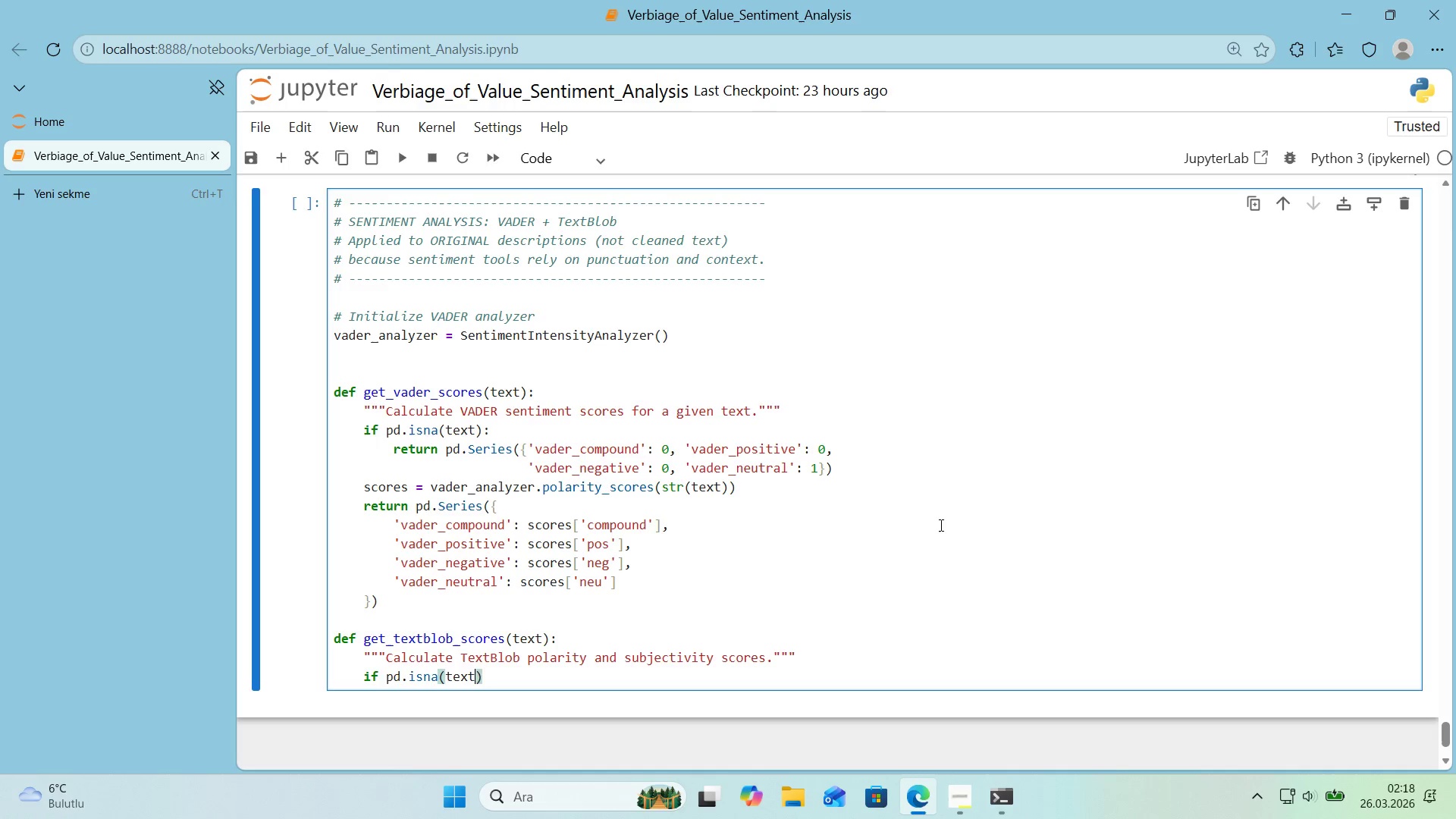 
key(ArrowRight)
 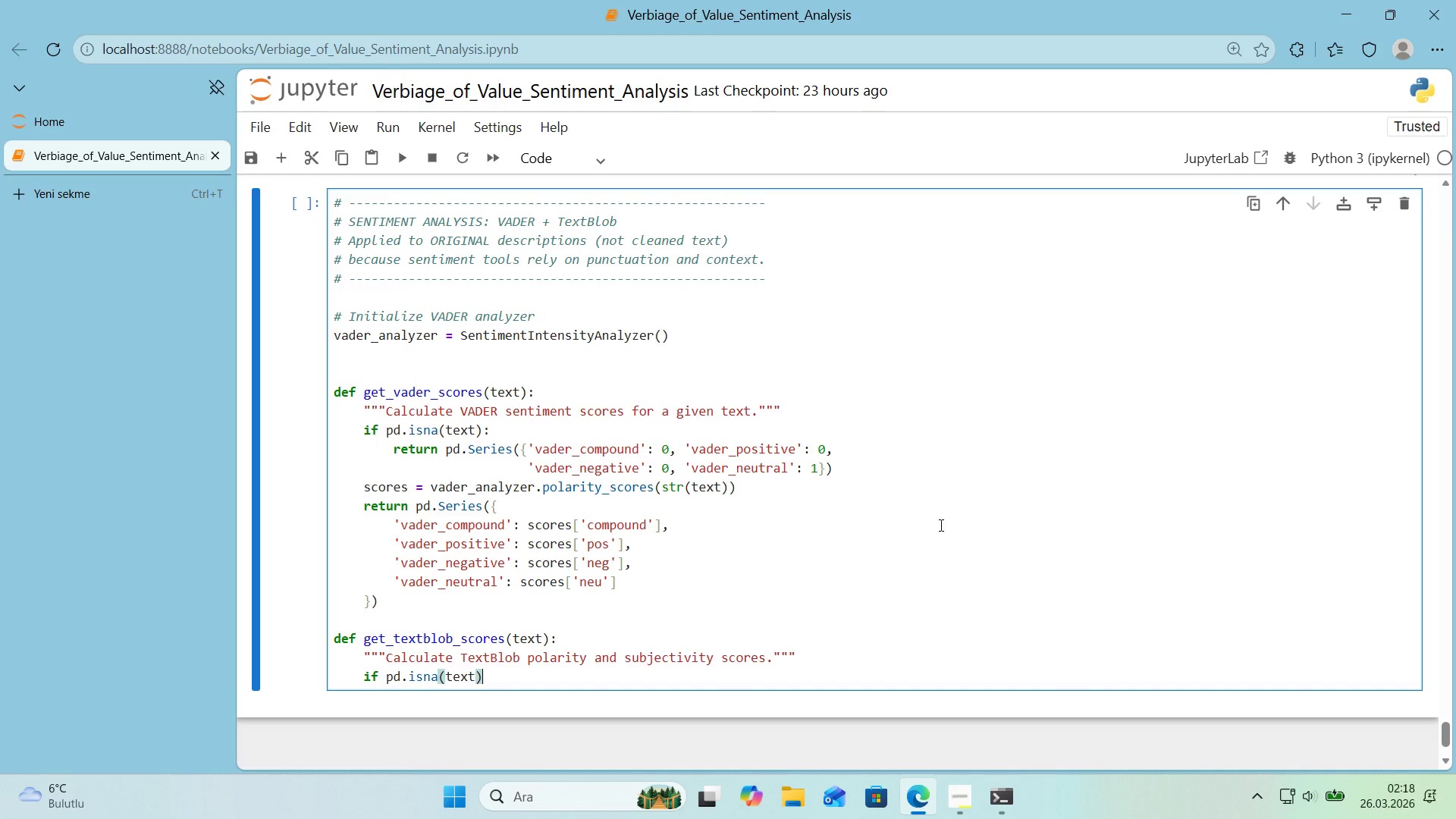 
key(Shift+ShiftRight)
 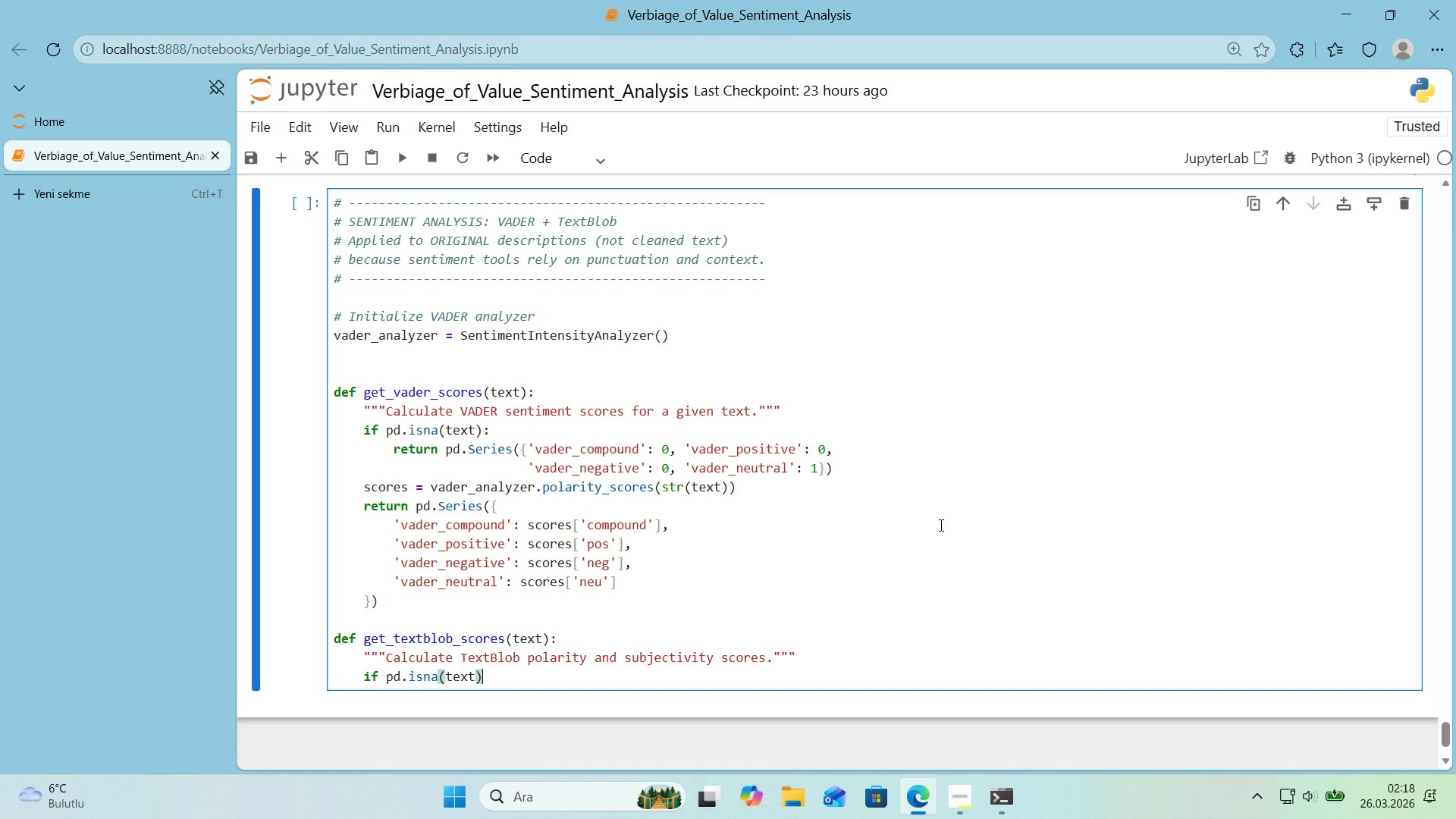 
key(Shift+ShiftRight)
 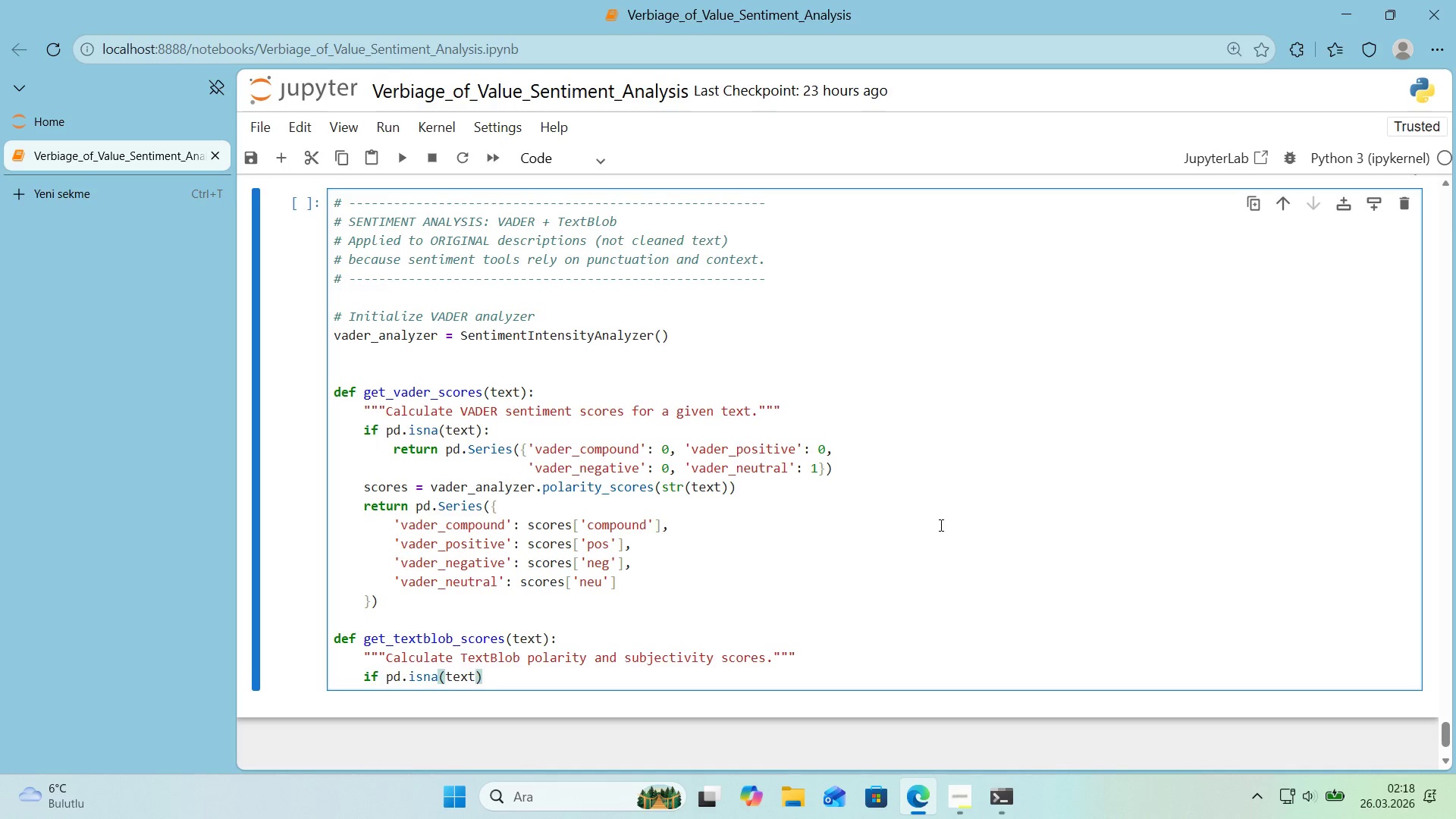 
key(Period)
 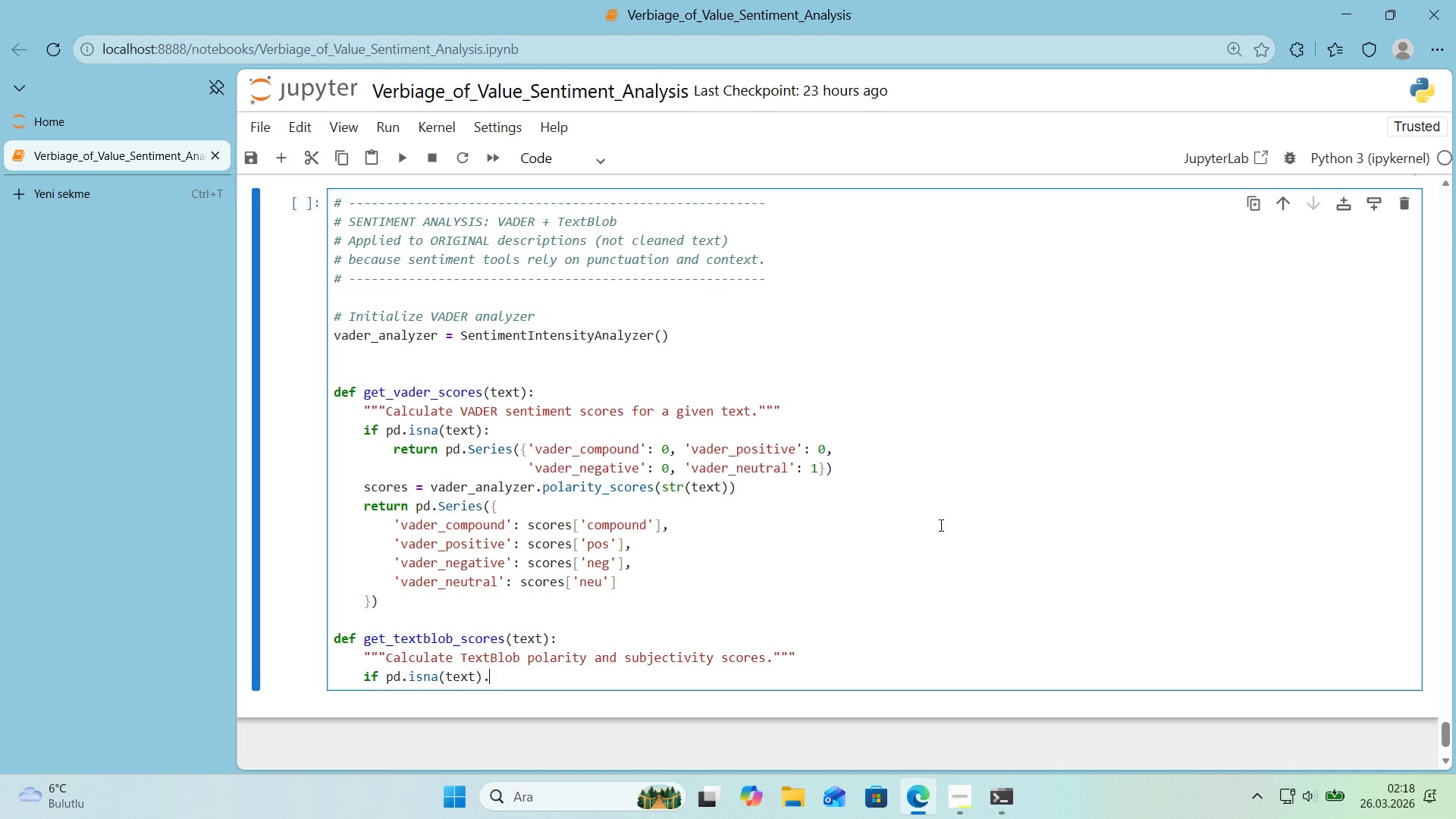 
key(Backspace)
 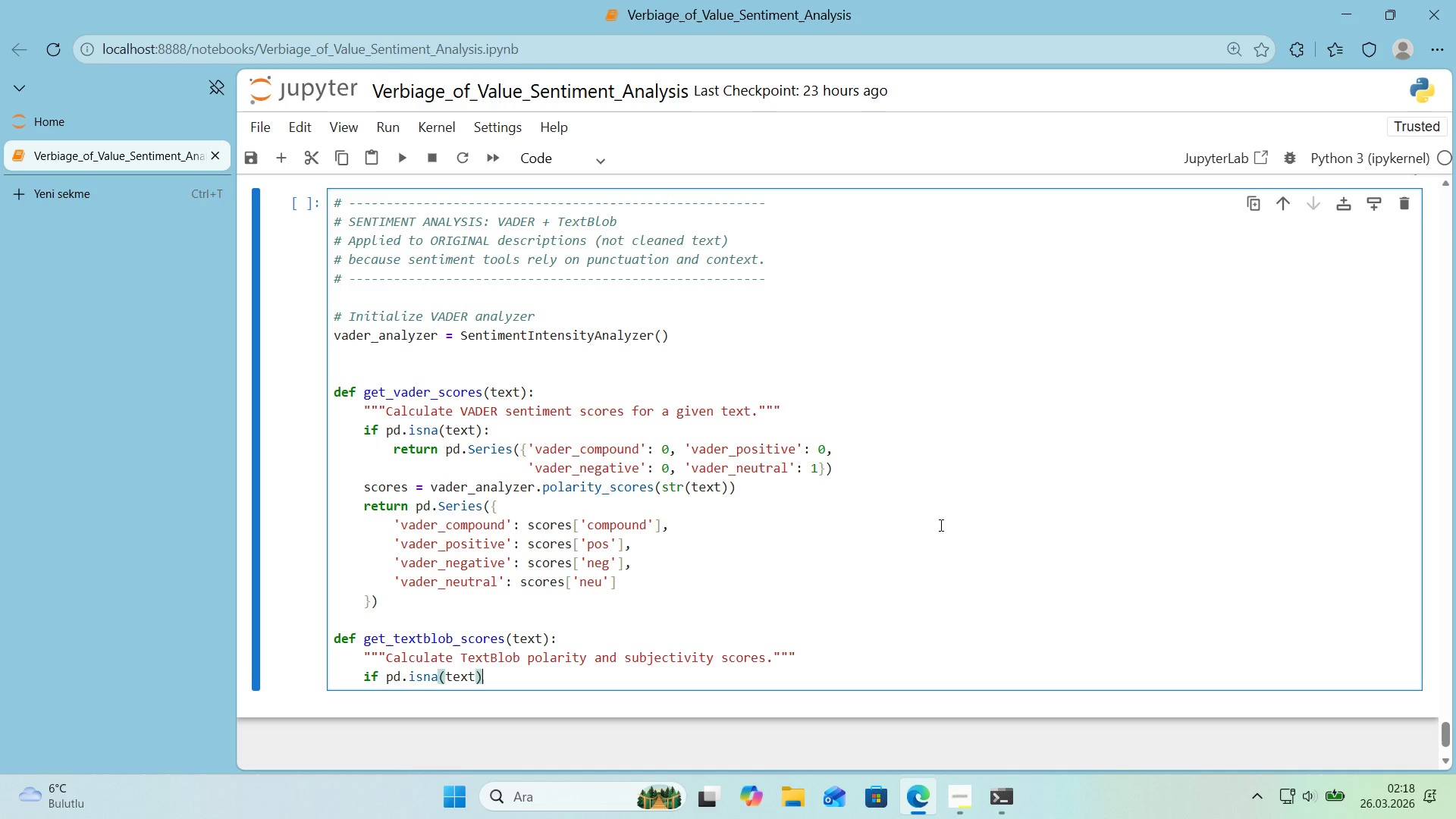 
key(Shift+ShiftRight)
 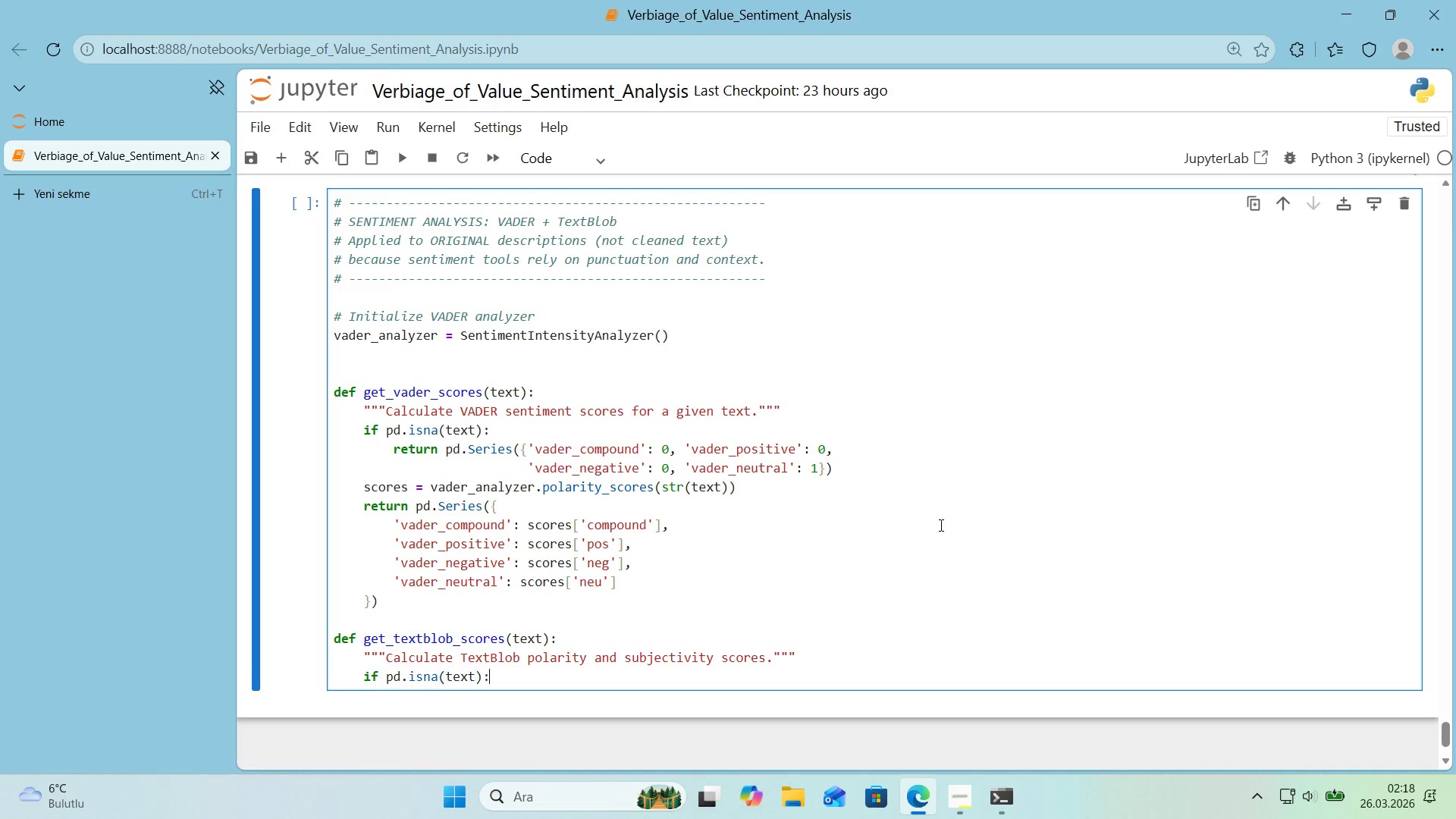 
key(Shift+Period)
 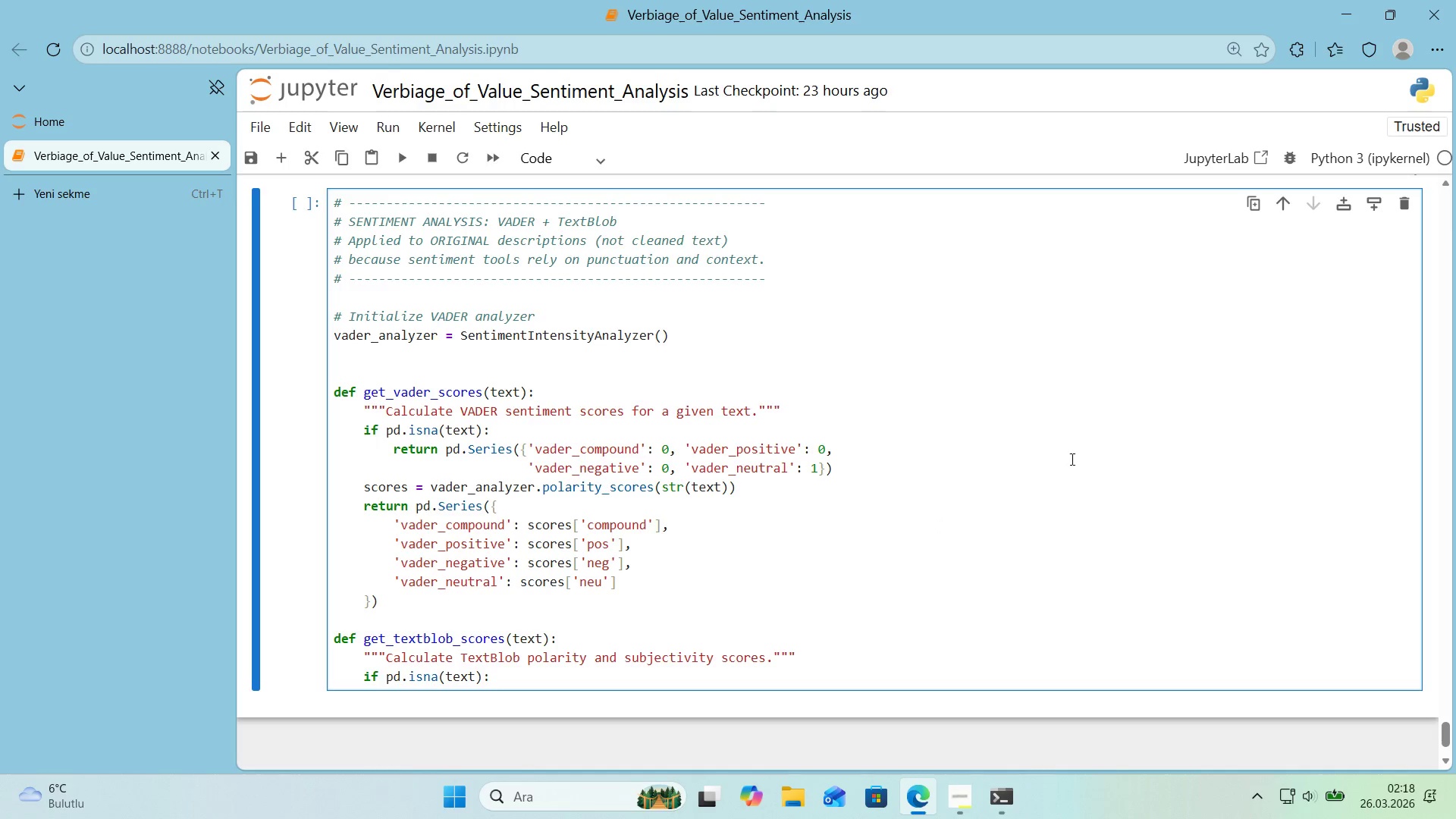 
scroll: coordinate [1072, 456], scroll_direction: down, amount: 1.0
 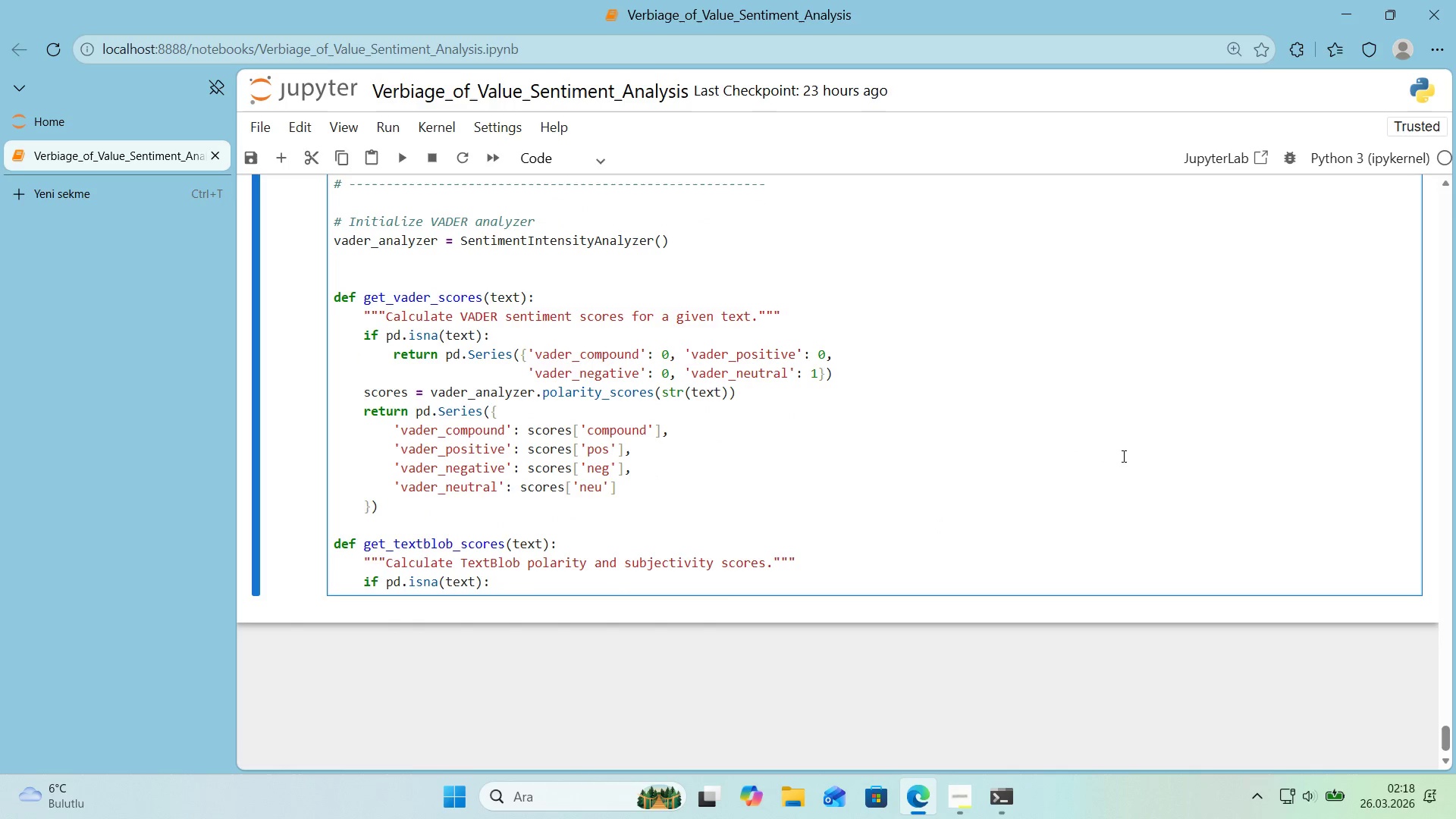 
key(Enter)
 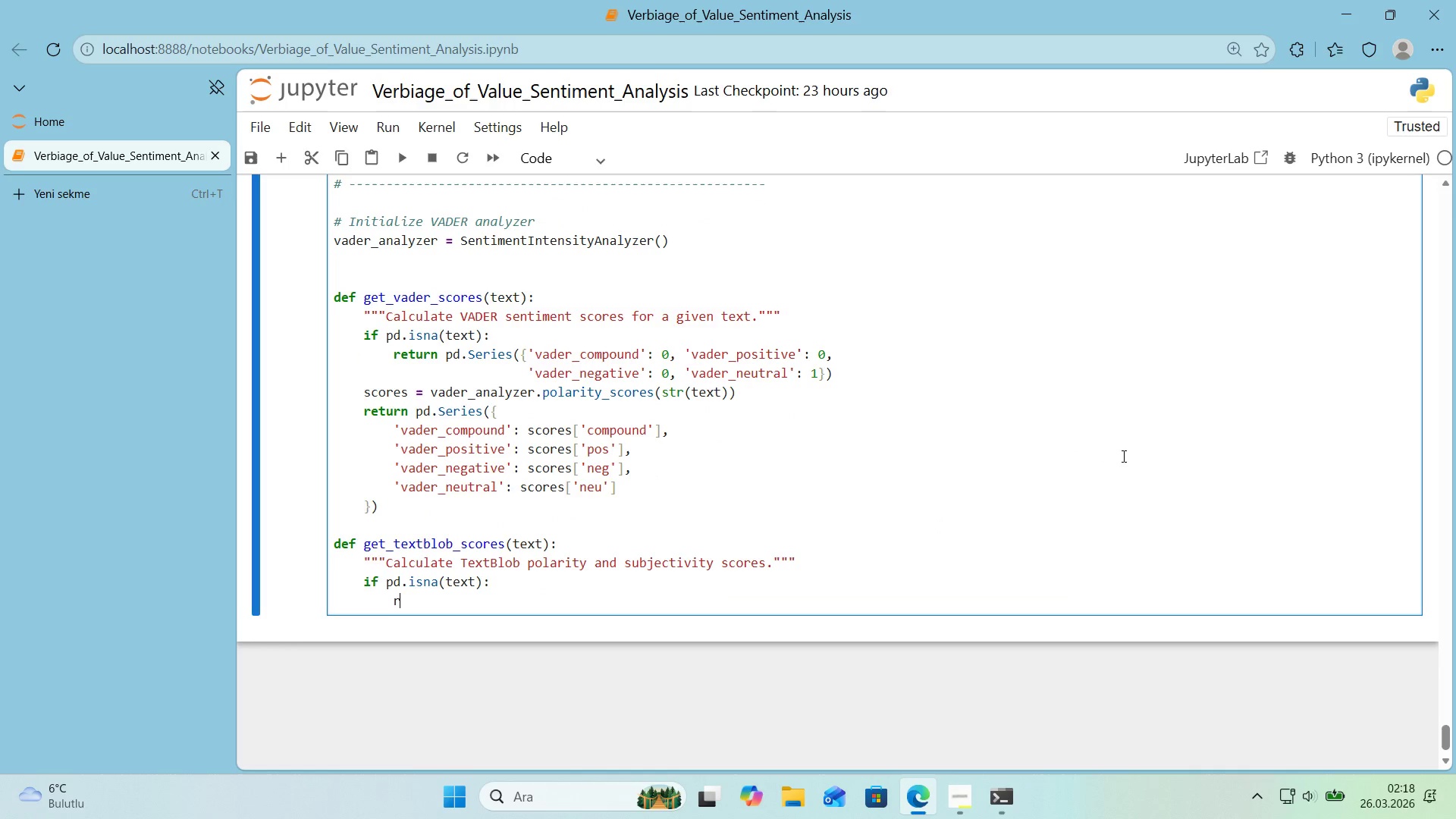 
type(return pd.s)
key(Backspace)
type(Ser'es*()
 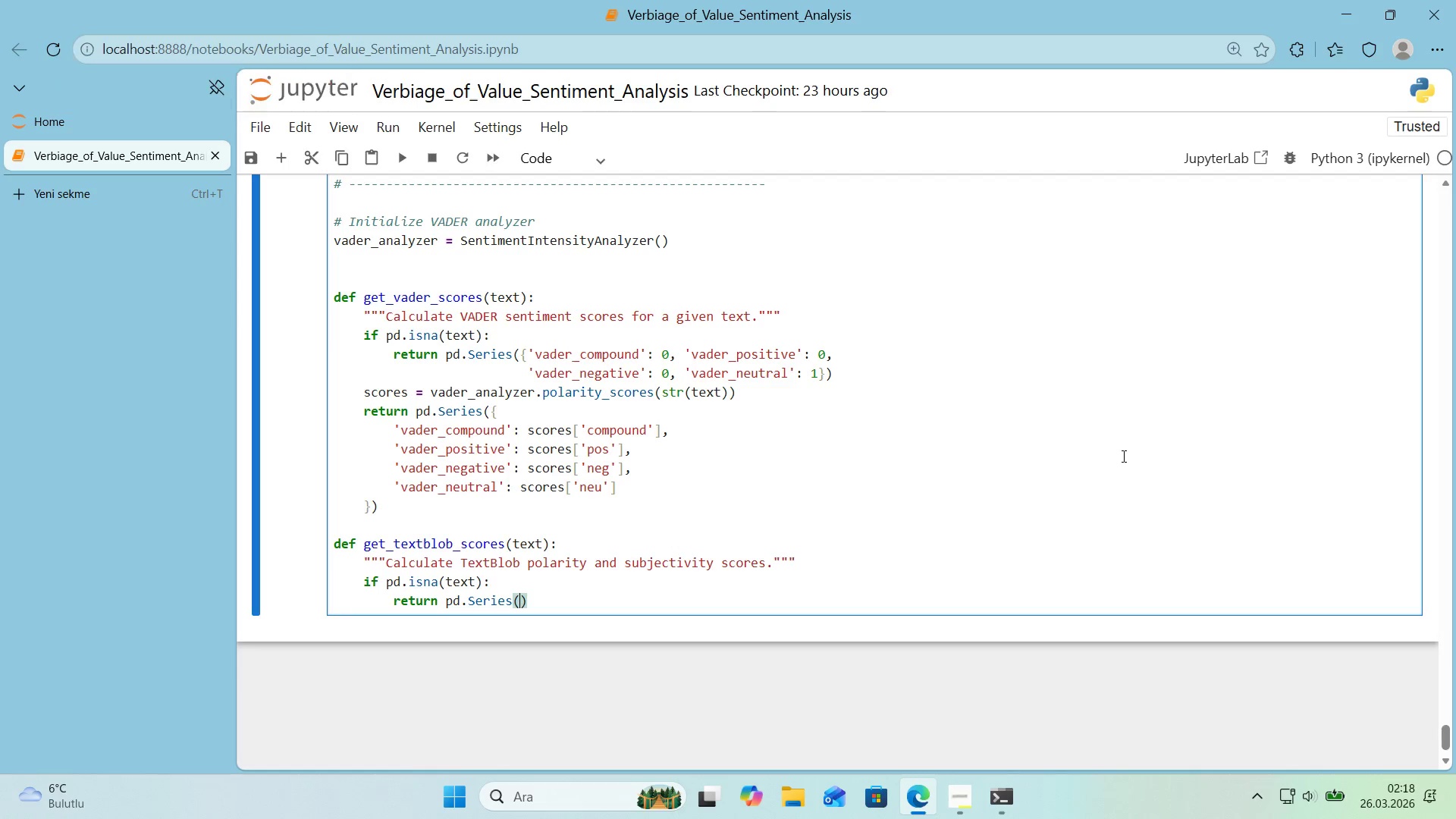 
 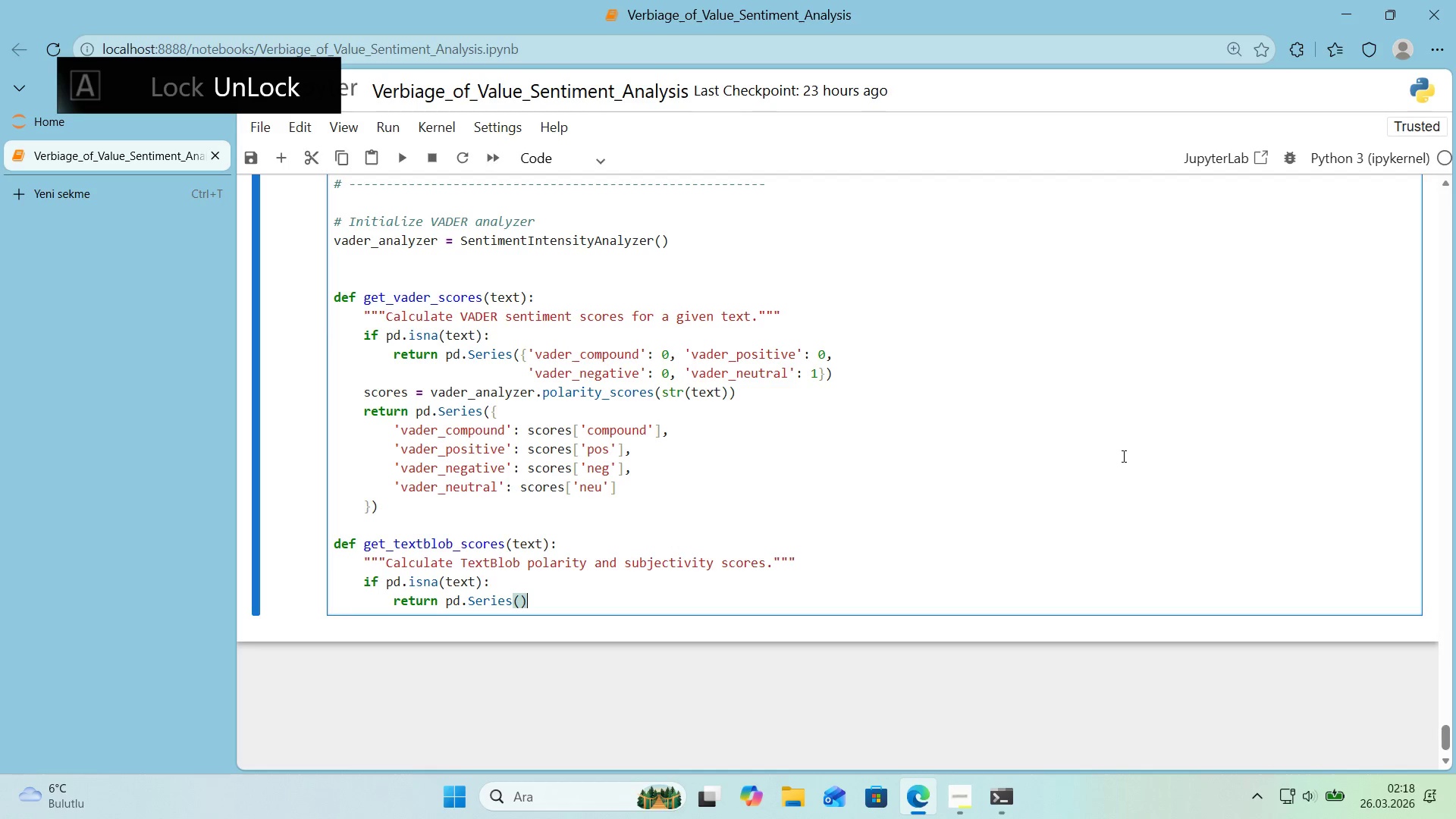 
key(ArrowLeft)
 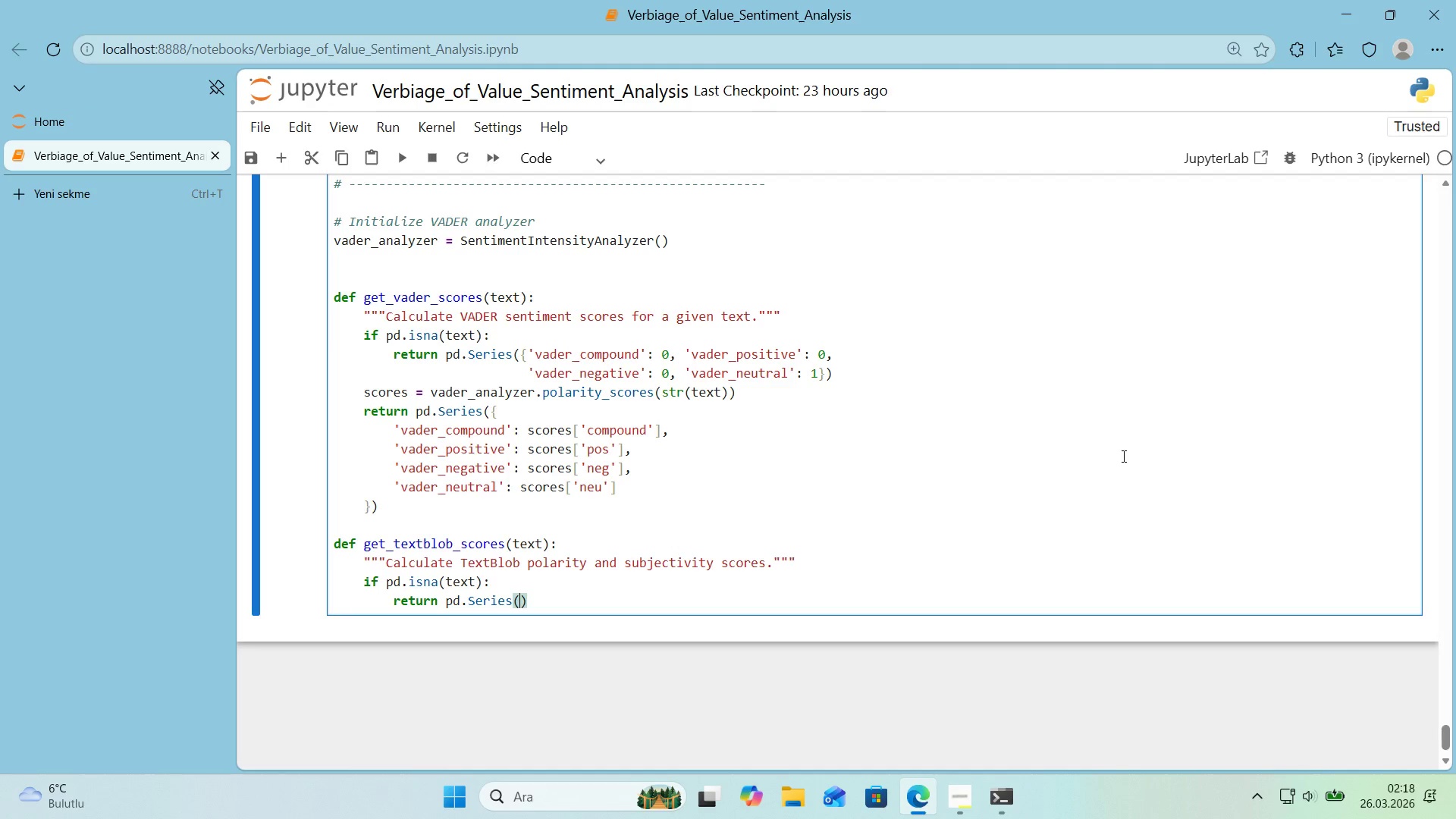 
key(Alt+Control+7)
 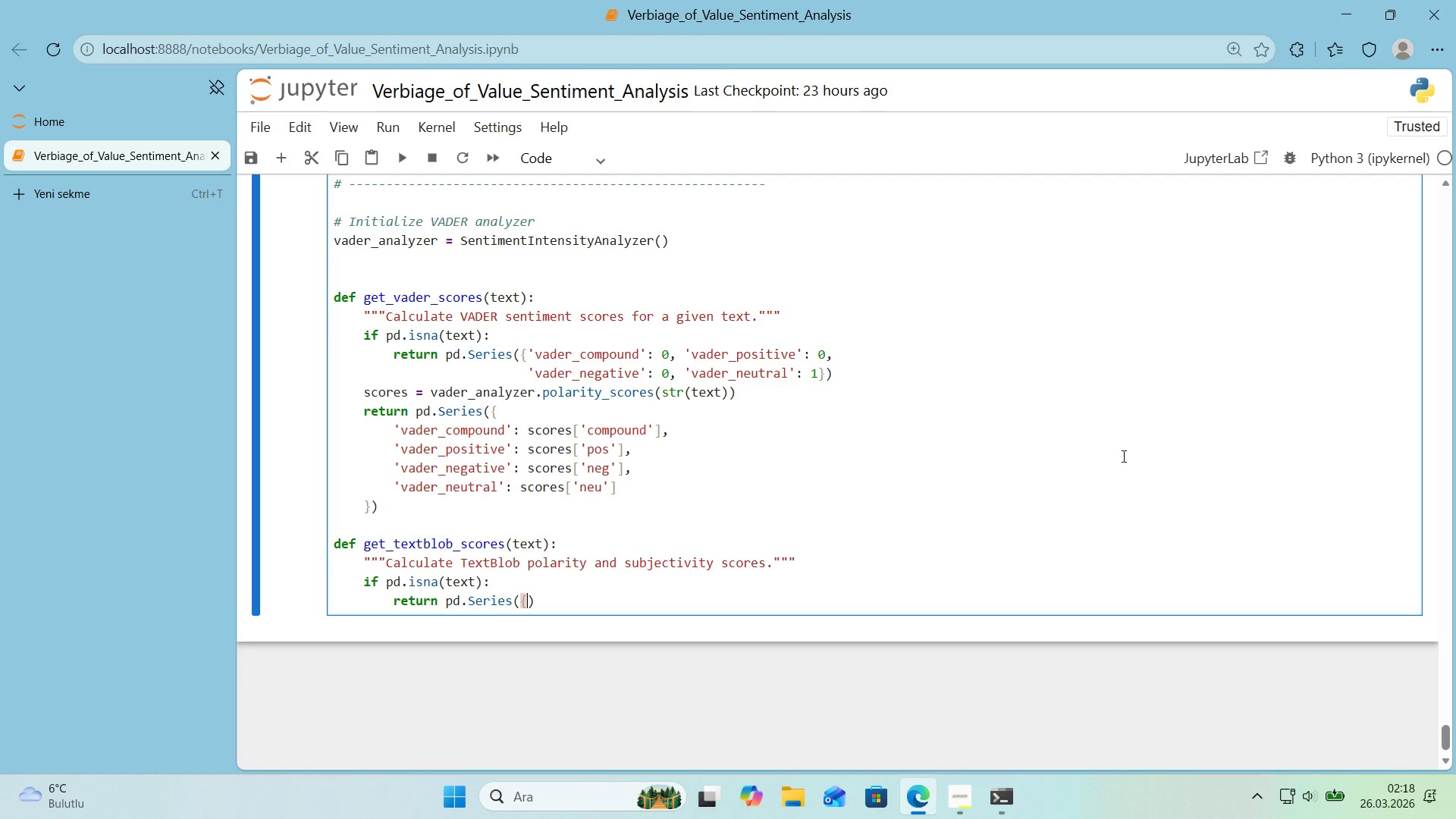 
key(Alt+Control+0)
 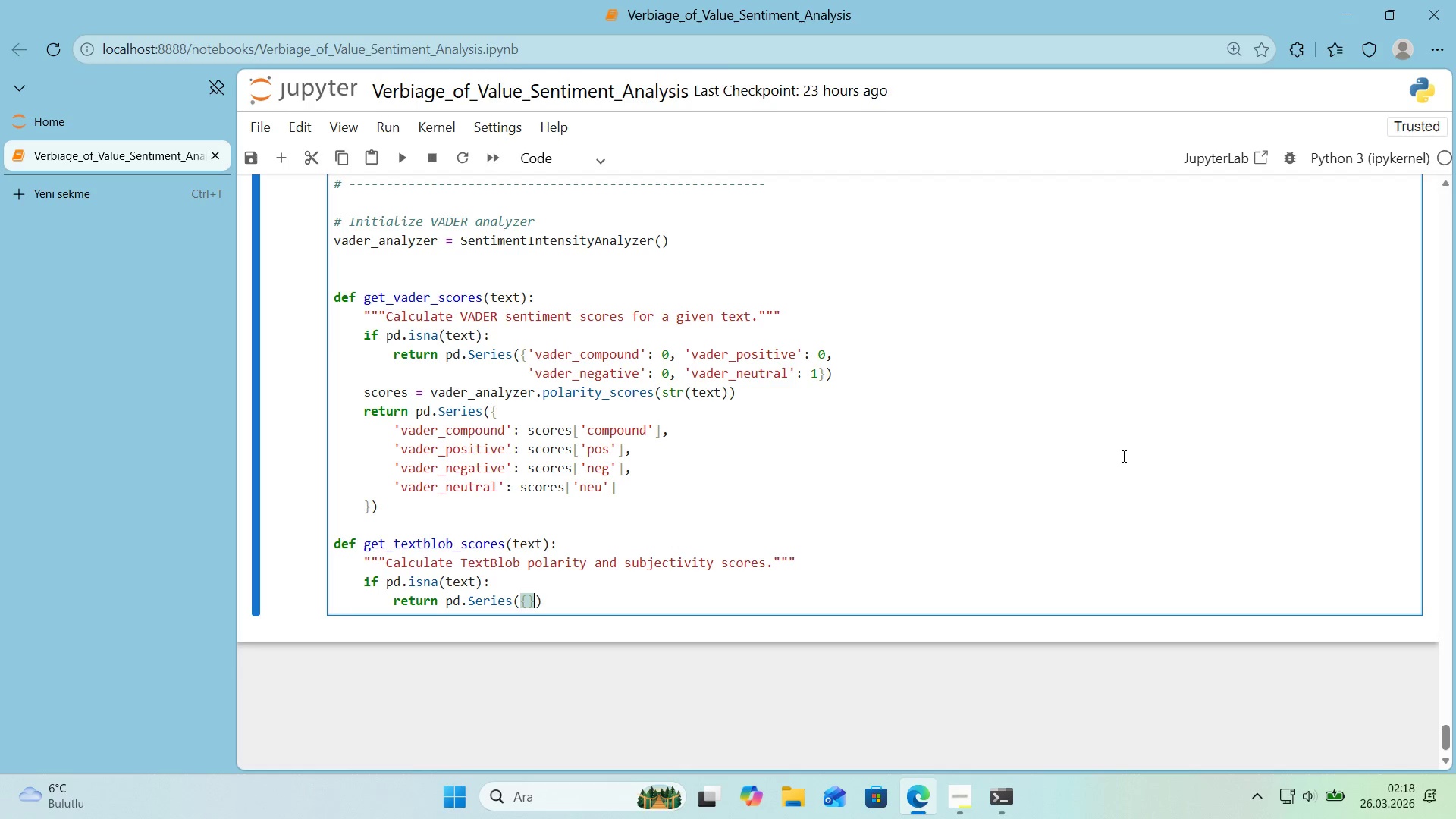 
key(ArrowLeft)
 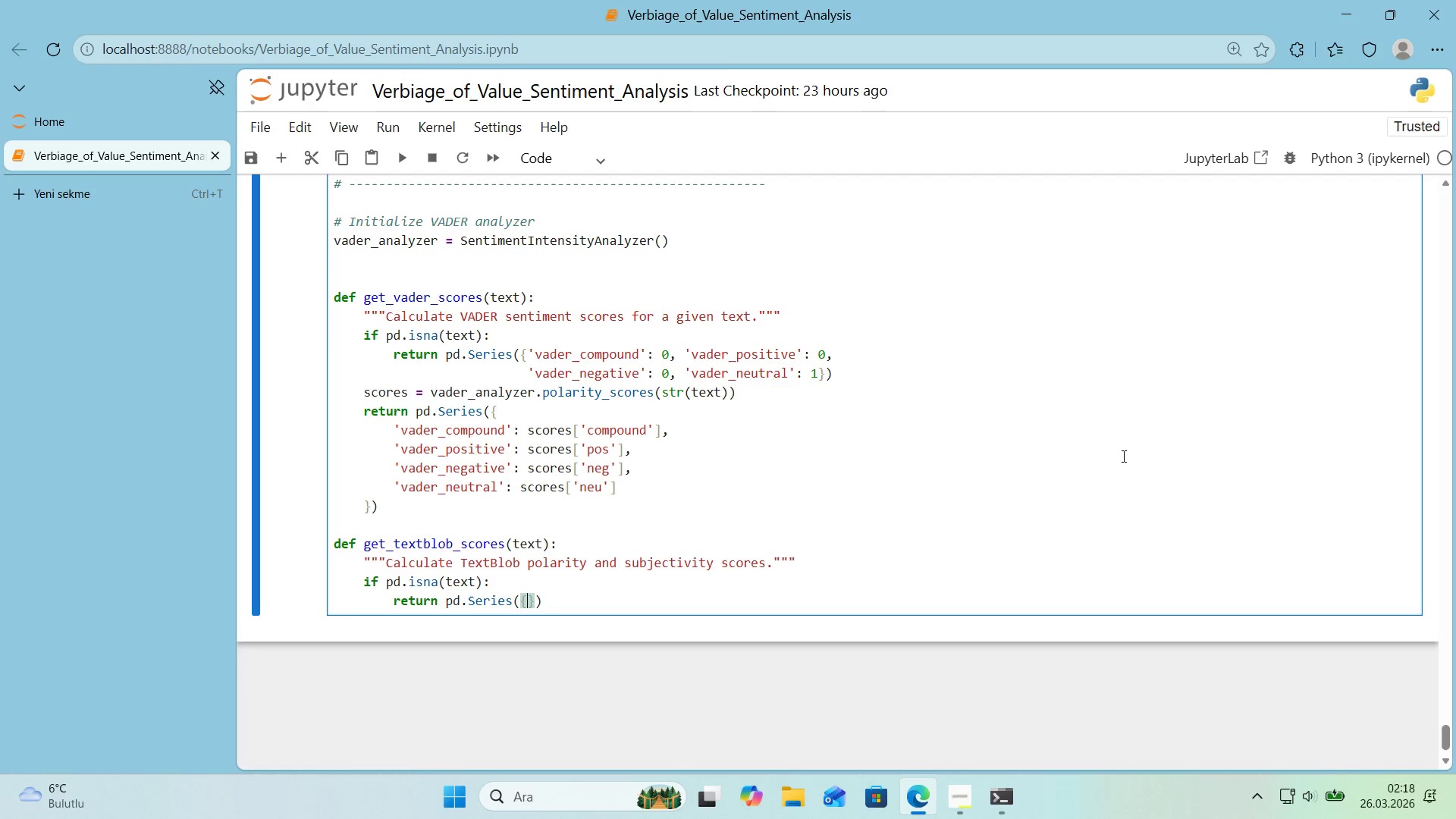 
type(@@)
 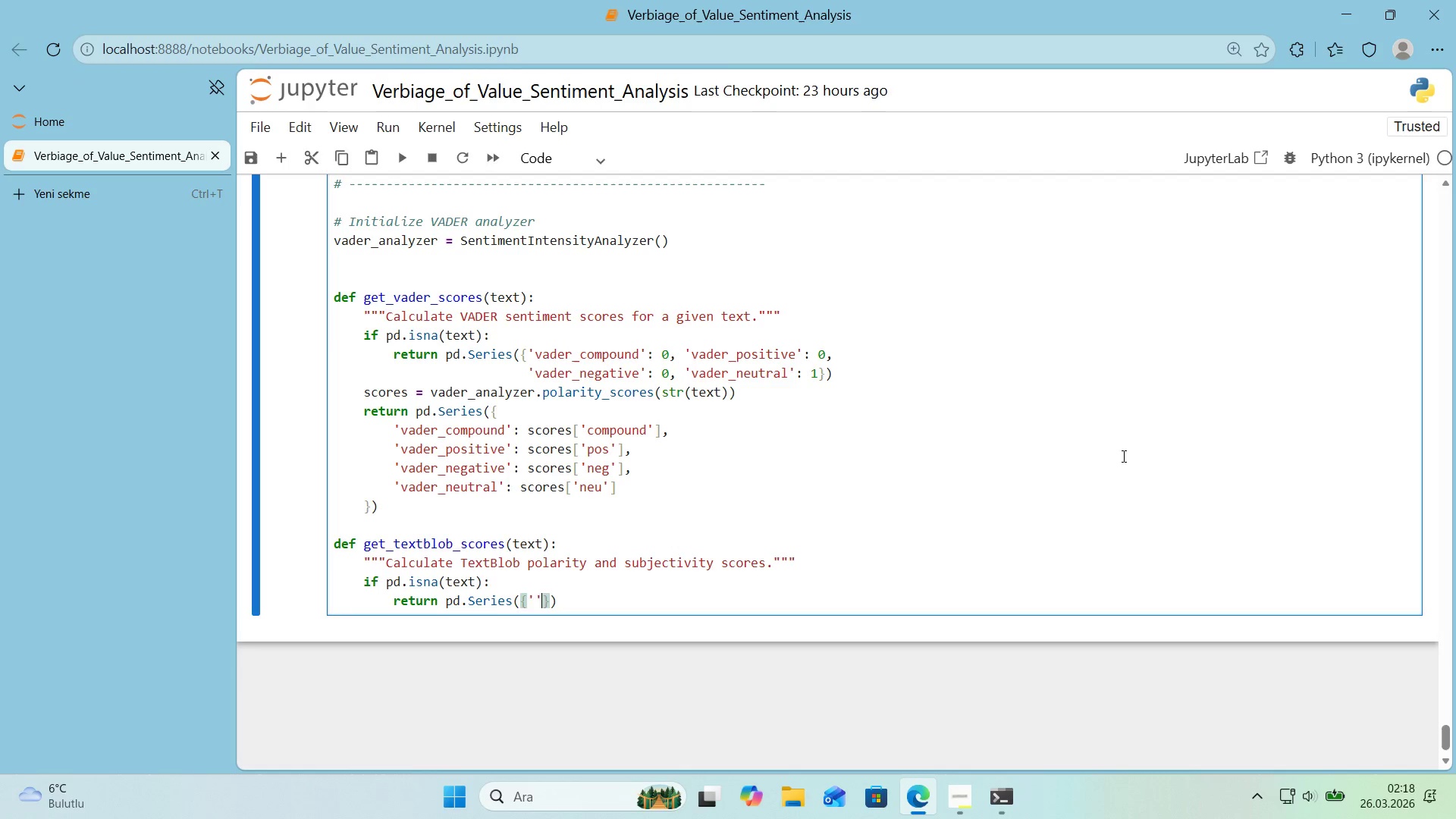 
key(ArrowLeft)
 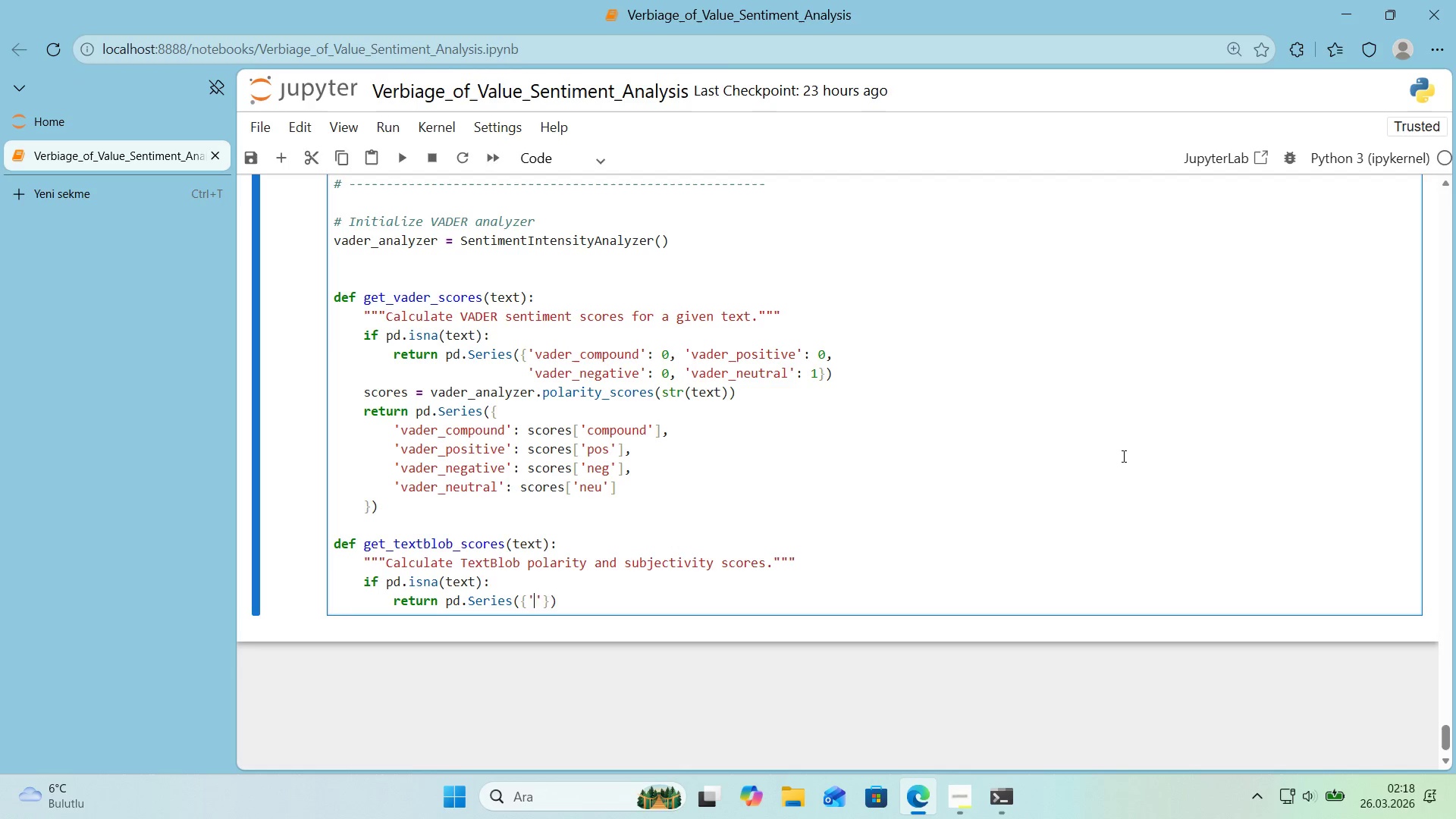 
type(tb_polar'ty)
 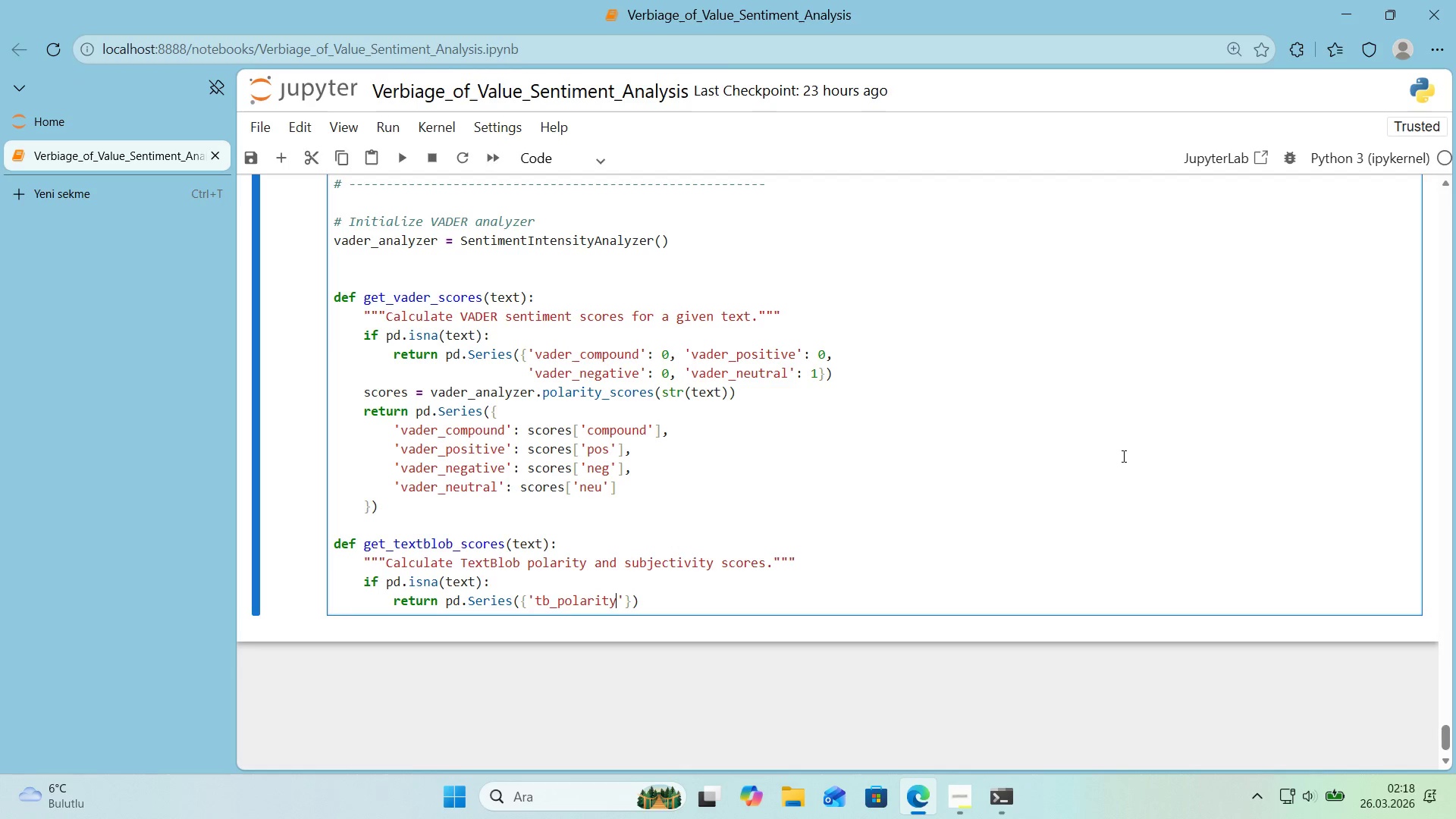 
key(ArrowRight)
 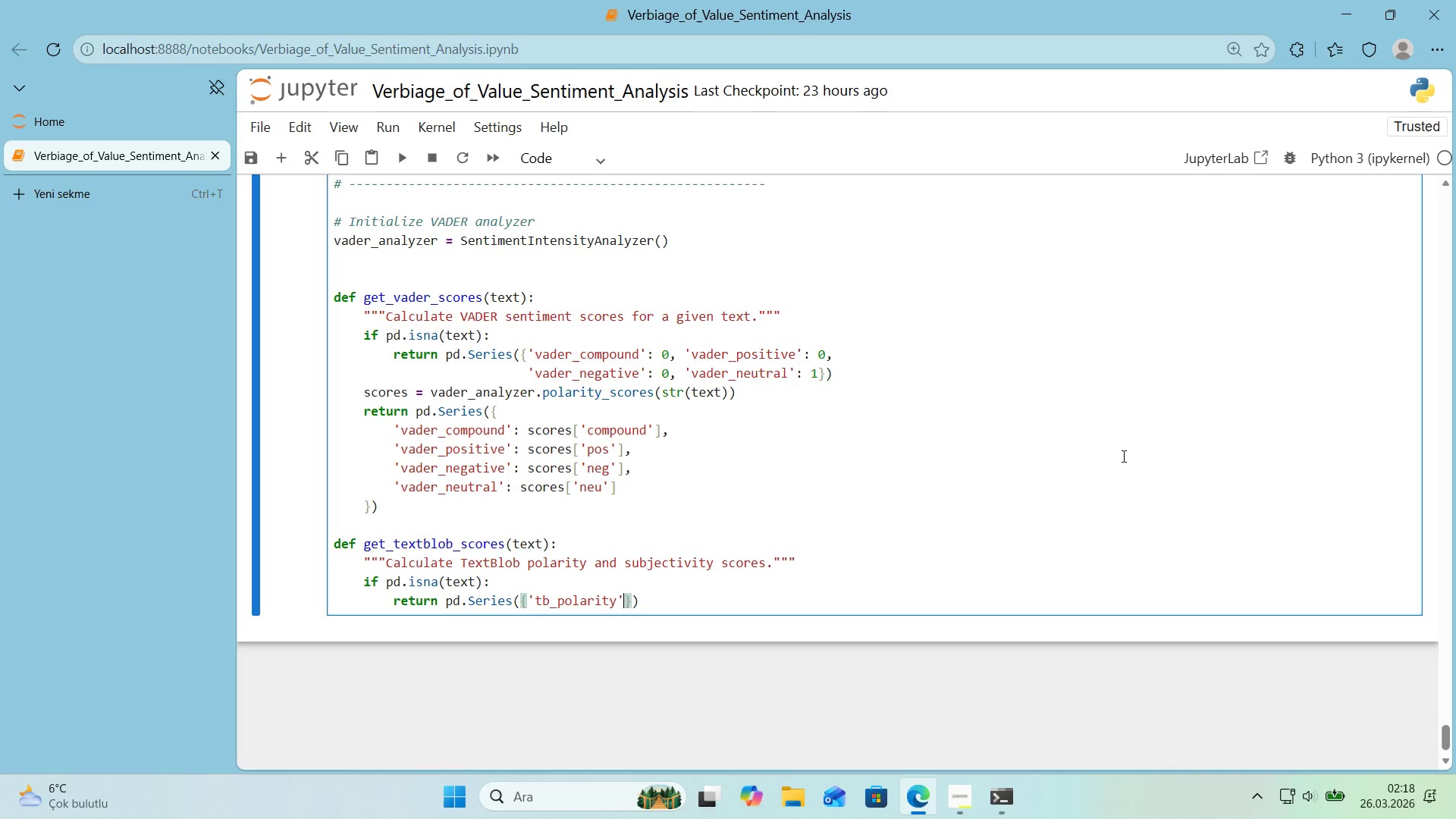 
type(>0, @@)
 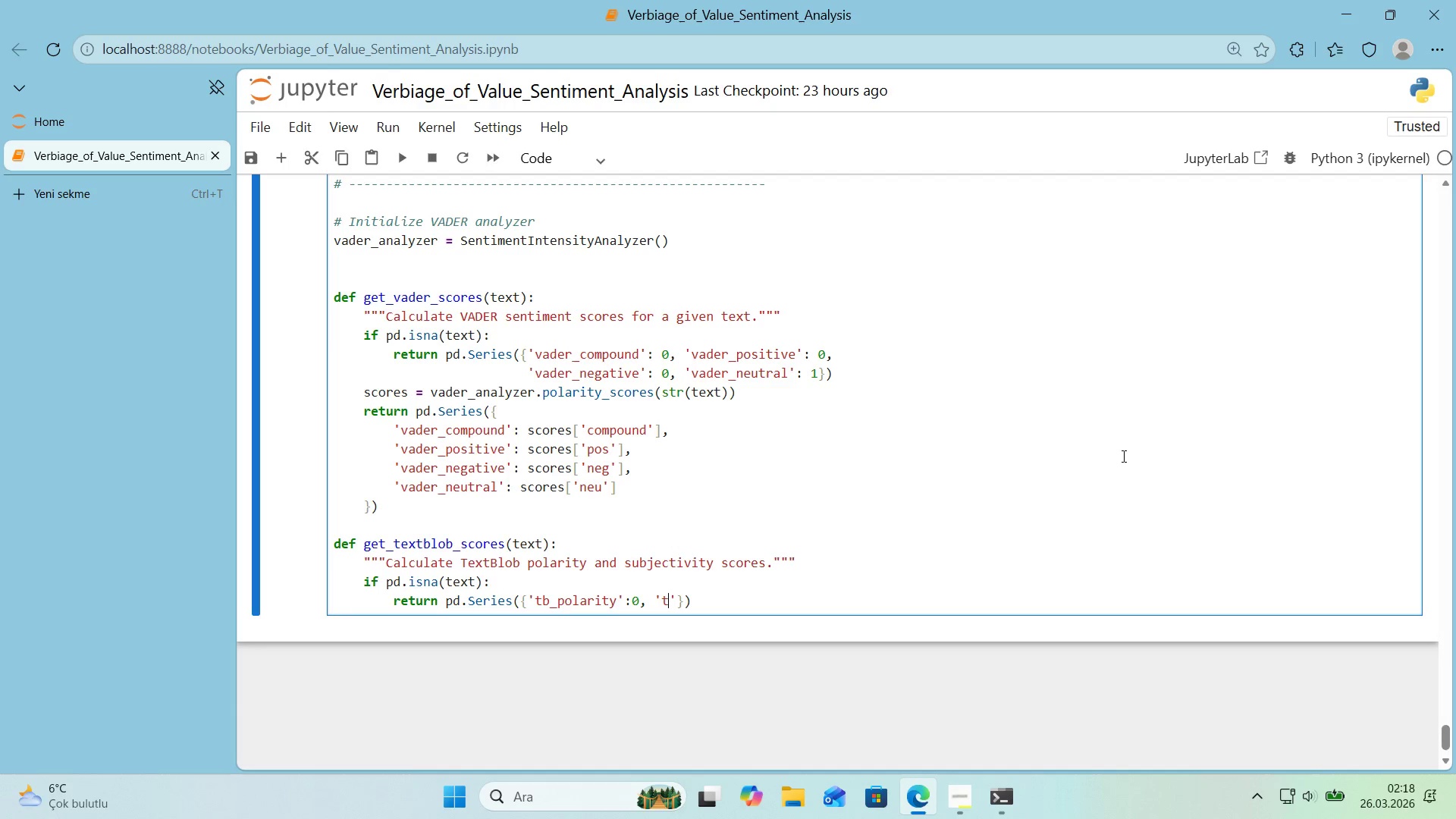 
 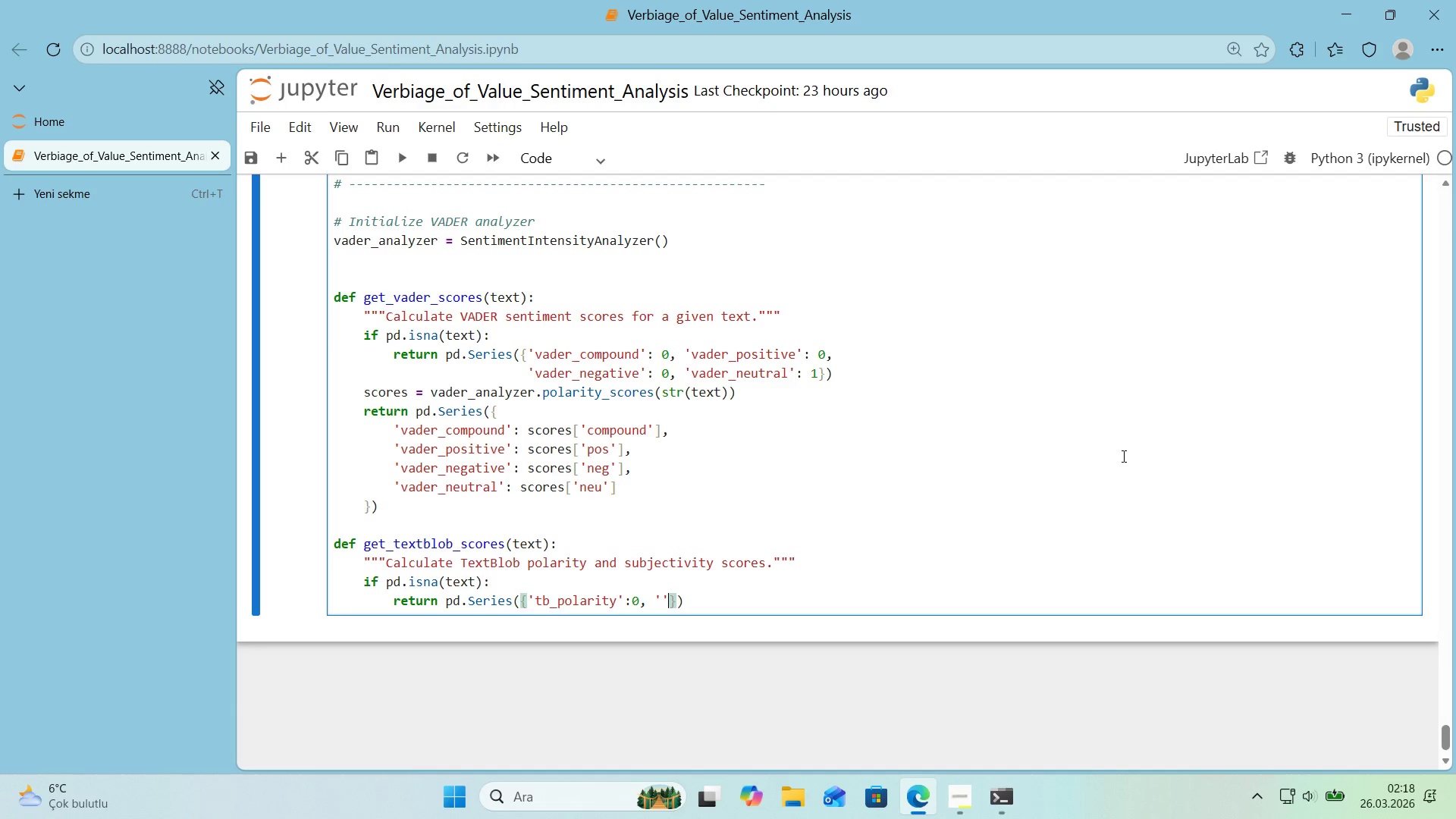 
key(ArrowLeft)
 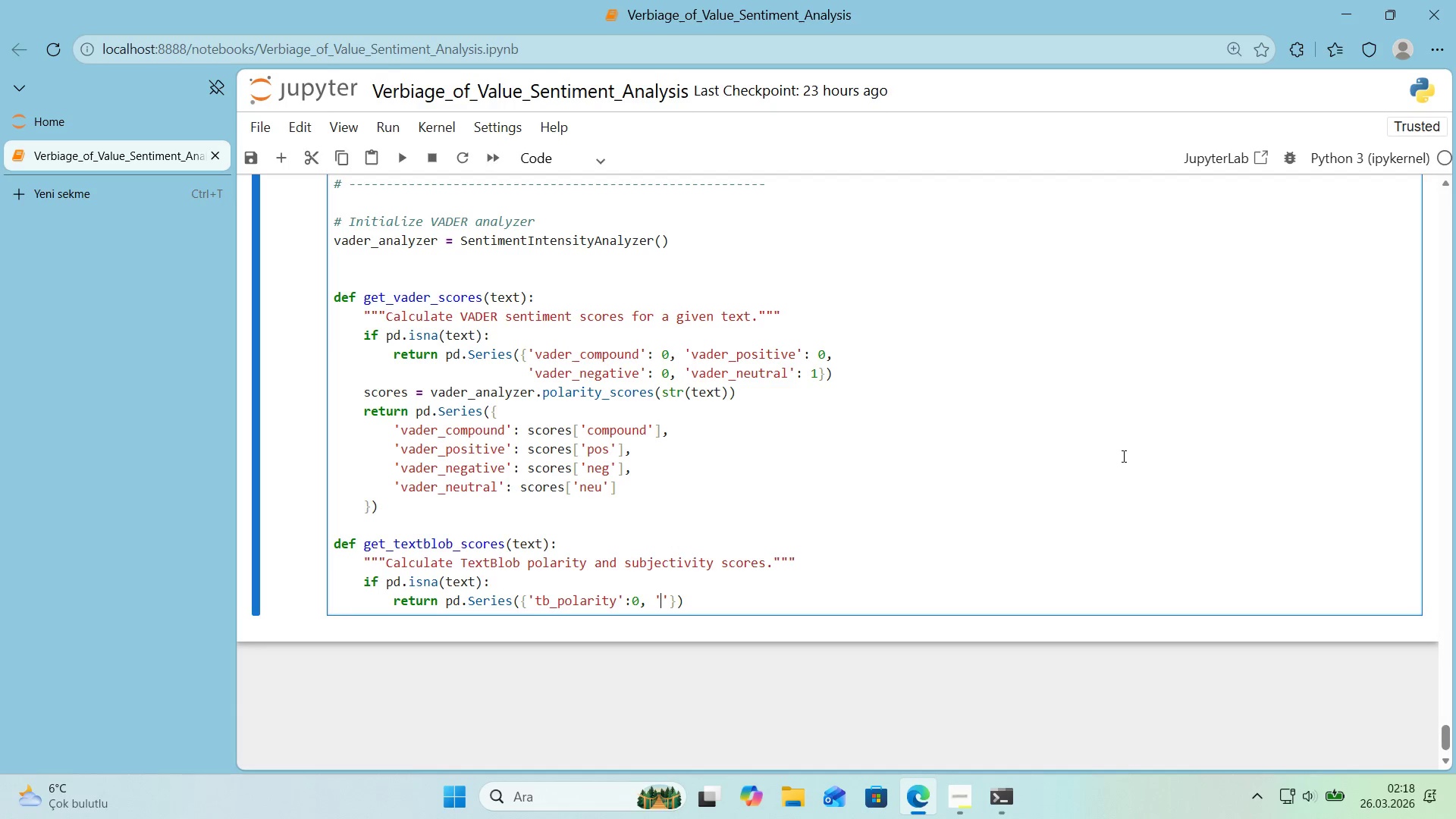 
type(tb_subjet)
key(Backspace)
type(ct'v'yu)
key(Backspace)
key(Backspace)
type(ty)
 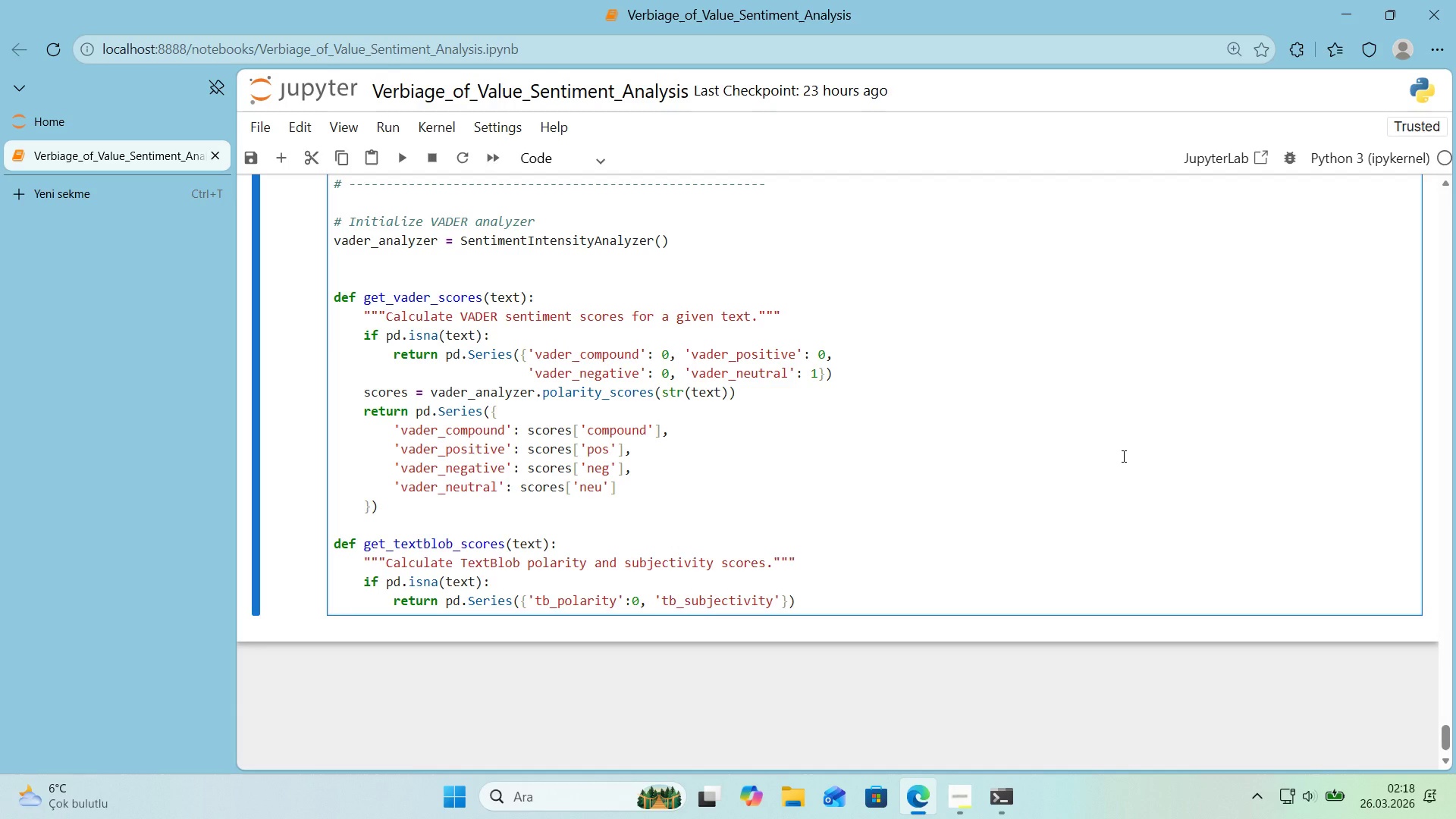 
wait(7.5)
 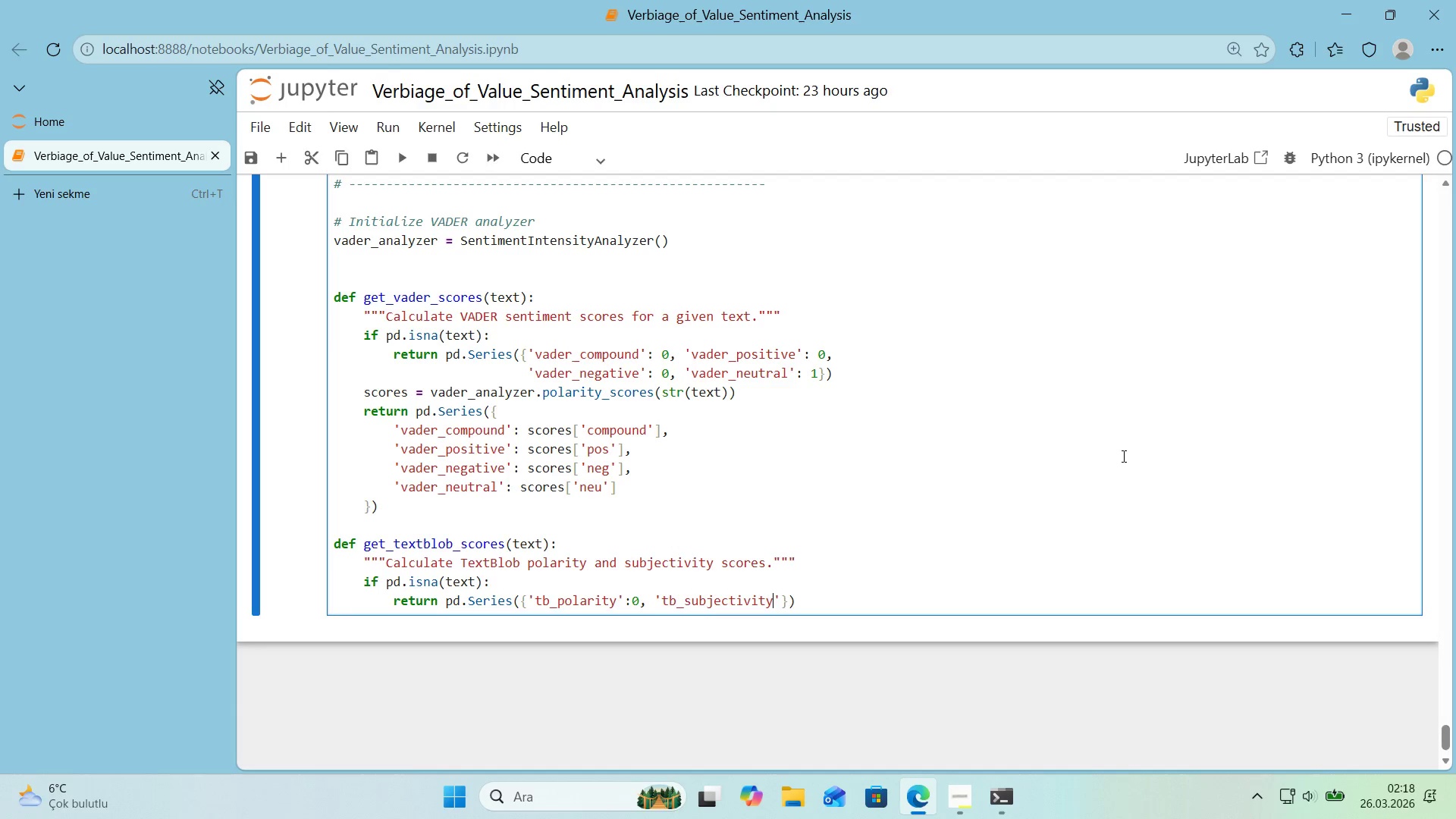 
key(ArrowRight)
 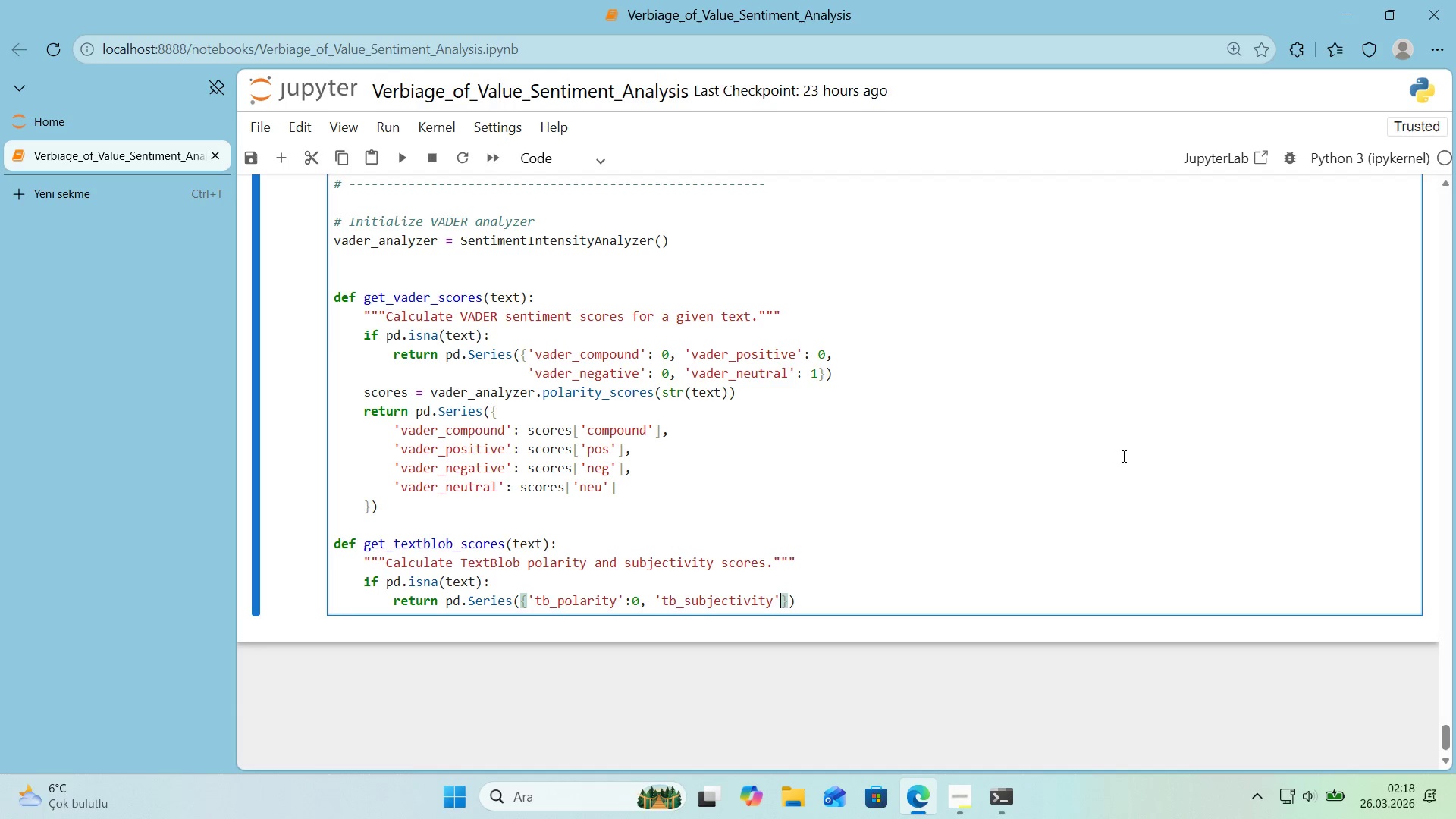 
key(Shift+ShiftRight)
 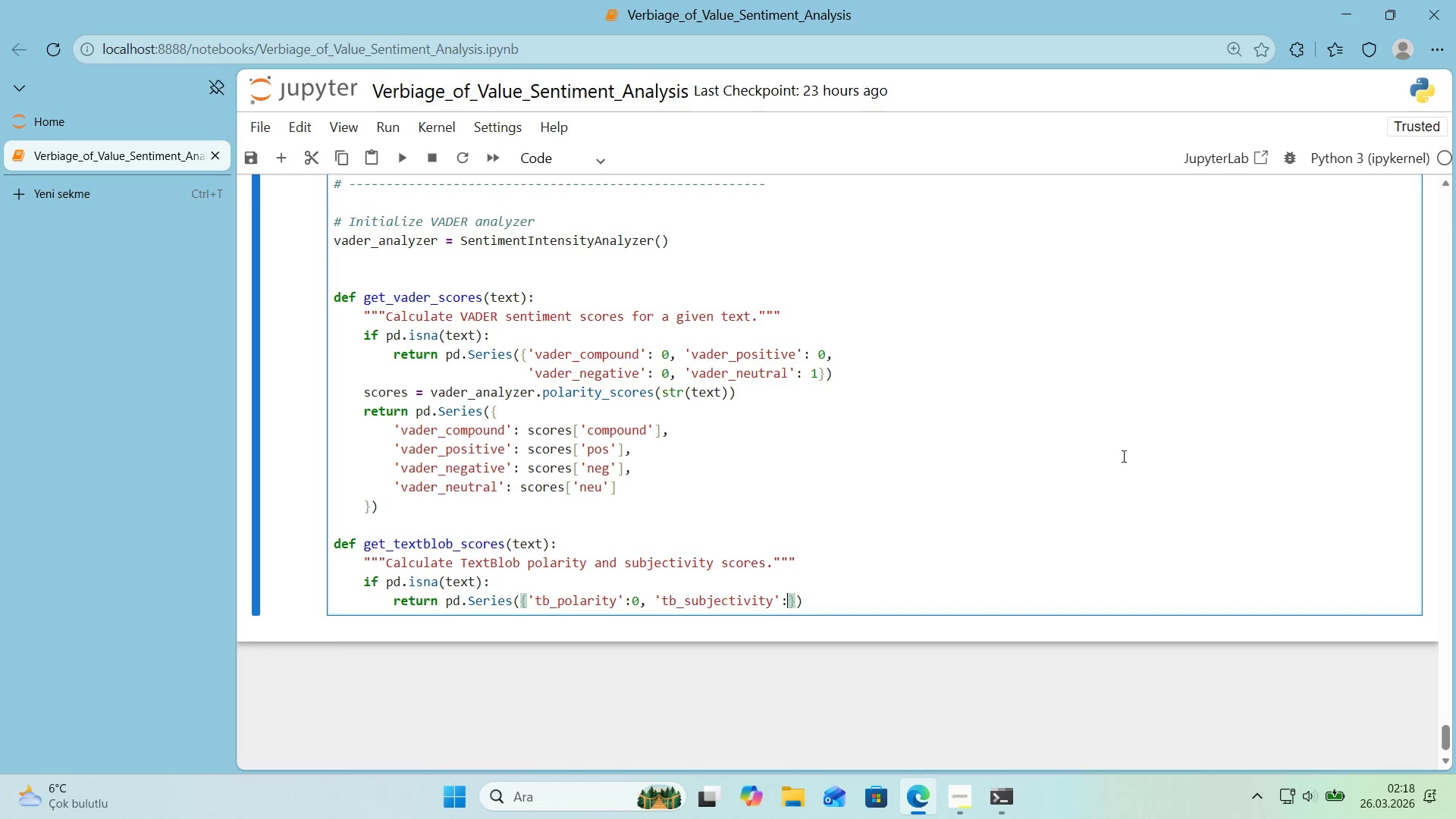 
key(Shift+Period)
 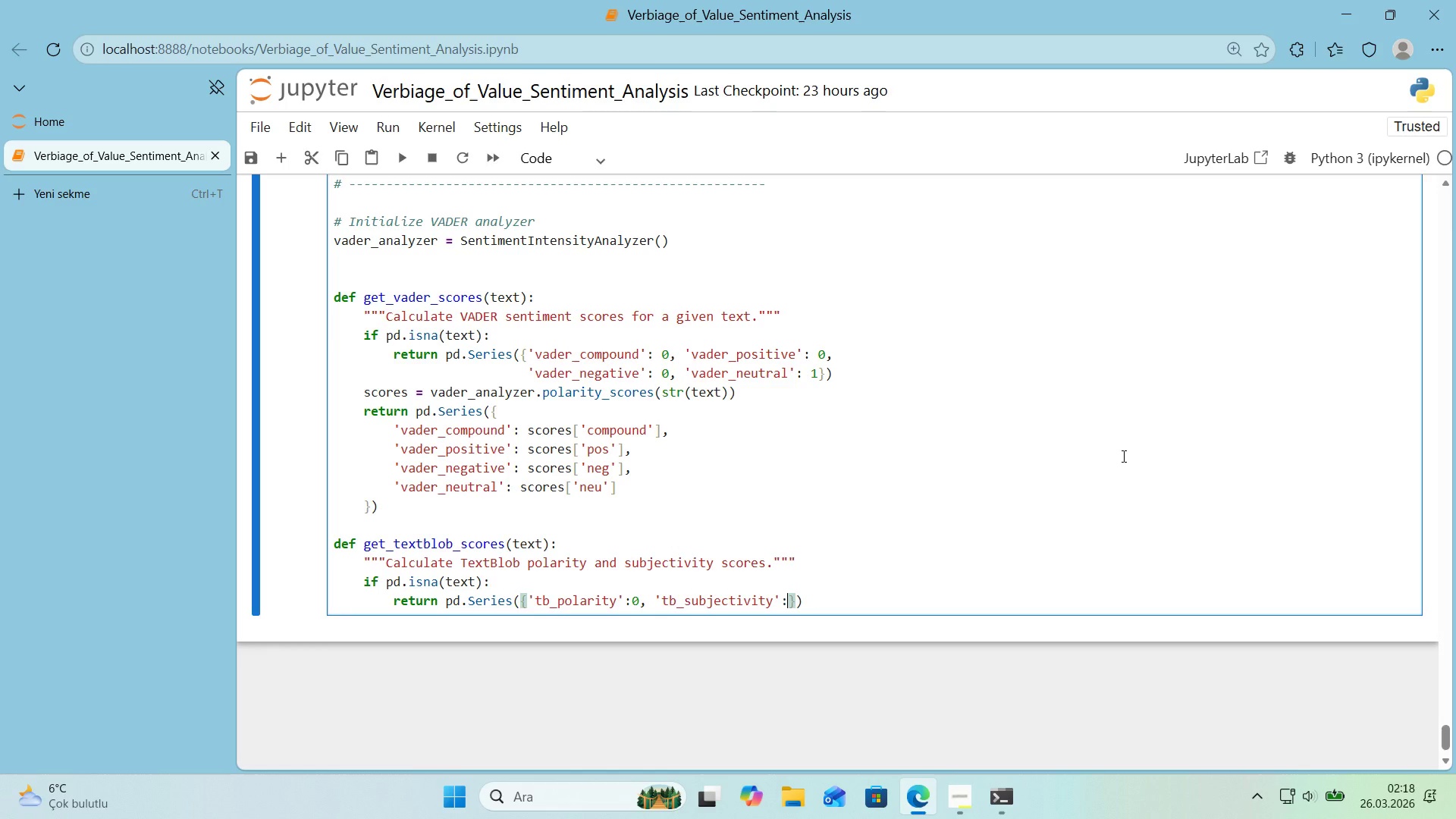 
key(Numpad0)
 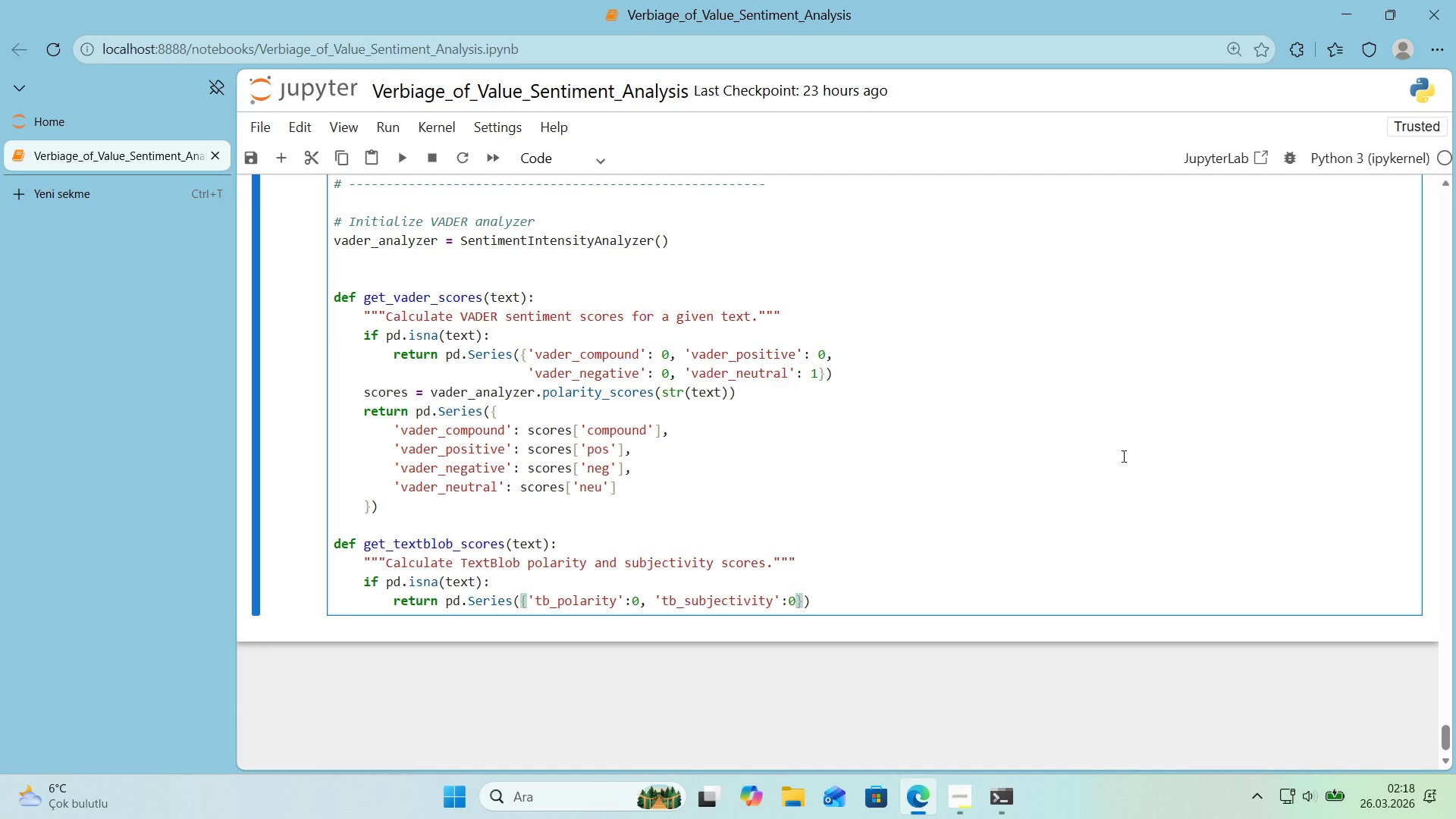 
key(ArrowRight)
 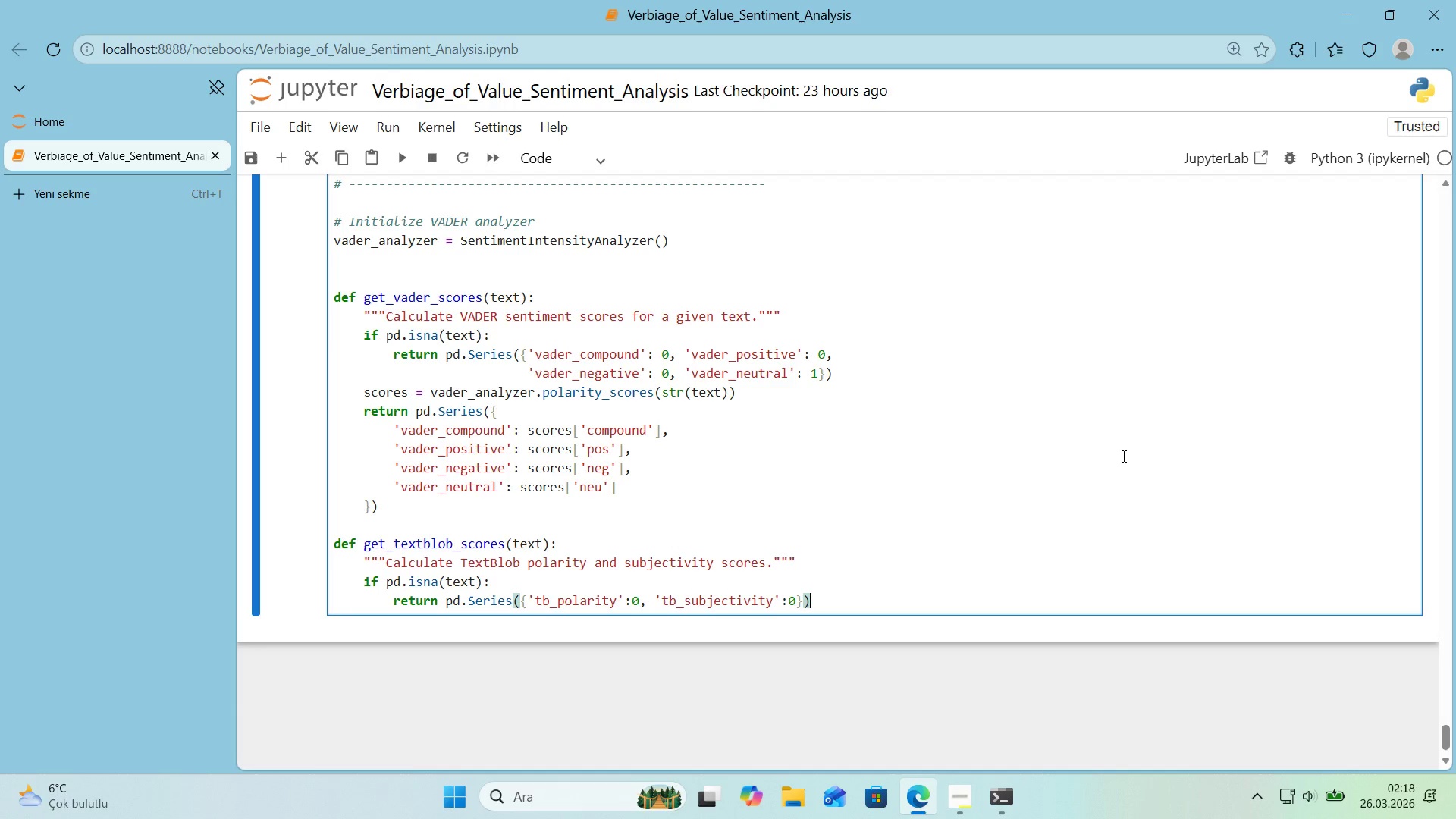 
key(ArrowRight)
 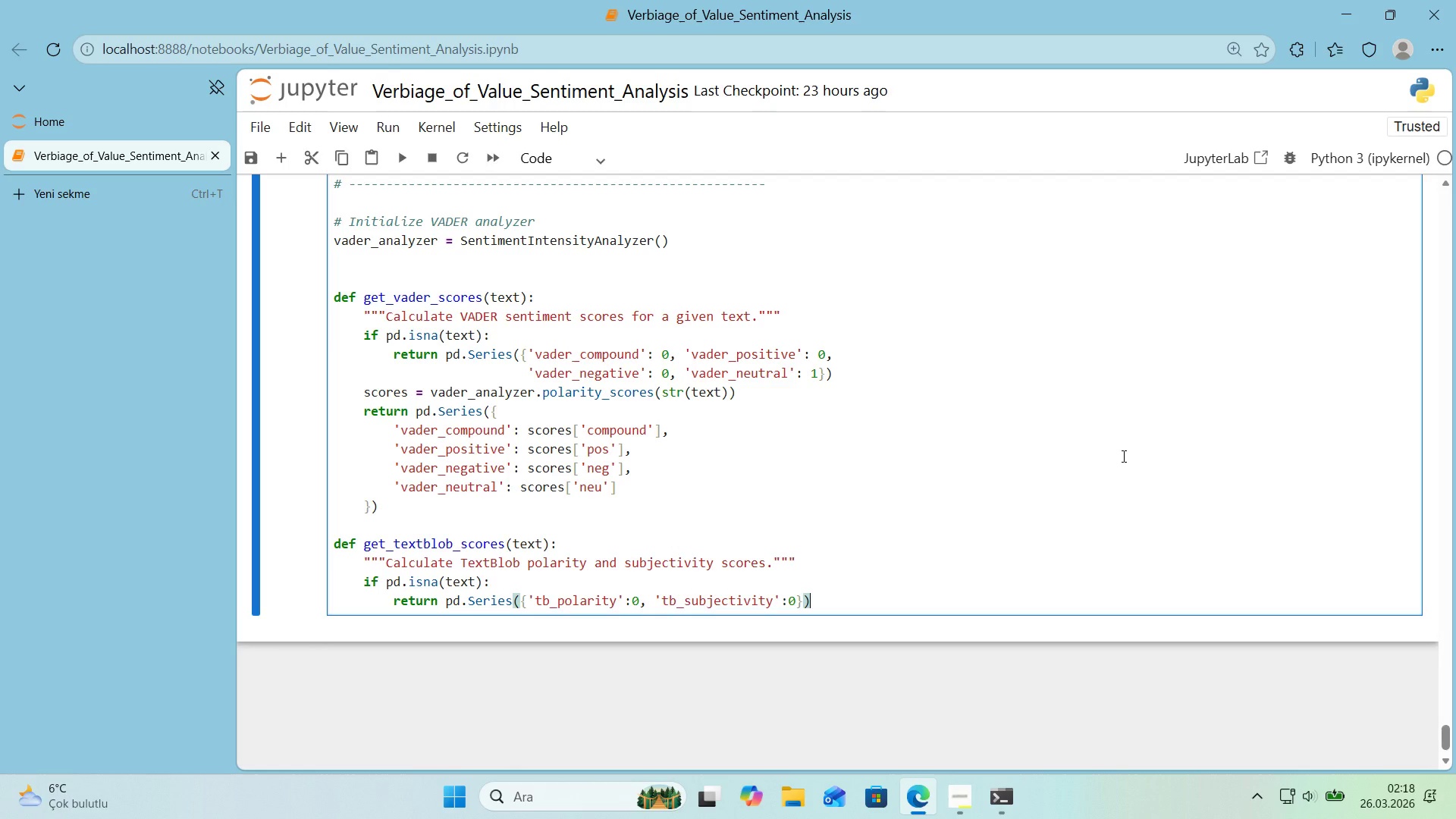 
key(Enter)
 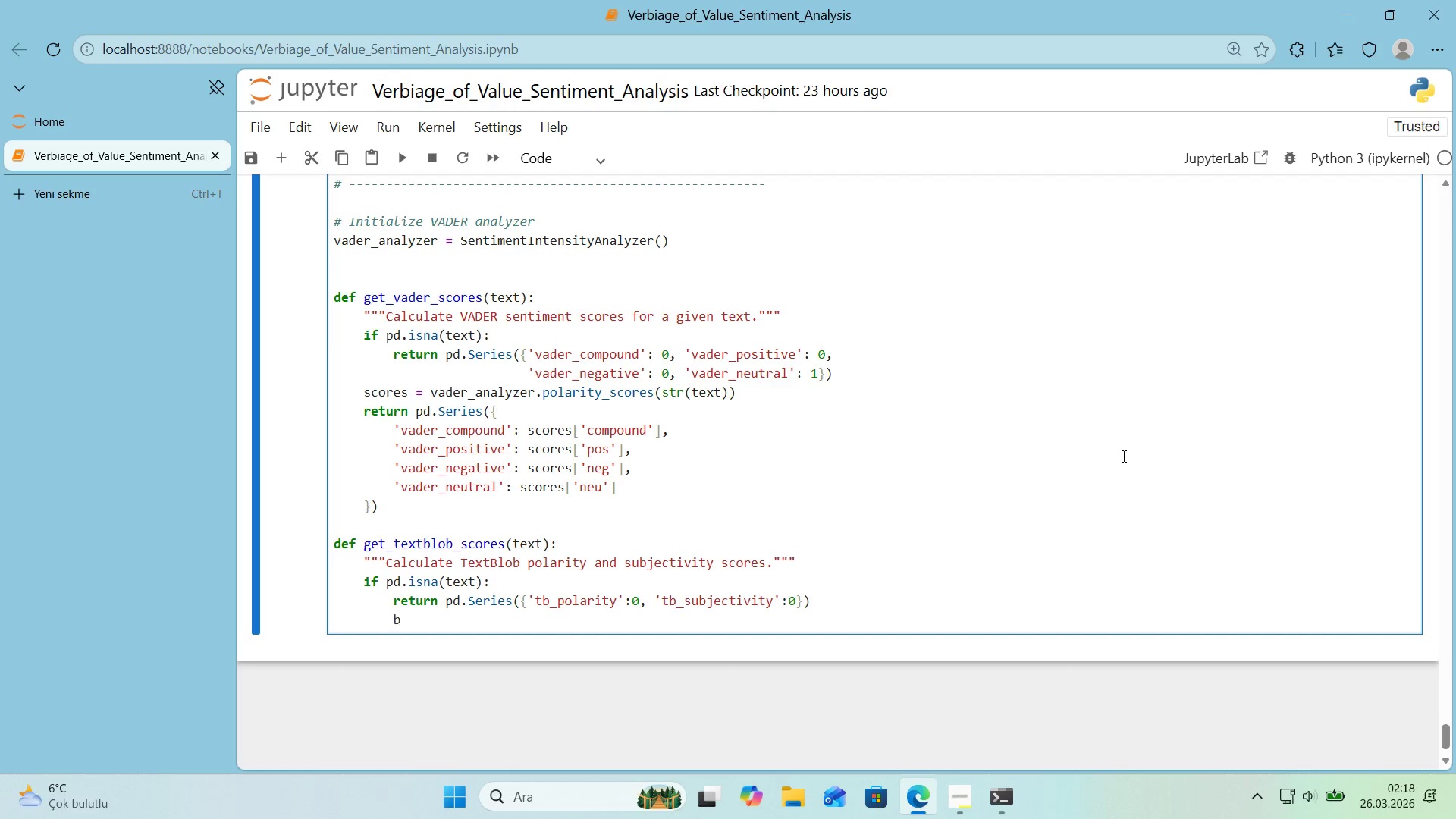 
type(blob)
 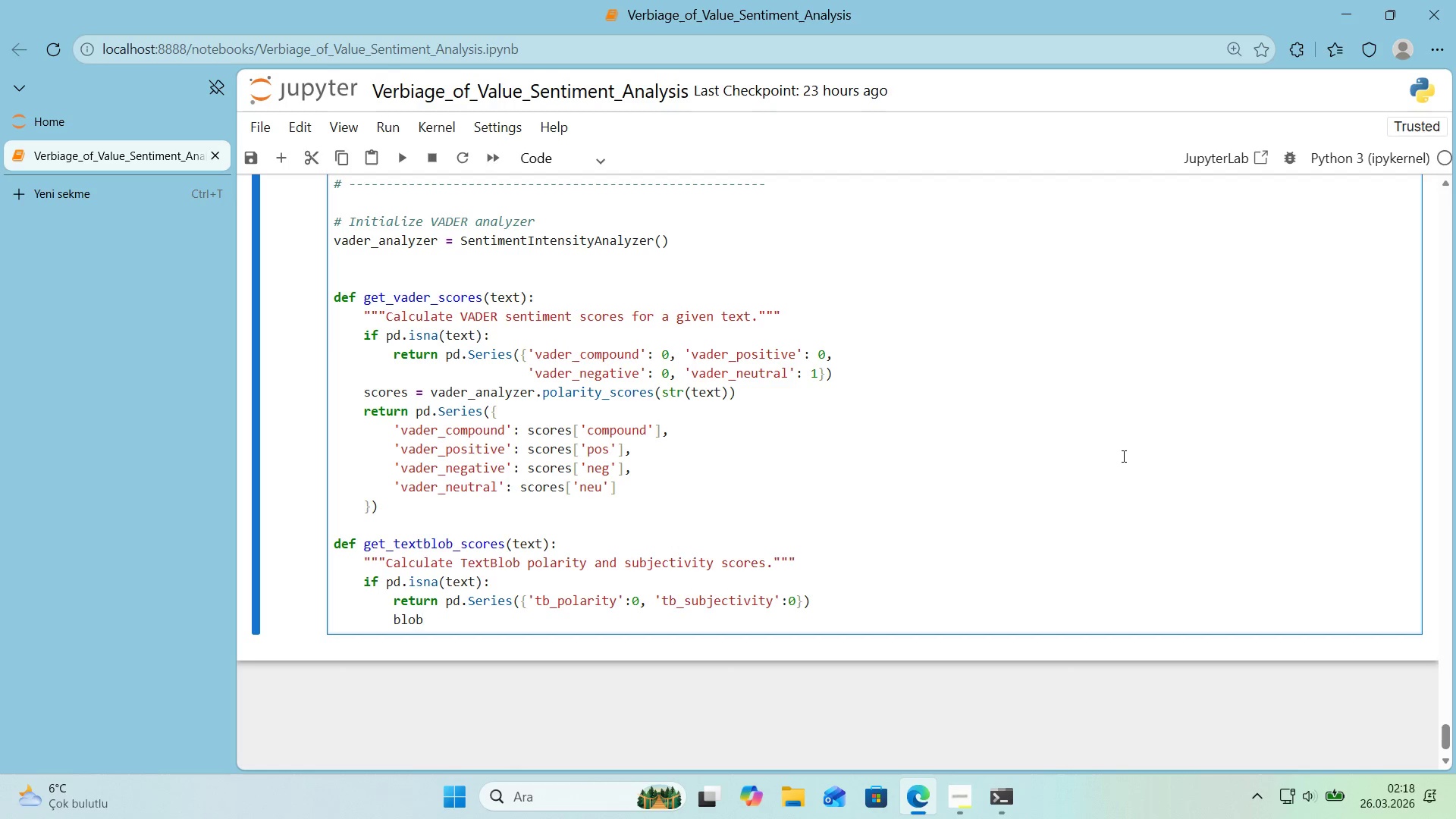 
key(ArrowLeft)
 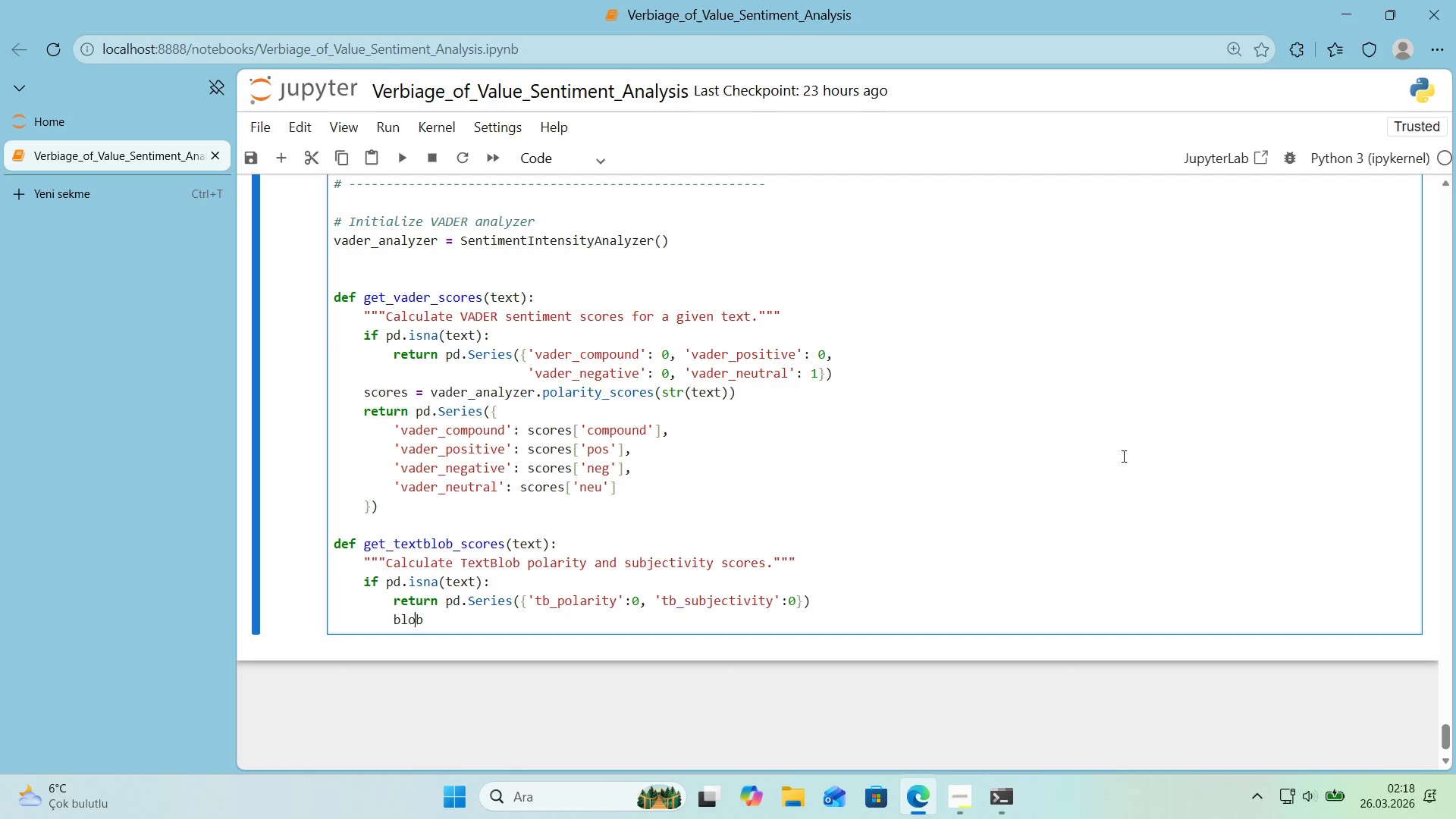 
key(ArrowLeft)
 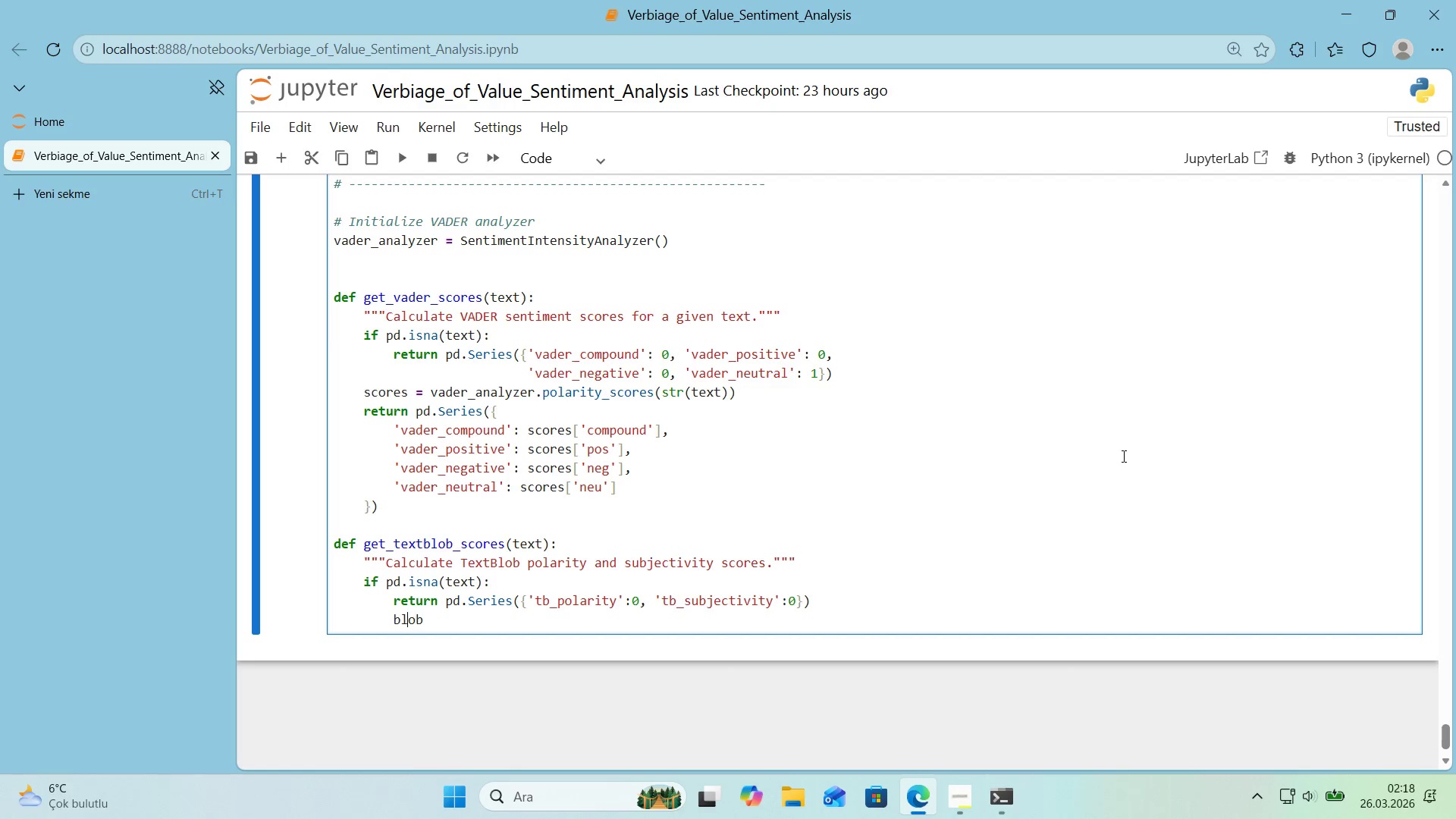 
key(ArrowLeft)
 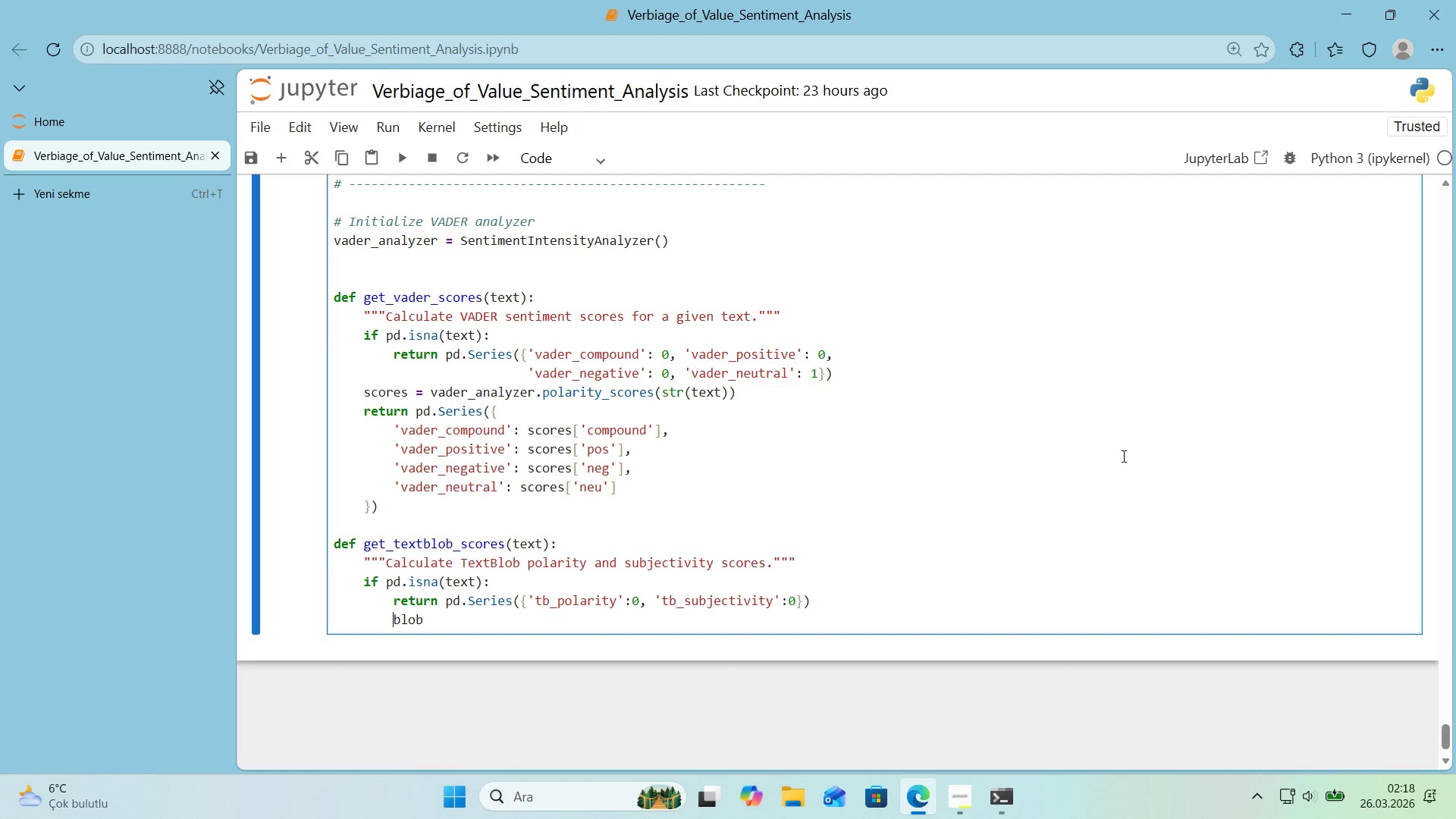 
key(ArrowLeft)
 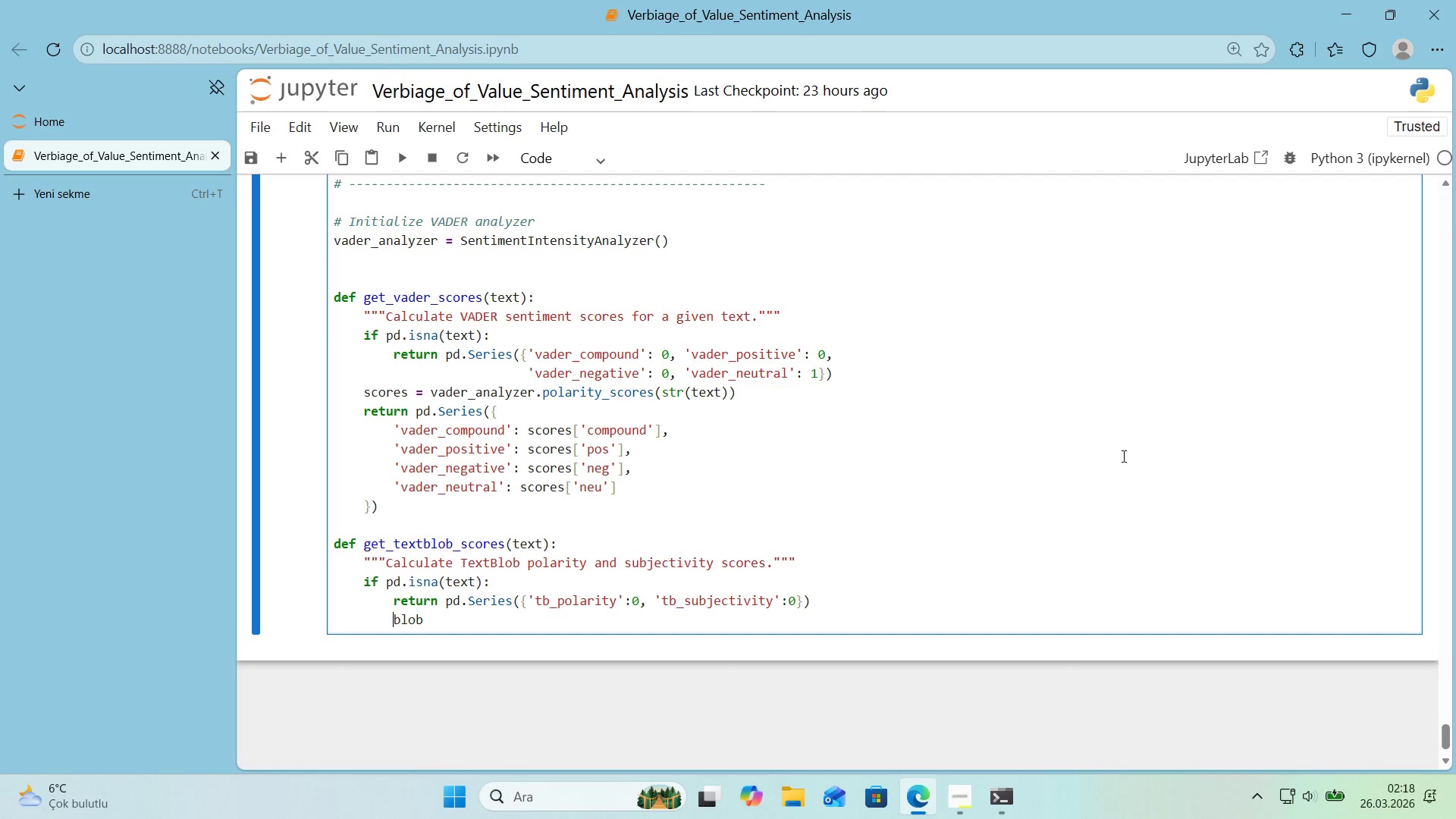 
key(Backspace)
 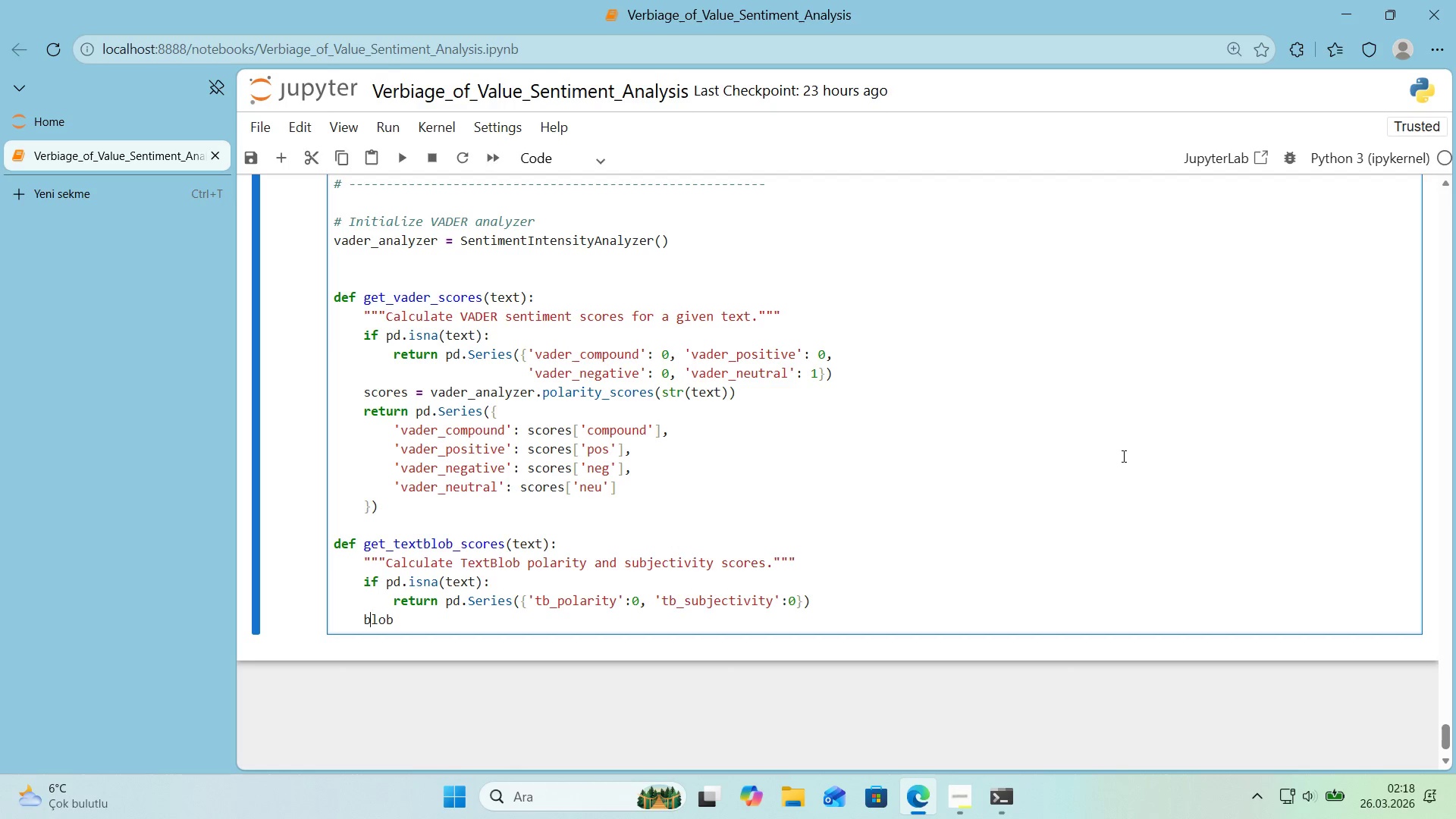 
key(ArrowRight)
 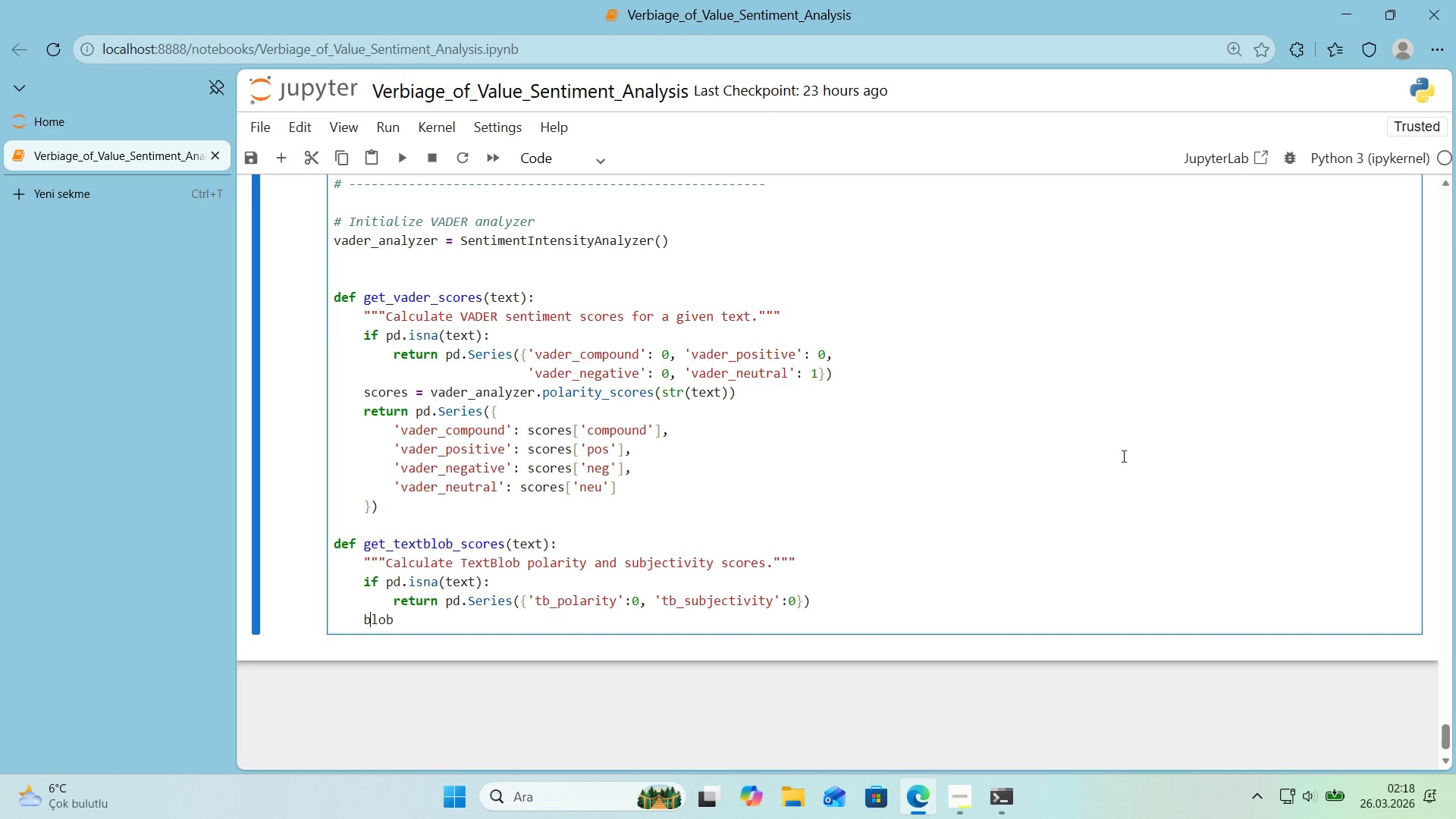 
key(ArrowRight)
 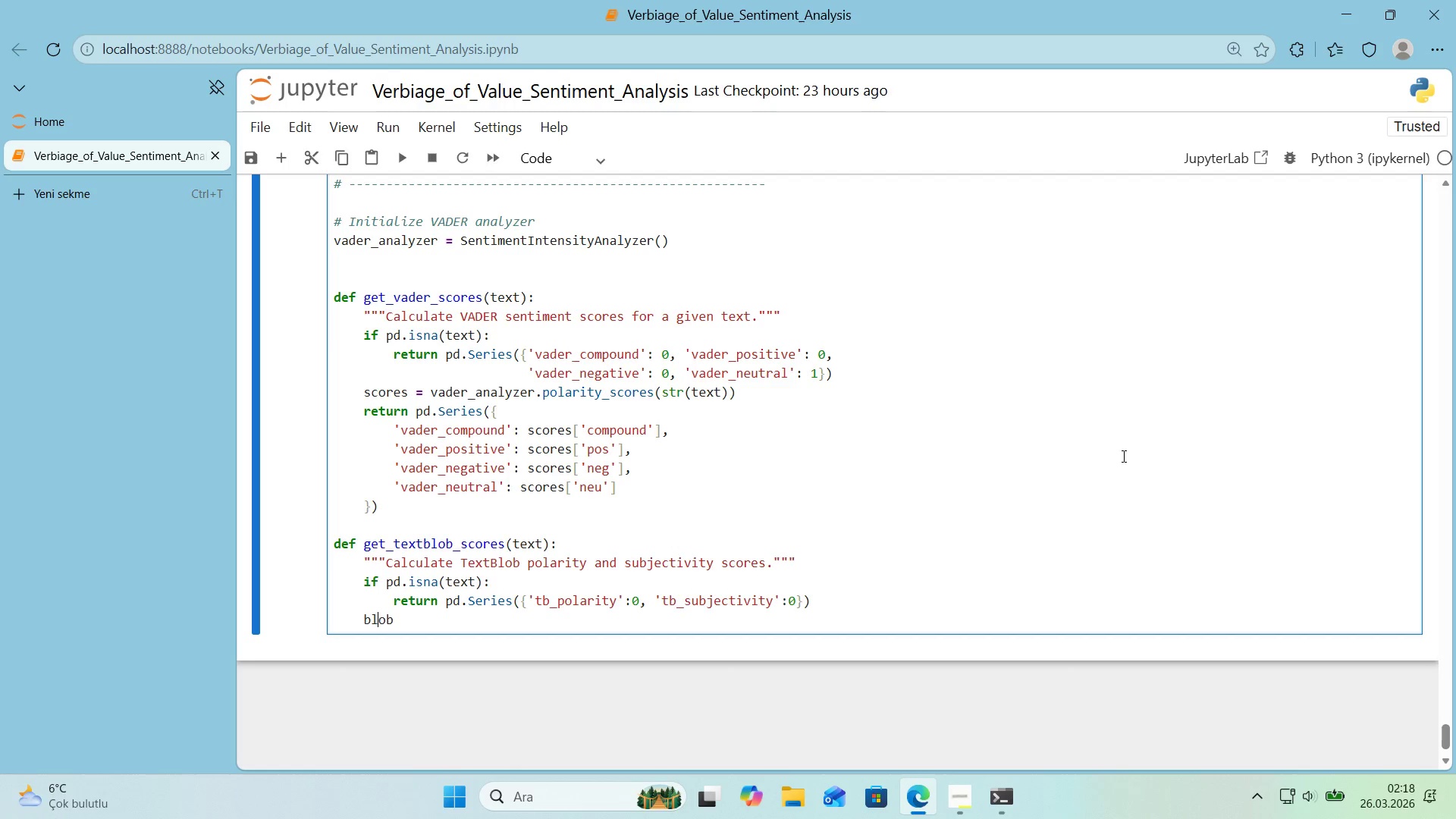 
key(ArrowRight)
 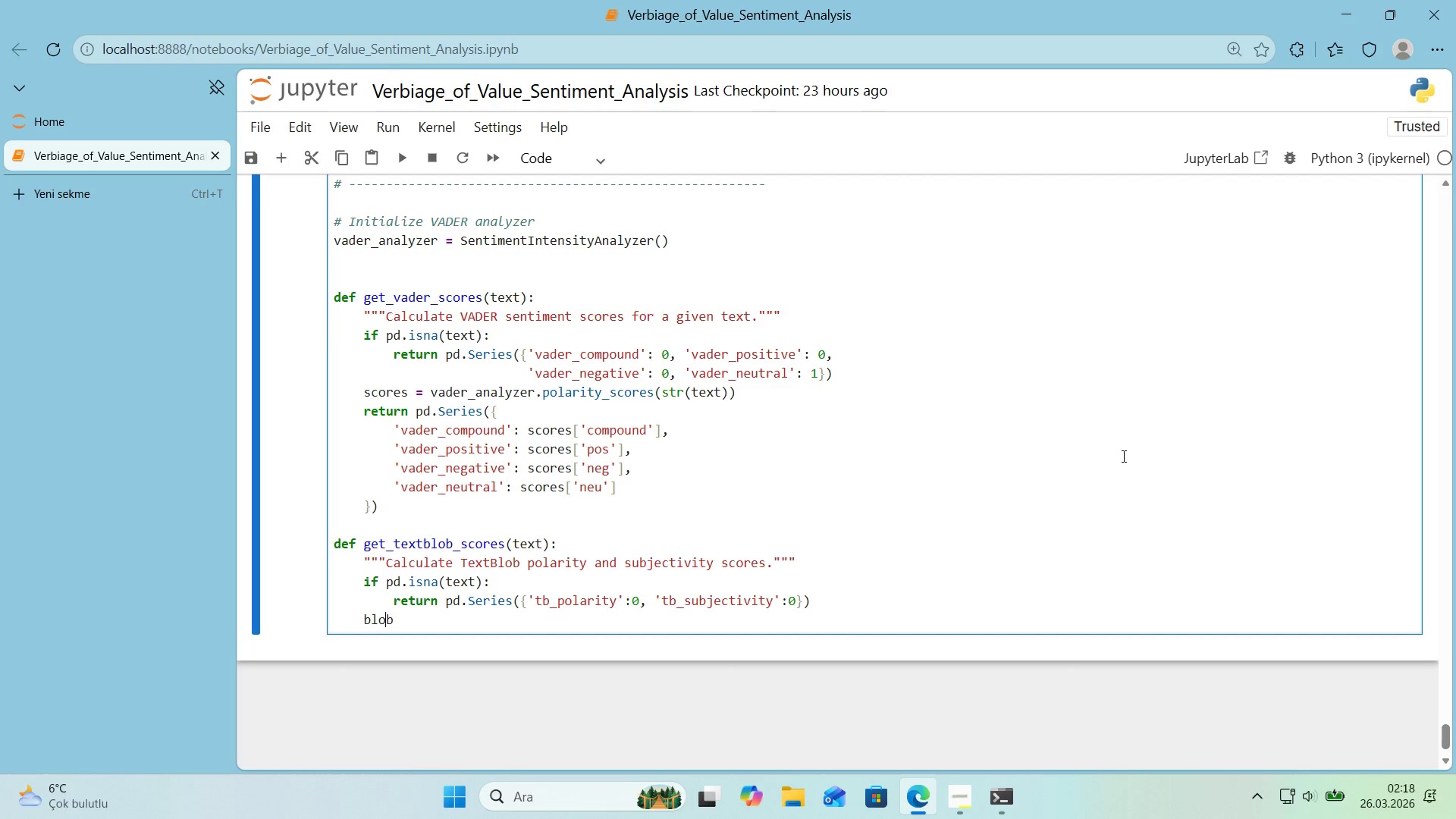 
key(ArrowRight)
 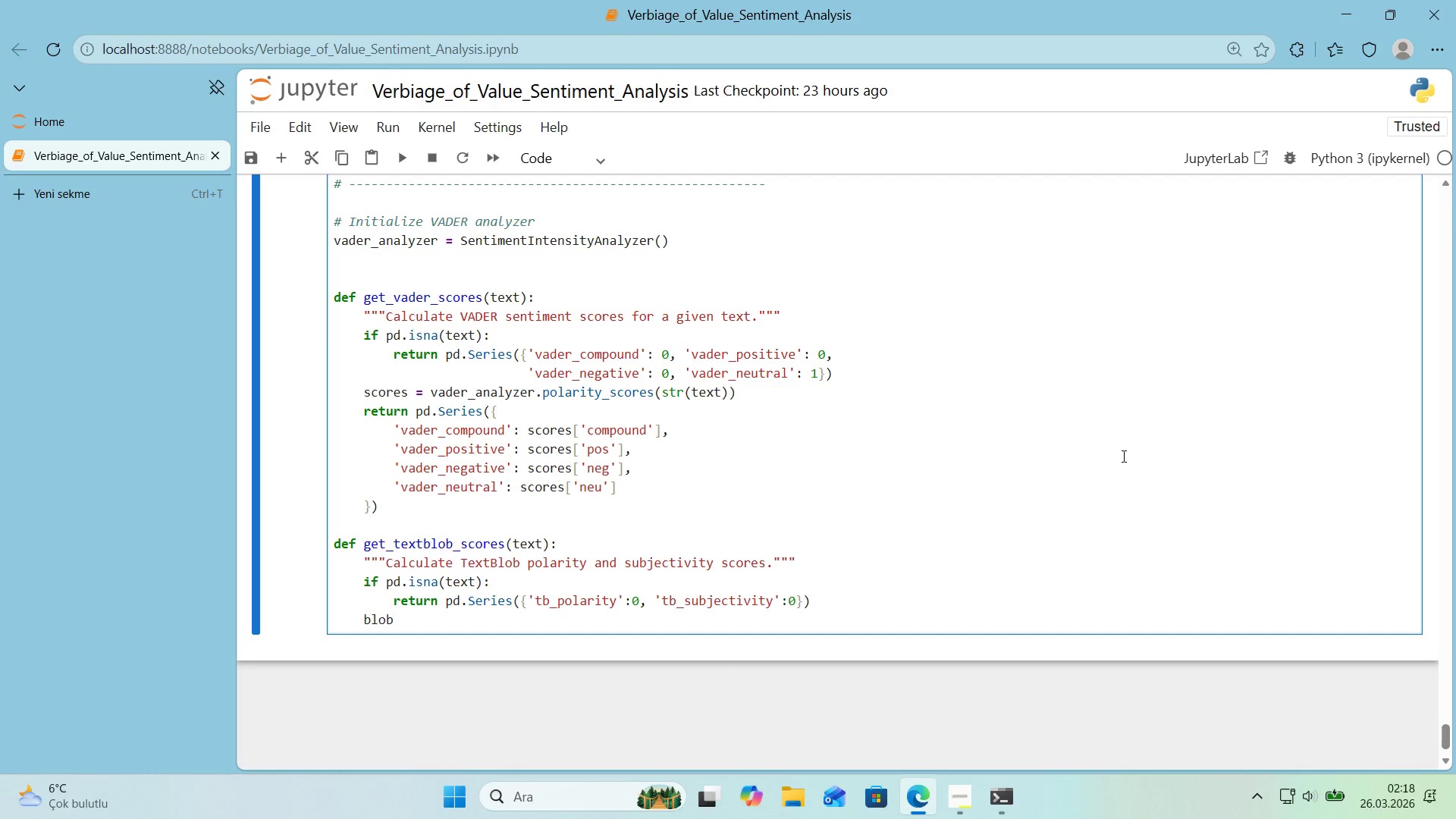 
type( ) TextBlob*()
 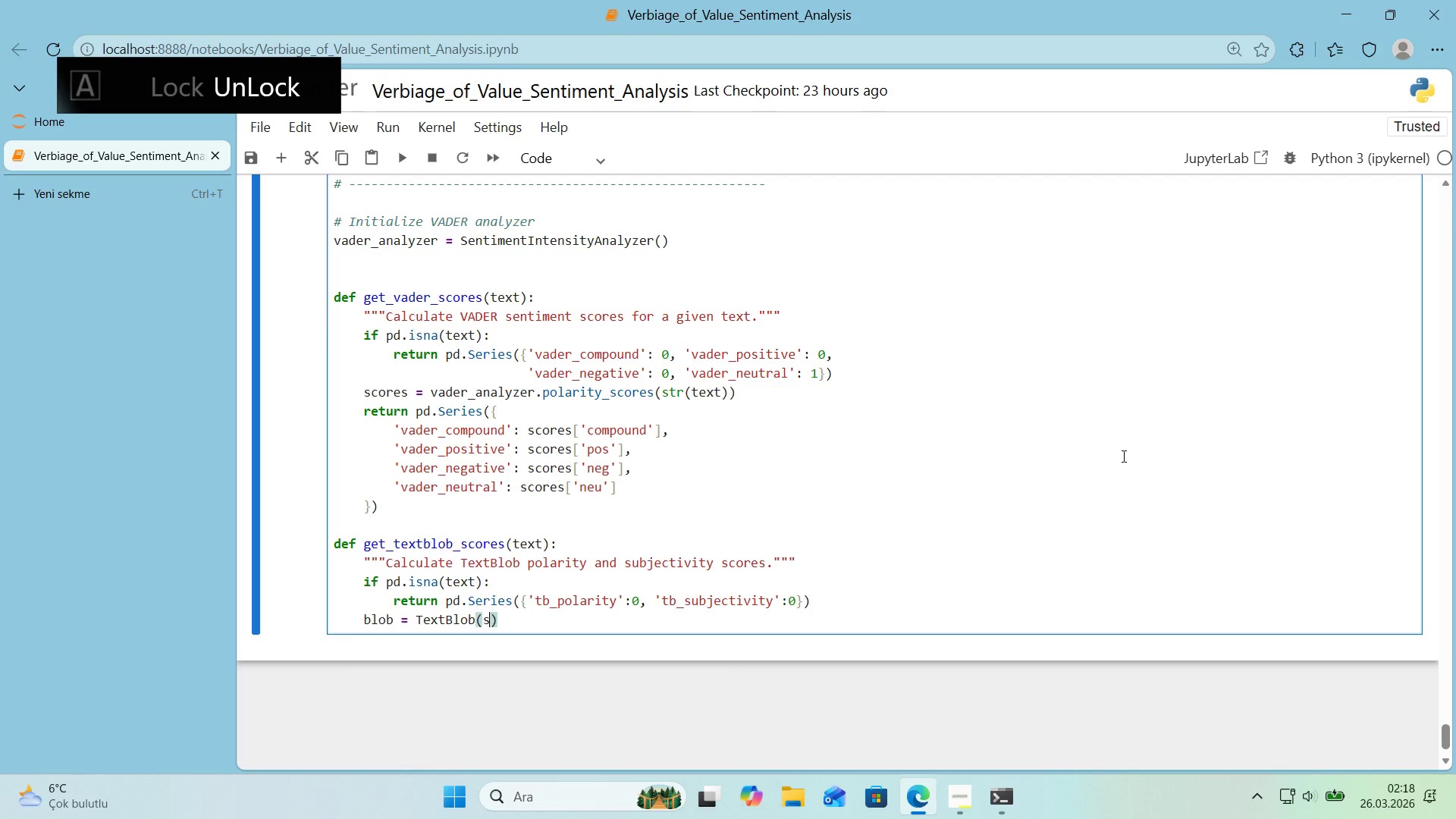 
 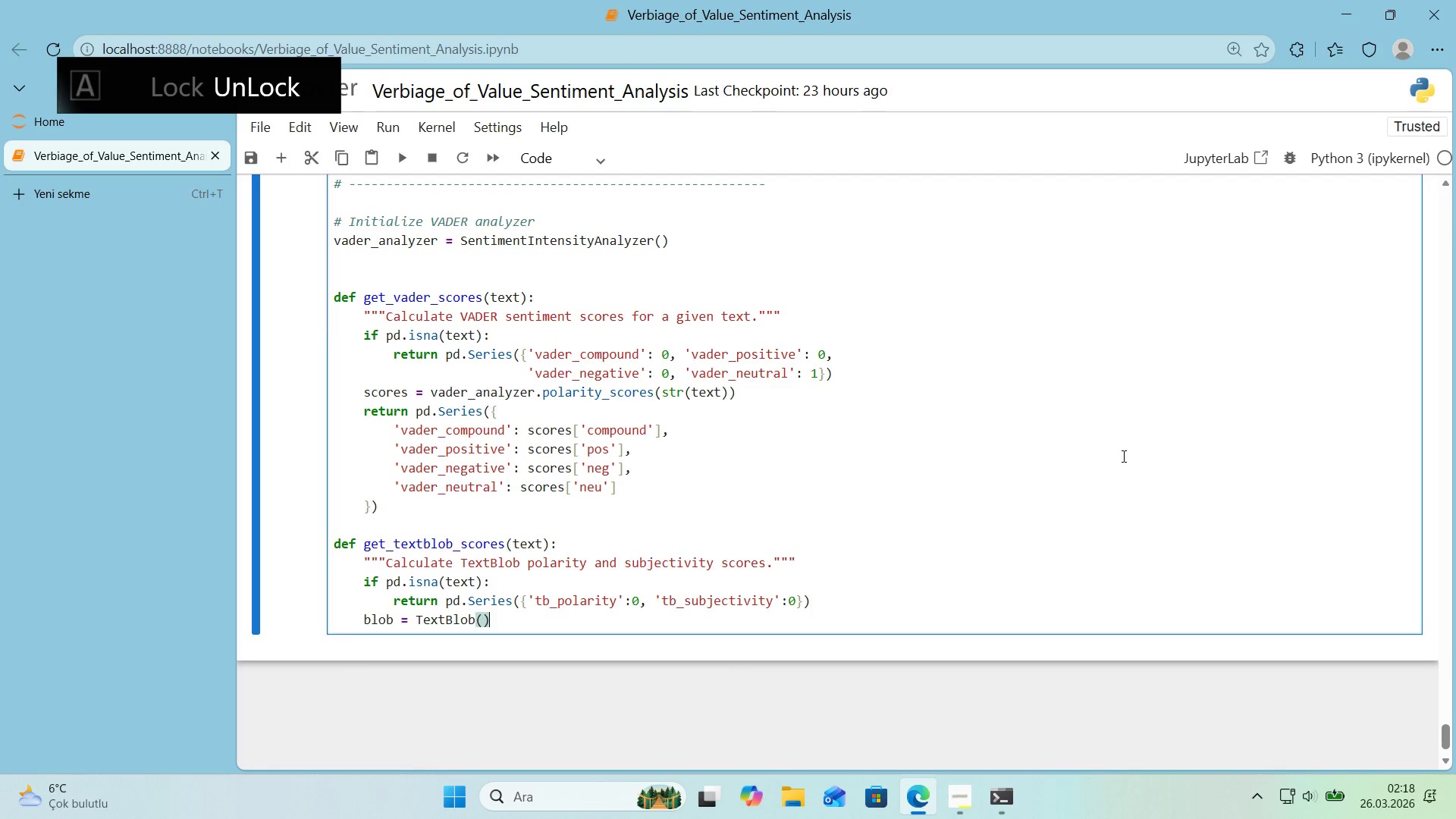 
key(ArrowLeft)
 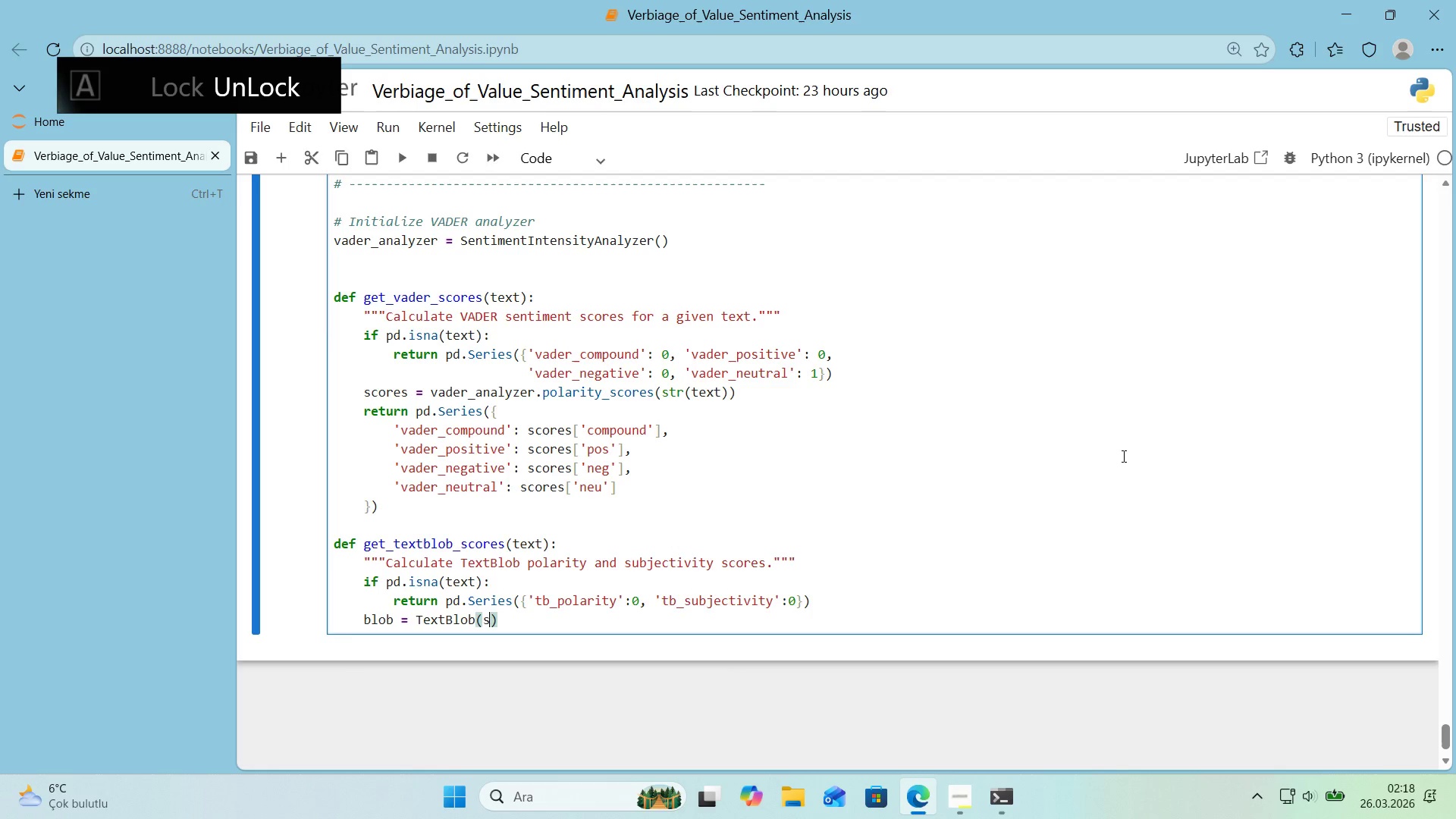 
type(str*()
 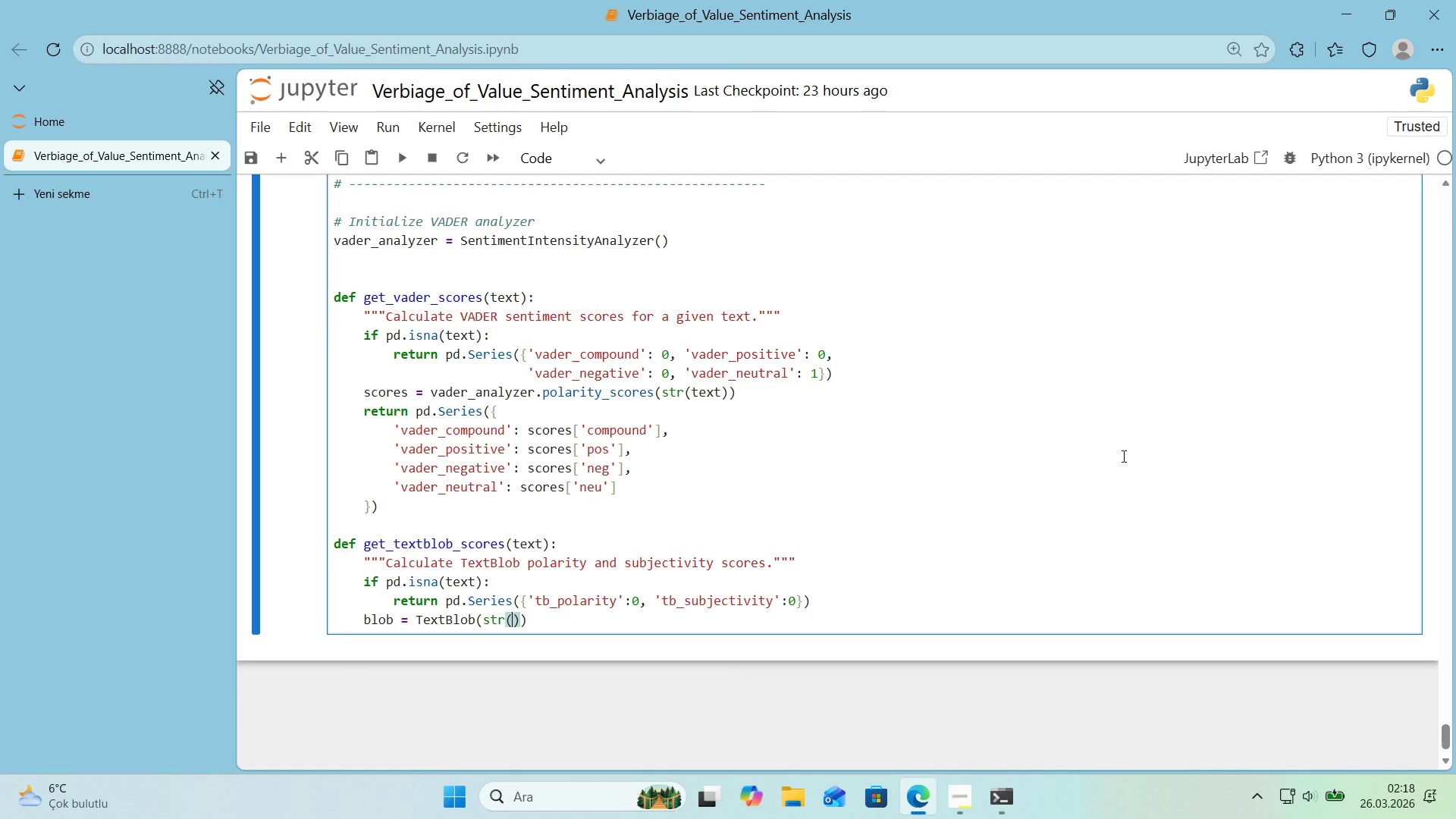 
 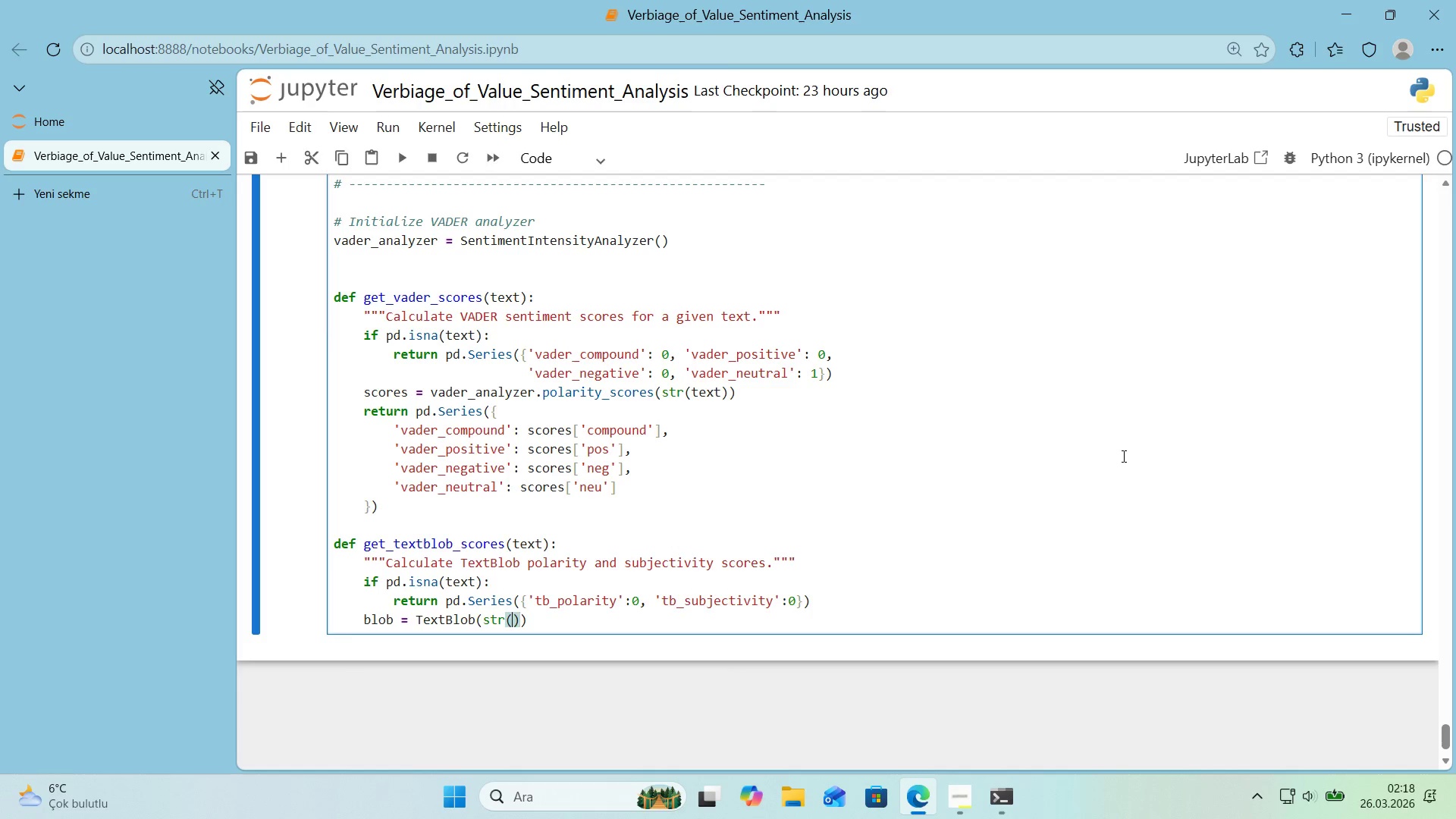 
key(ArrowLeft)
 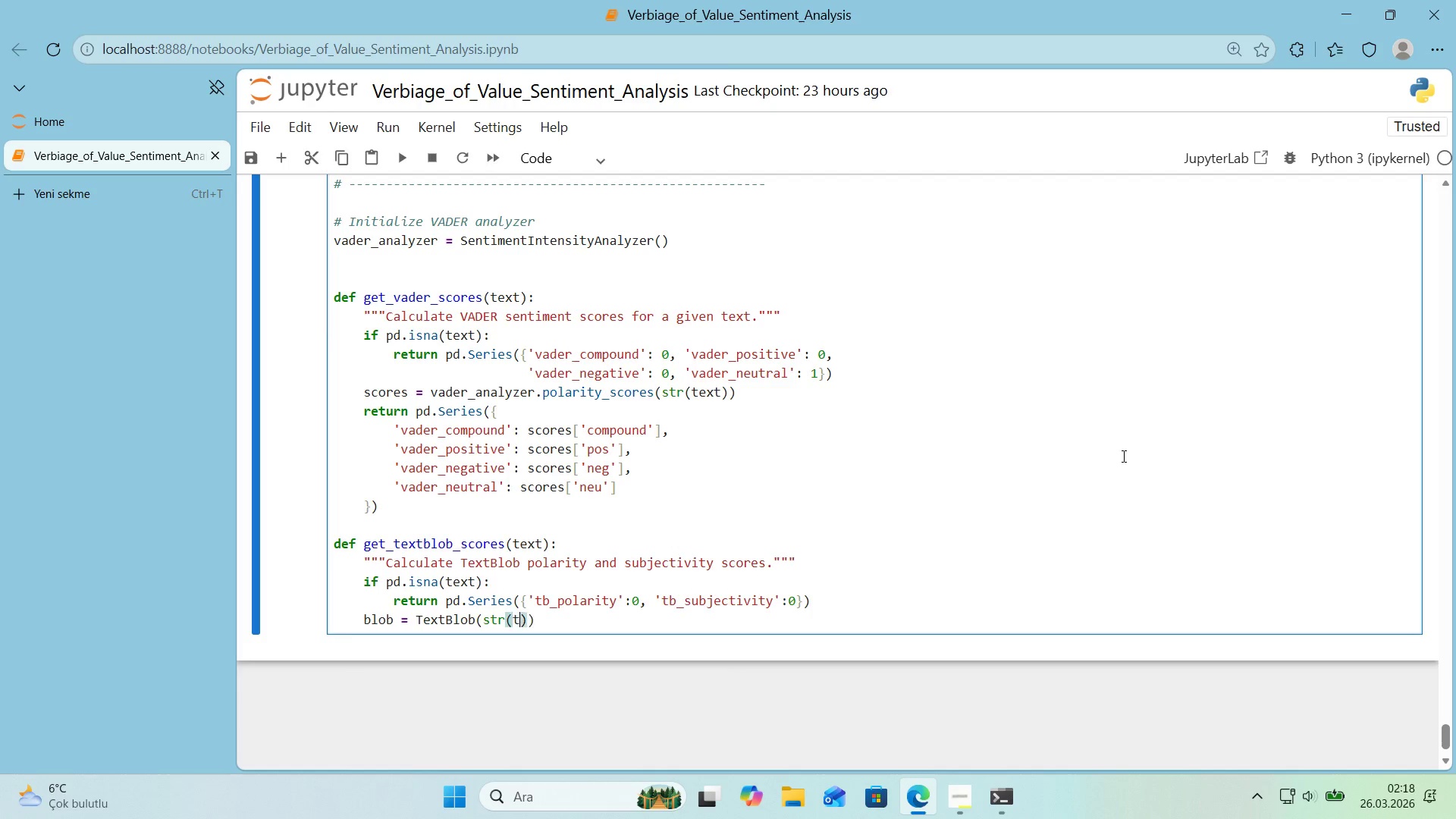 
type(text)
 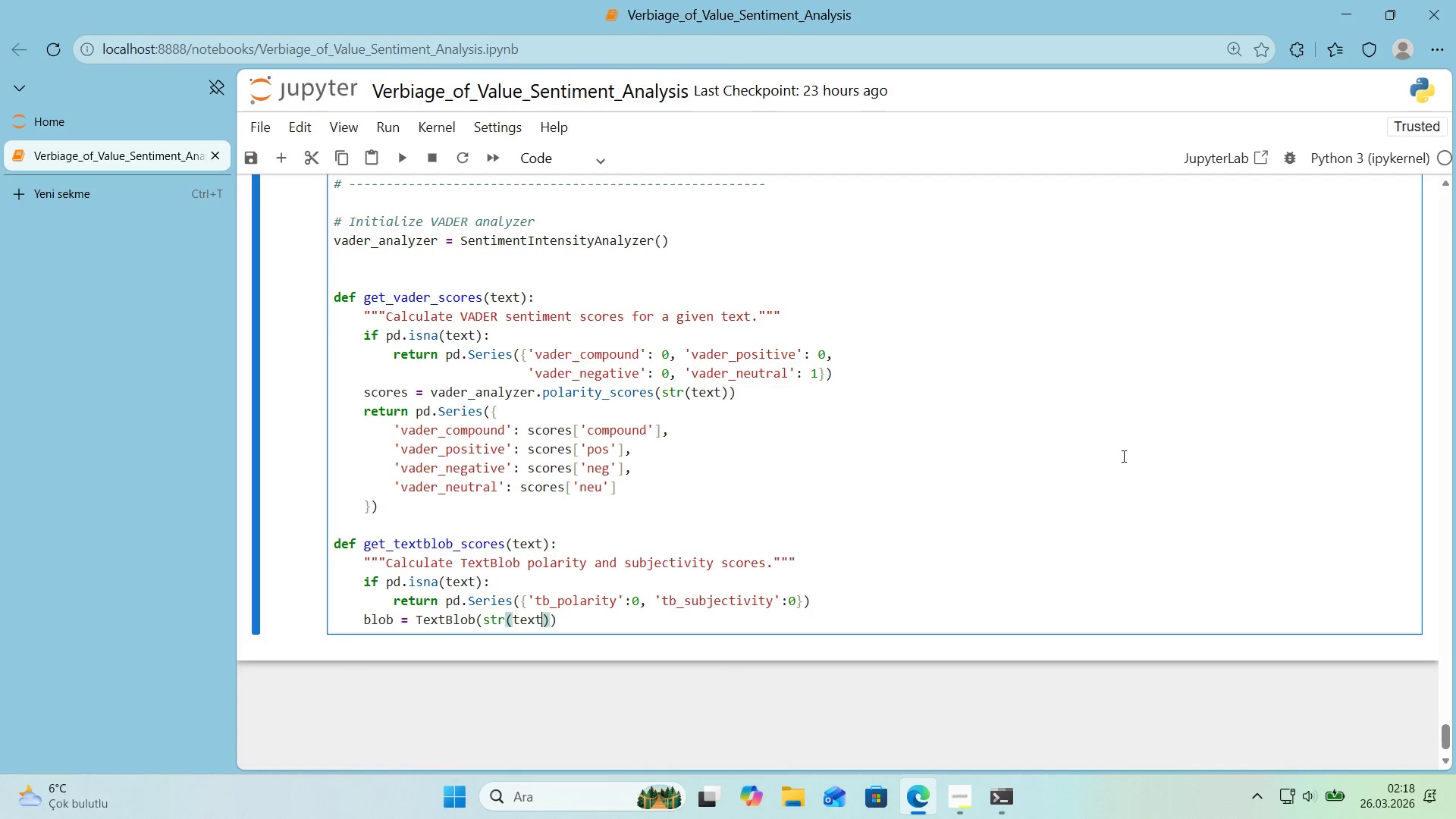 
key(ArrowRight)
 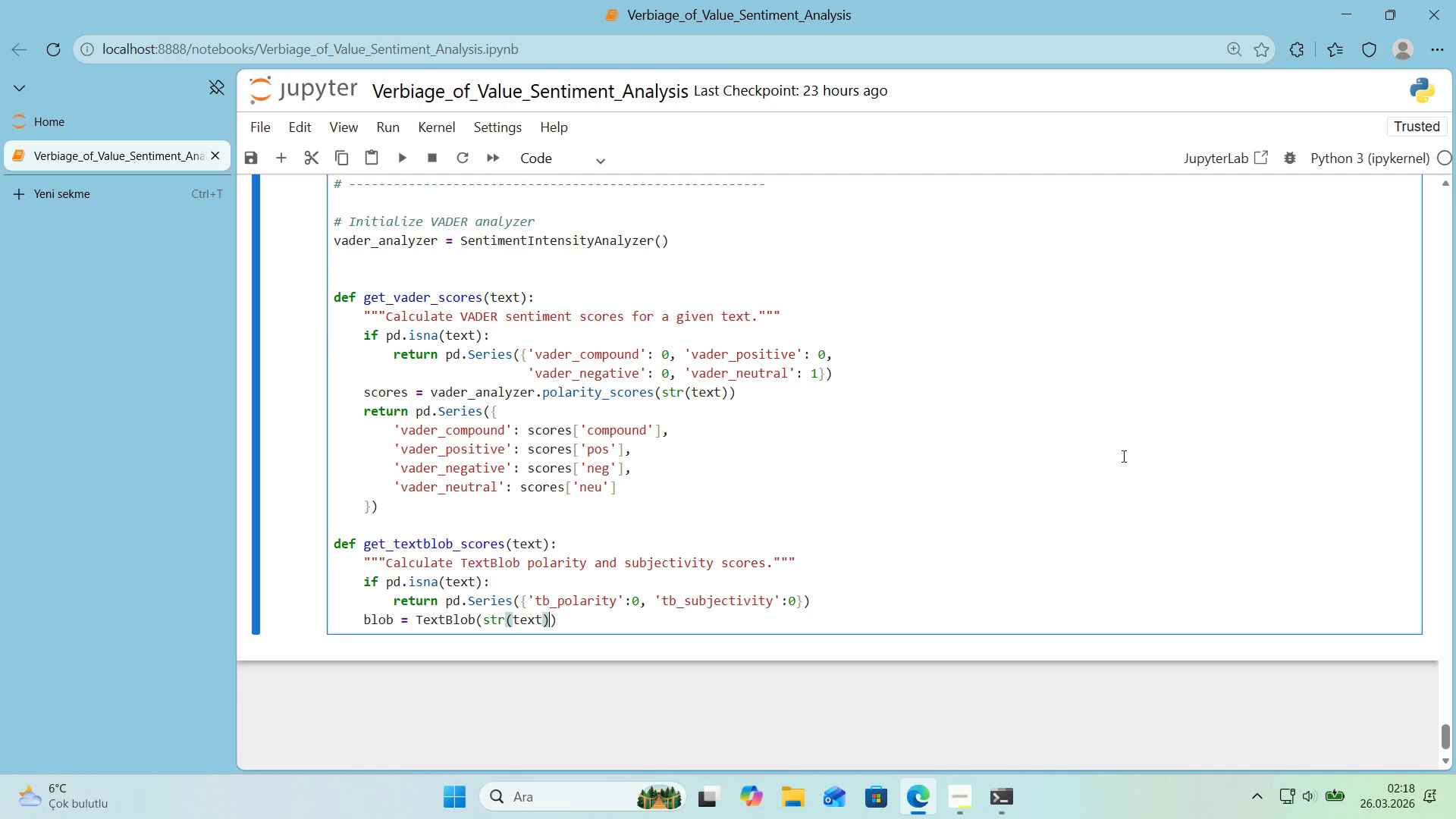 
key(ArrowRight)
 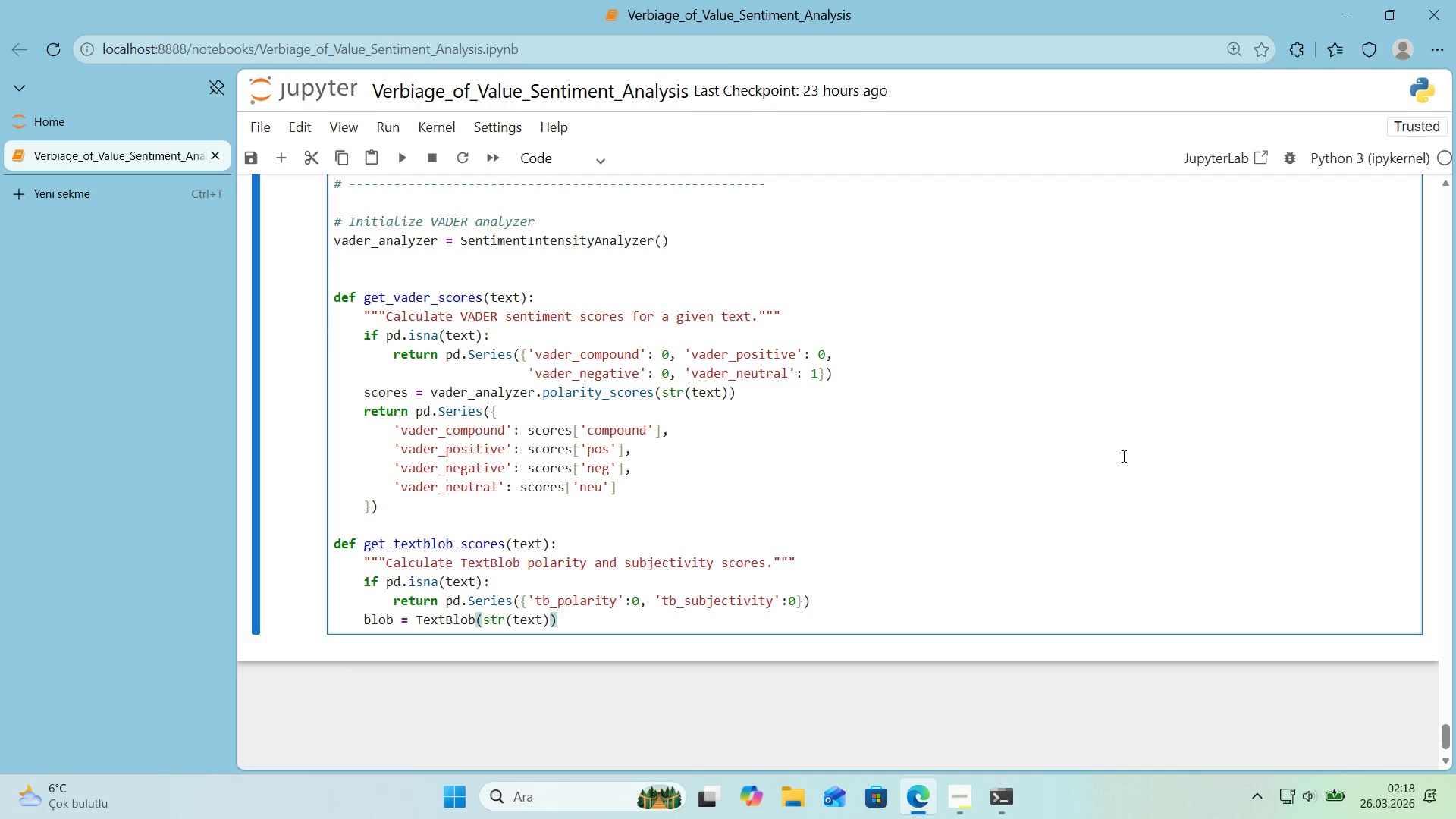 
key(Enter)
 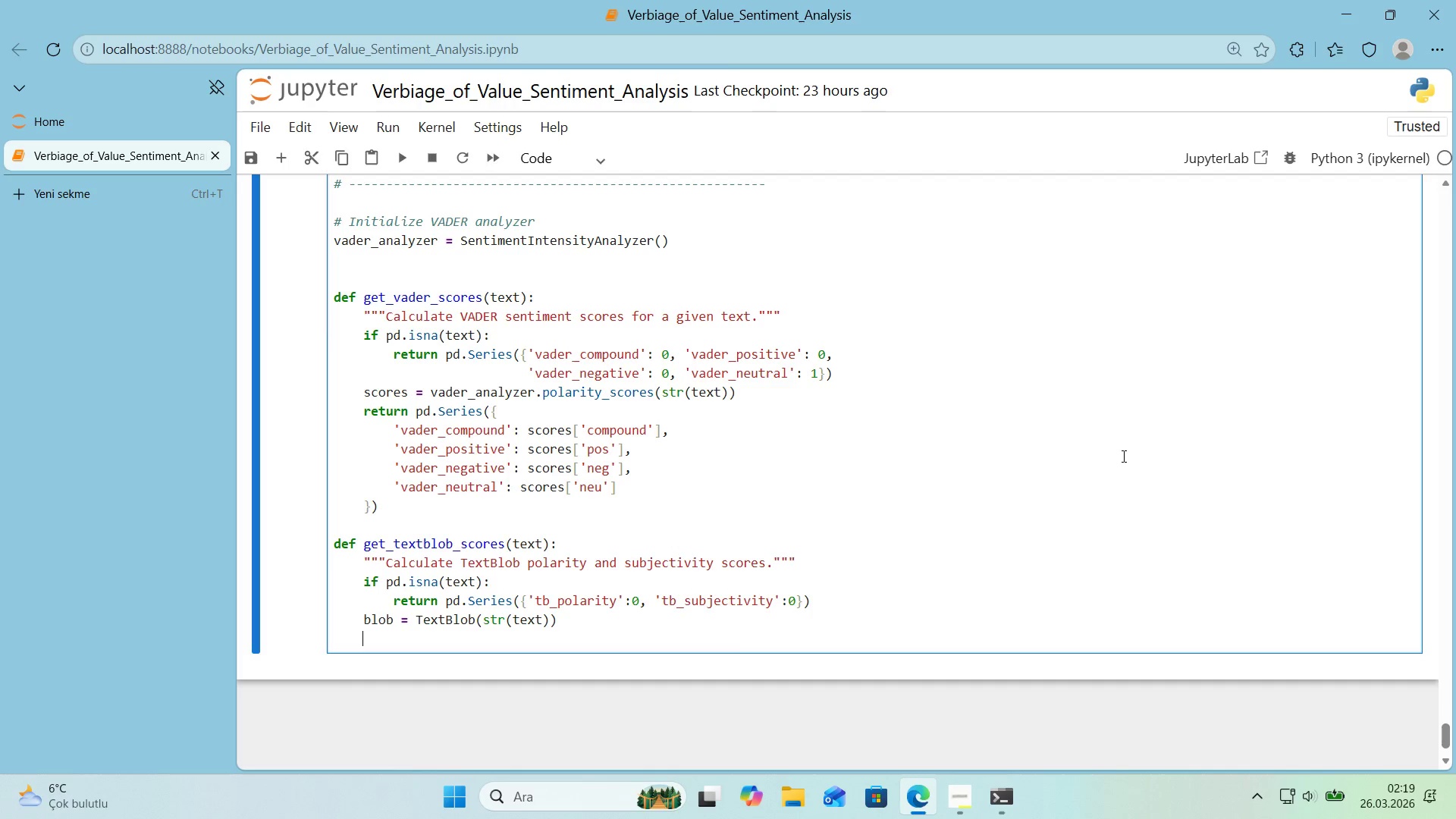 
type(reut)
key(Backspace)
key(Backspace)
type(turn pd.se)
key(Backspace)
key(Backspace)
type(S)
key(Backspace)
type(Ser'es*()
 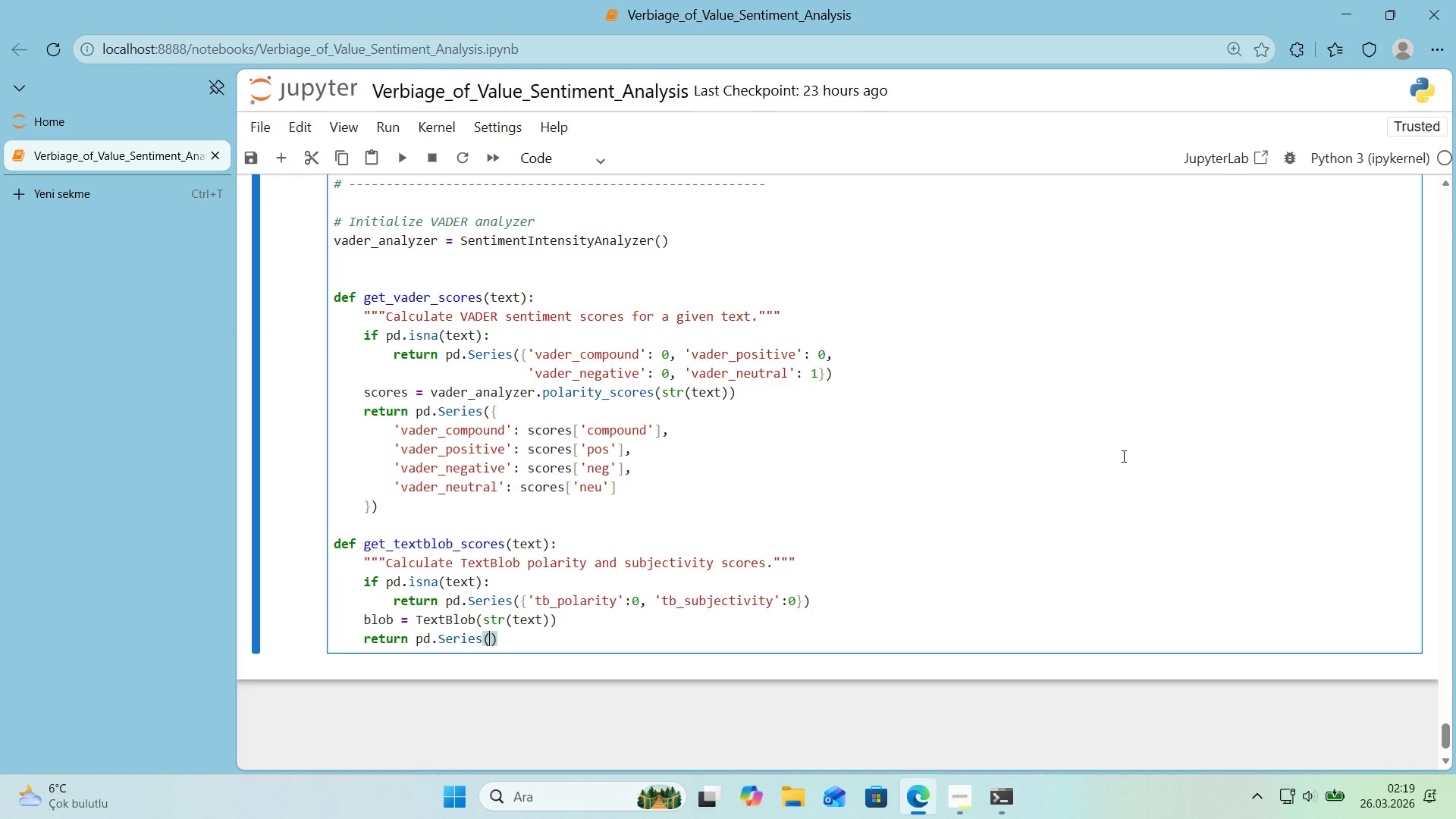 
 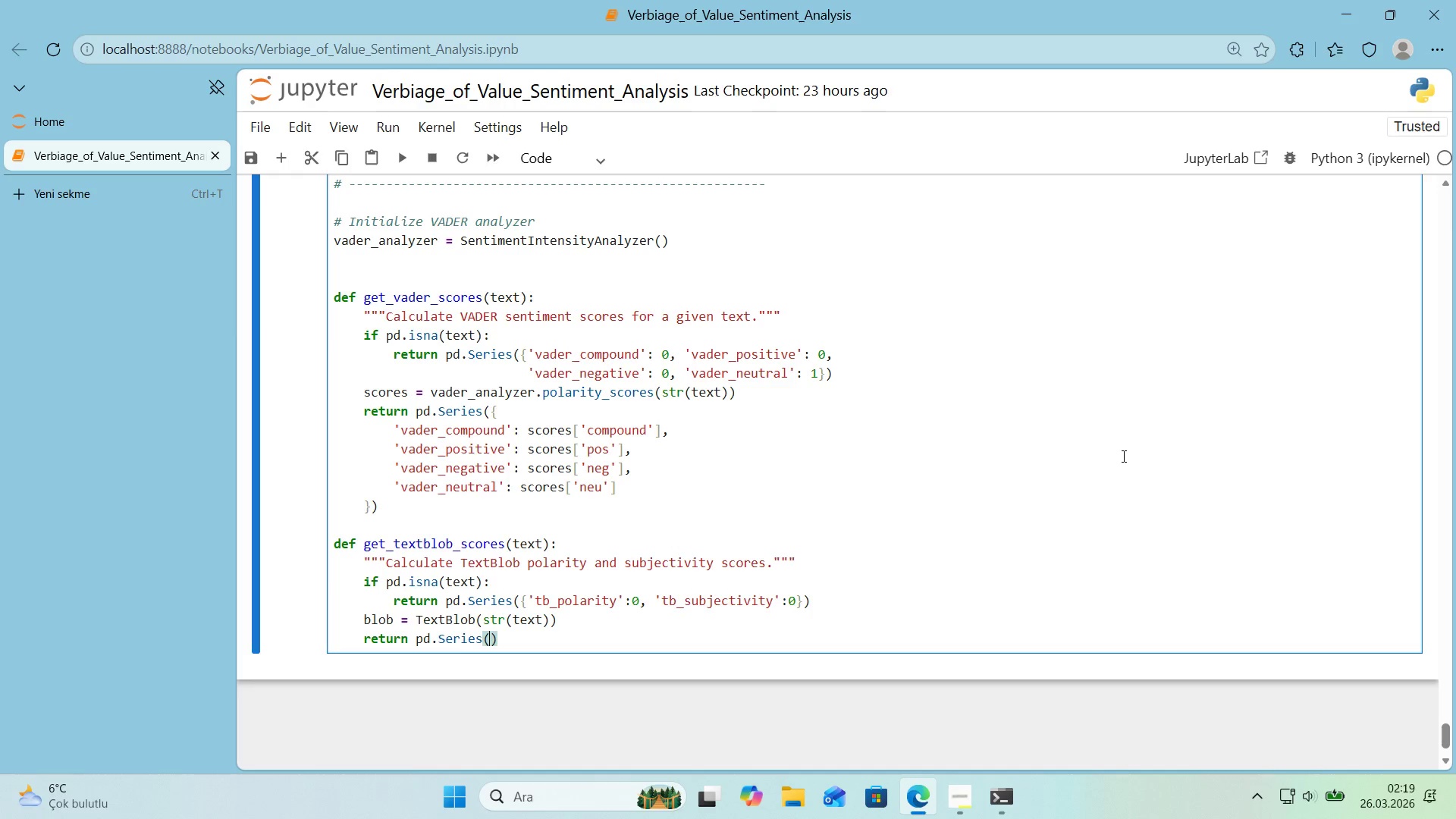 
key(ArrowLeft)
 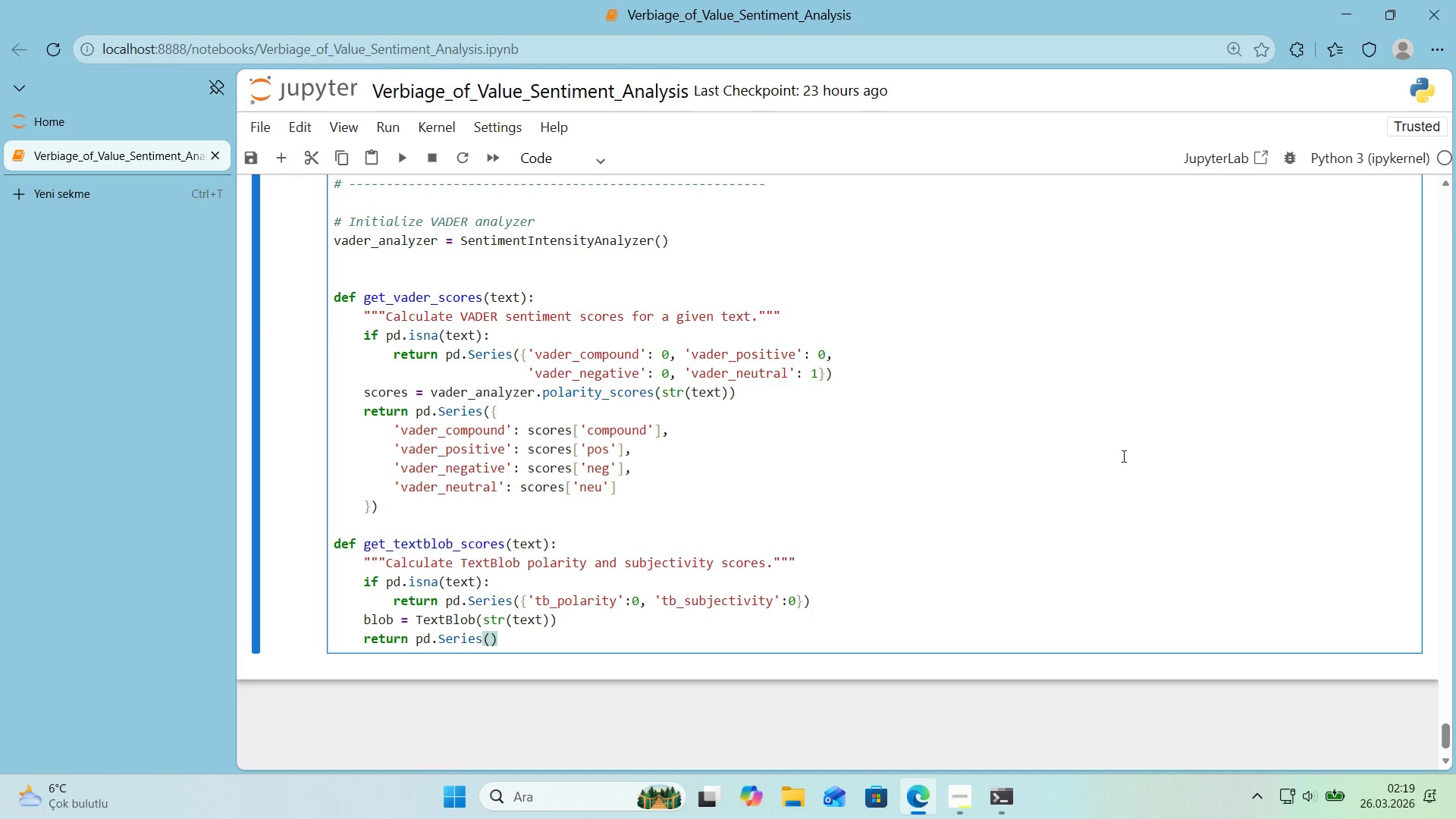 
key(ArrowRight)
 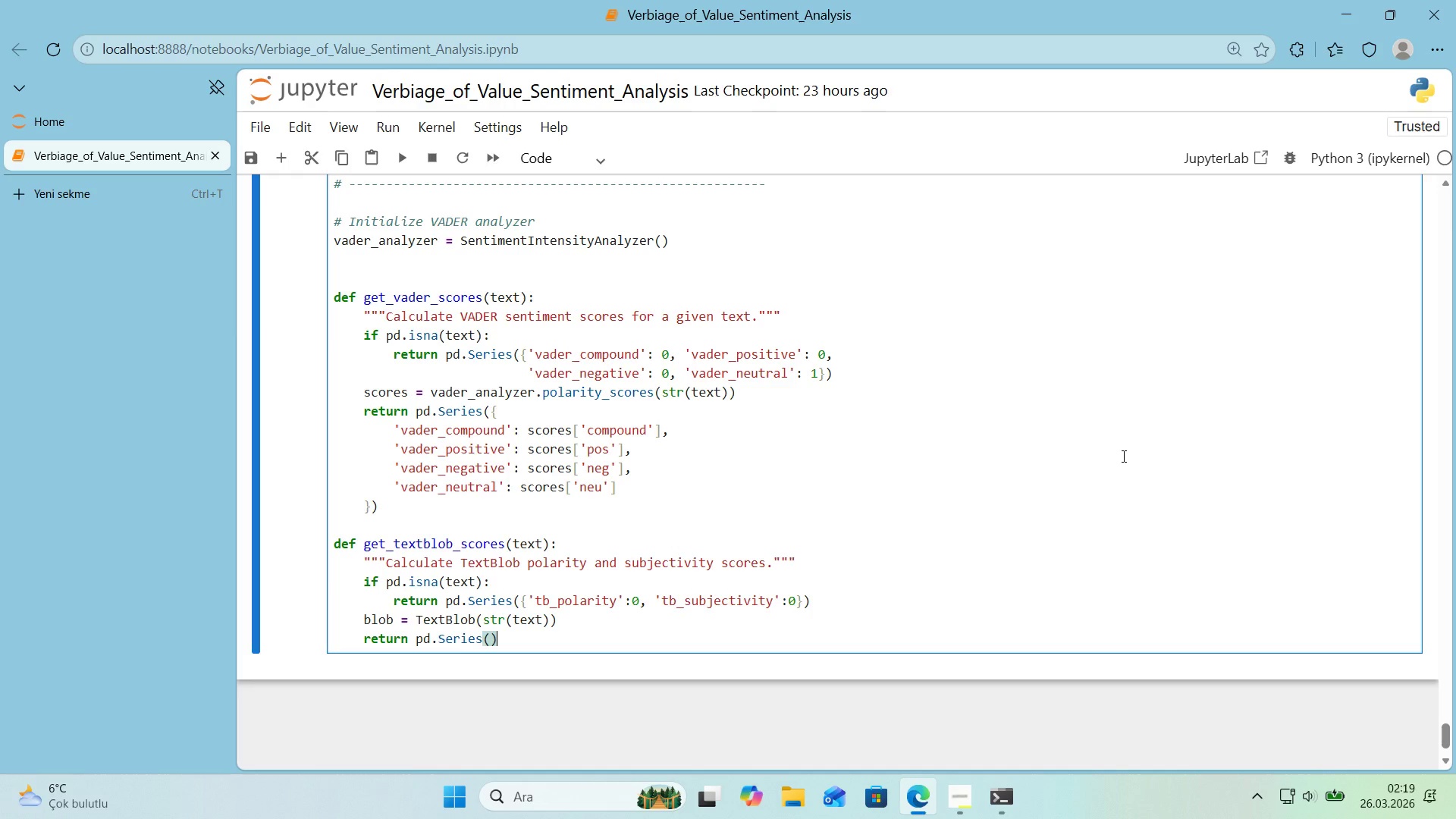 
key(ArrowLeft)
 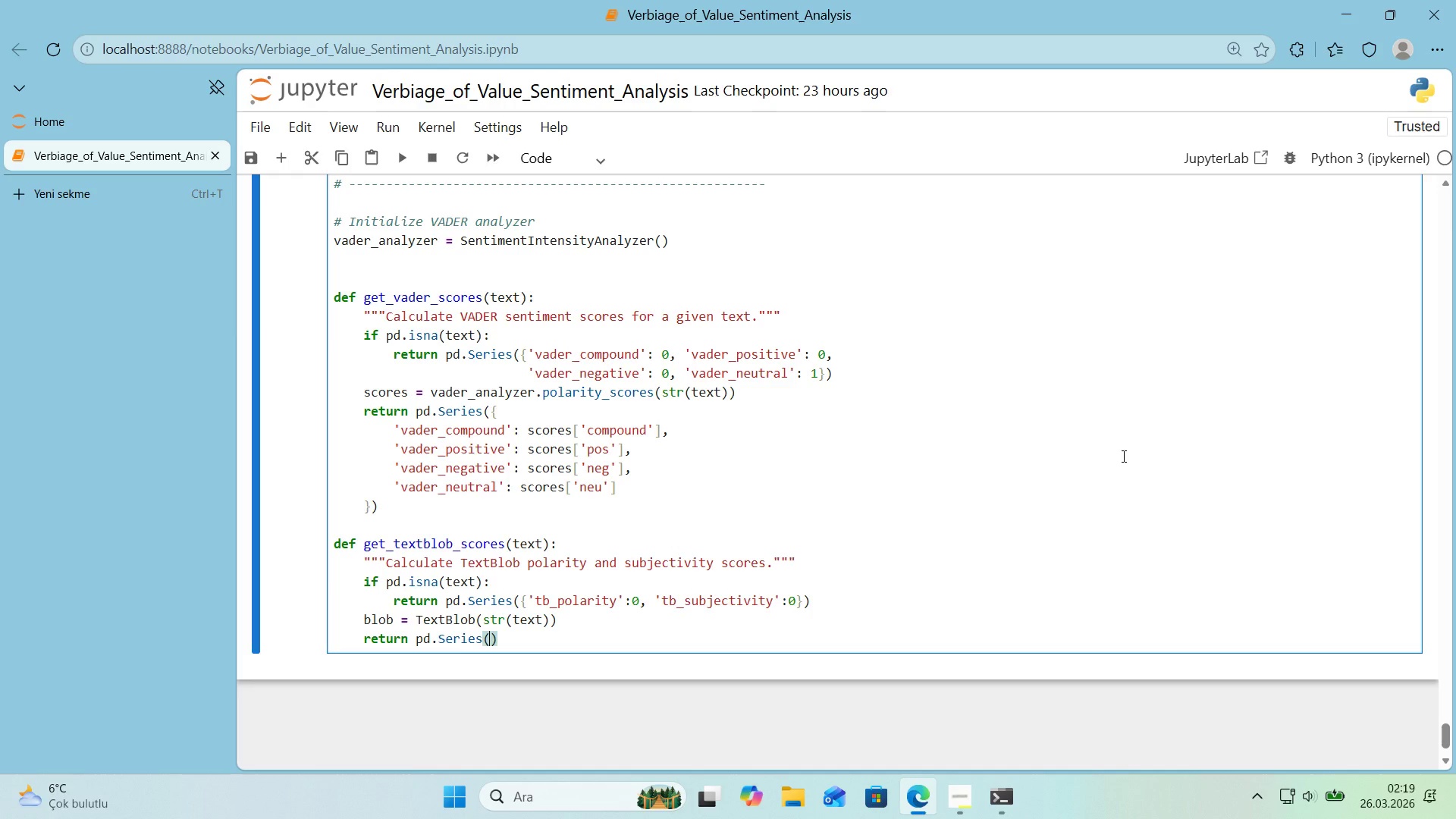 
key(Alt+Control+7)
 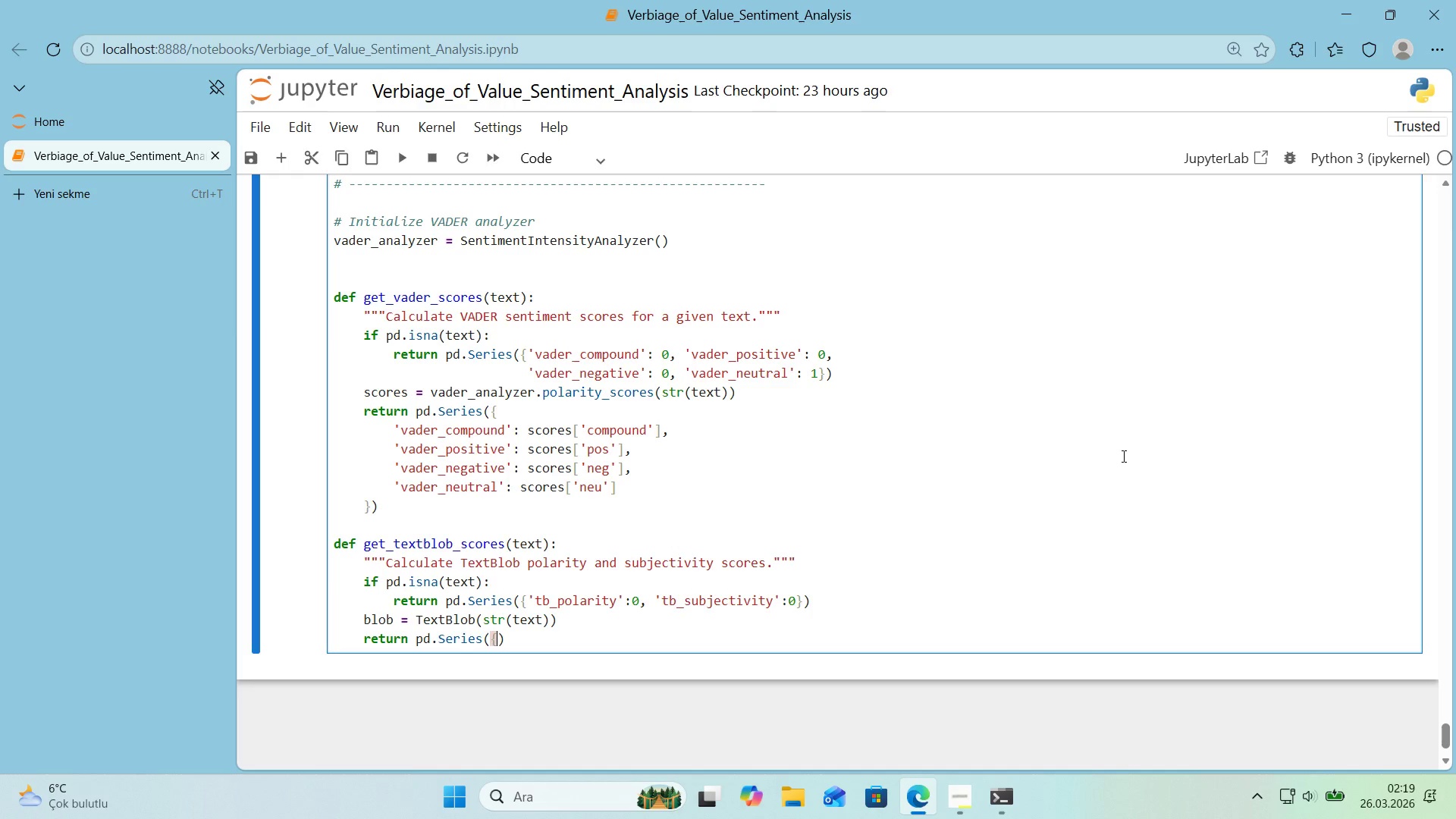 
key(Alt+Control+0)
 